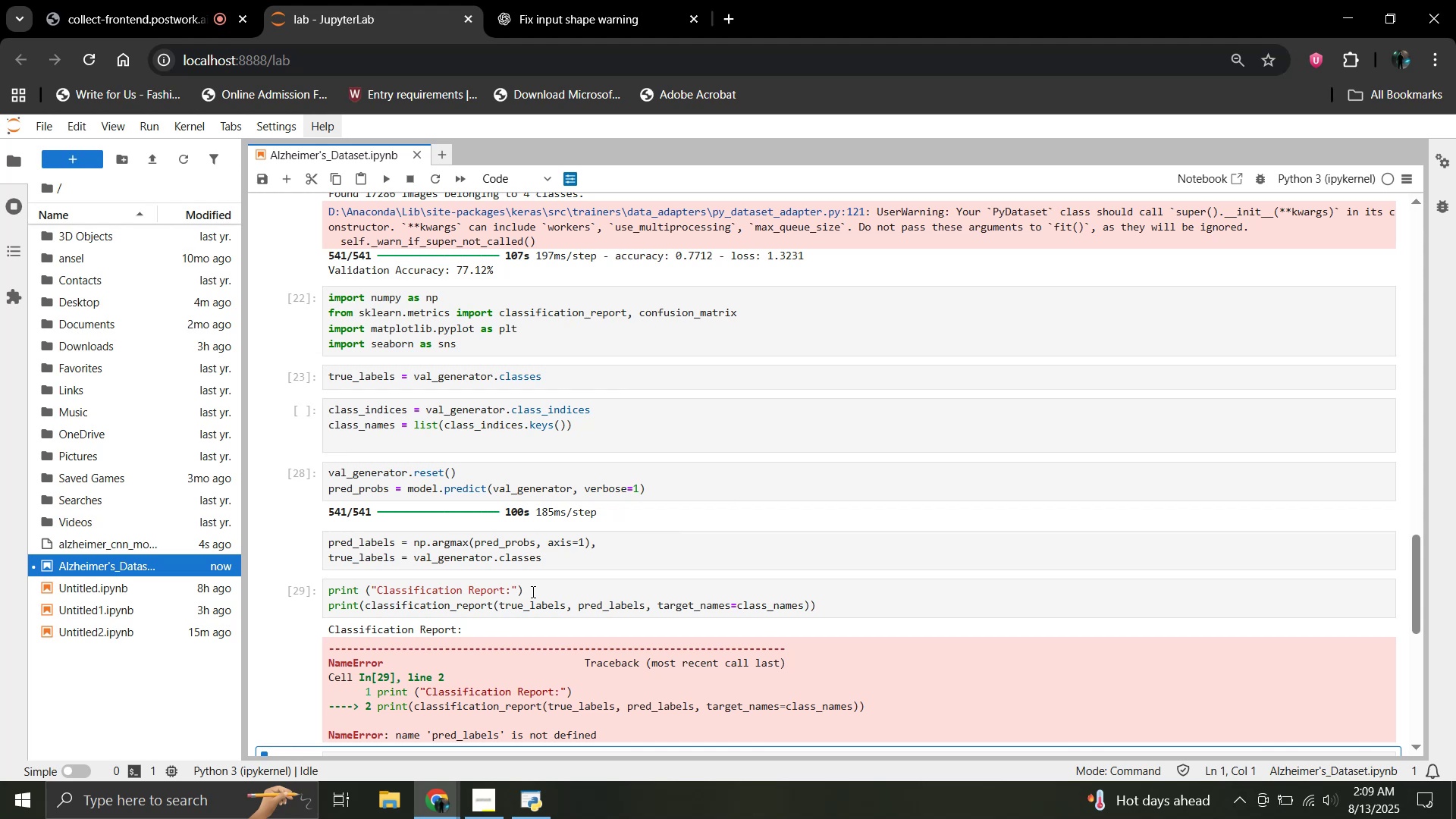 
scroll: coordinate [532, 592], scroll_direction: down, amount: 1.0
 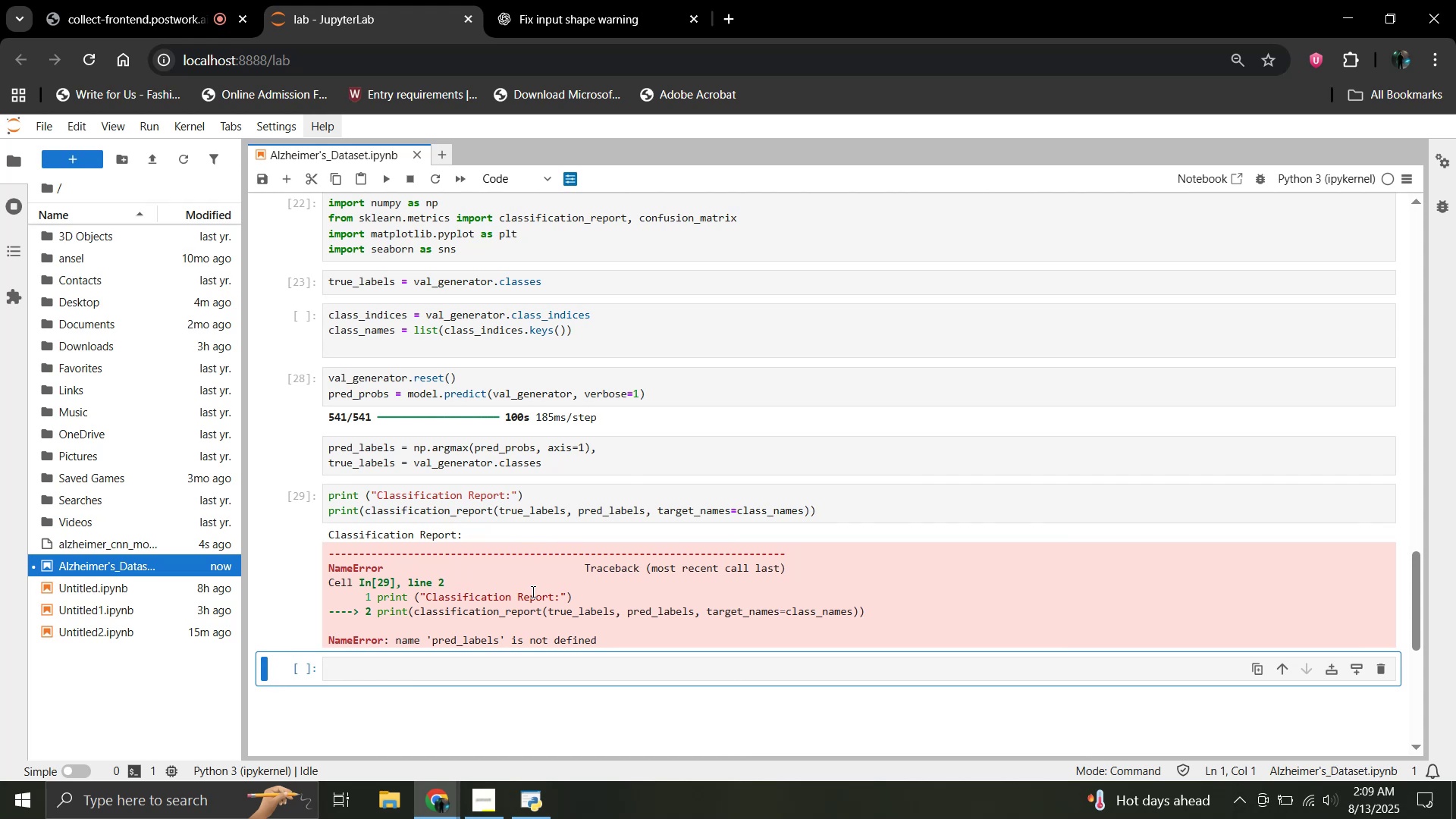 
wait(8.34)
 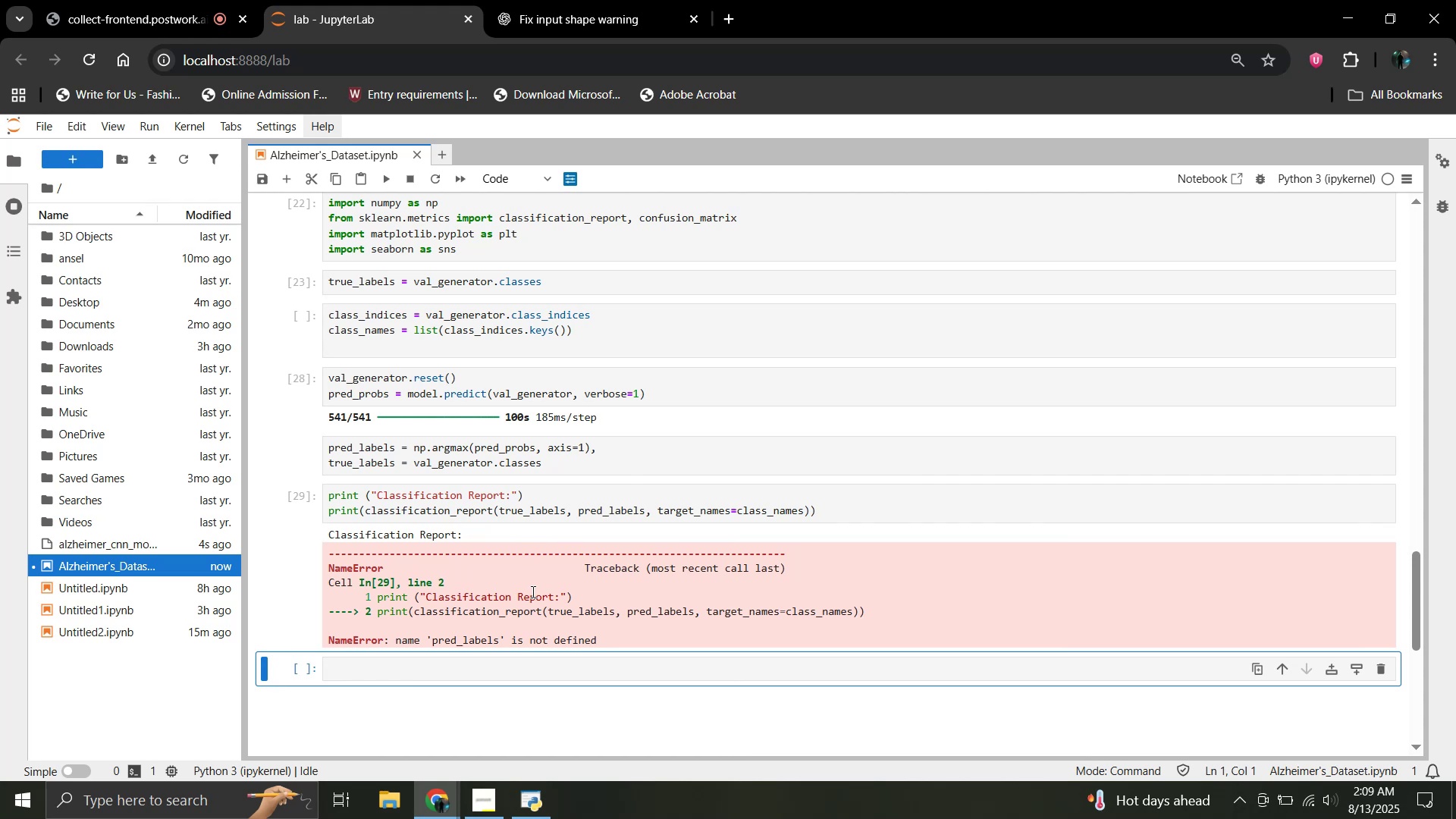 
left_click([506, 519])
 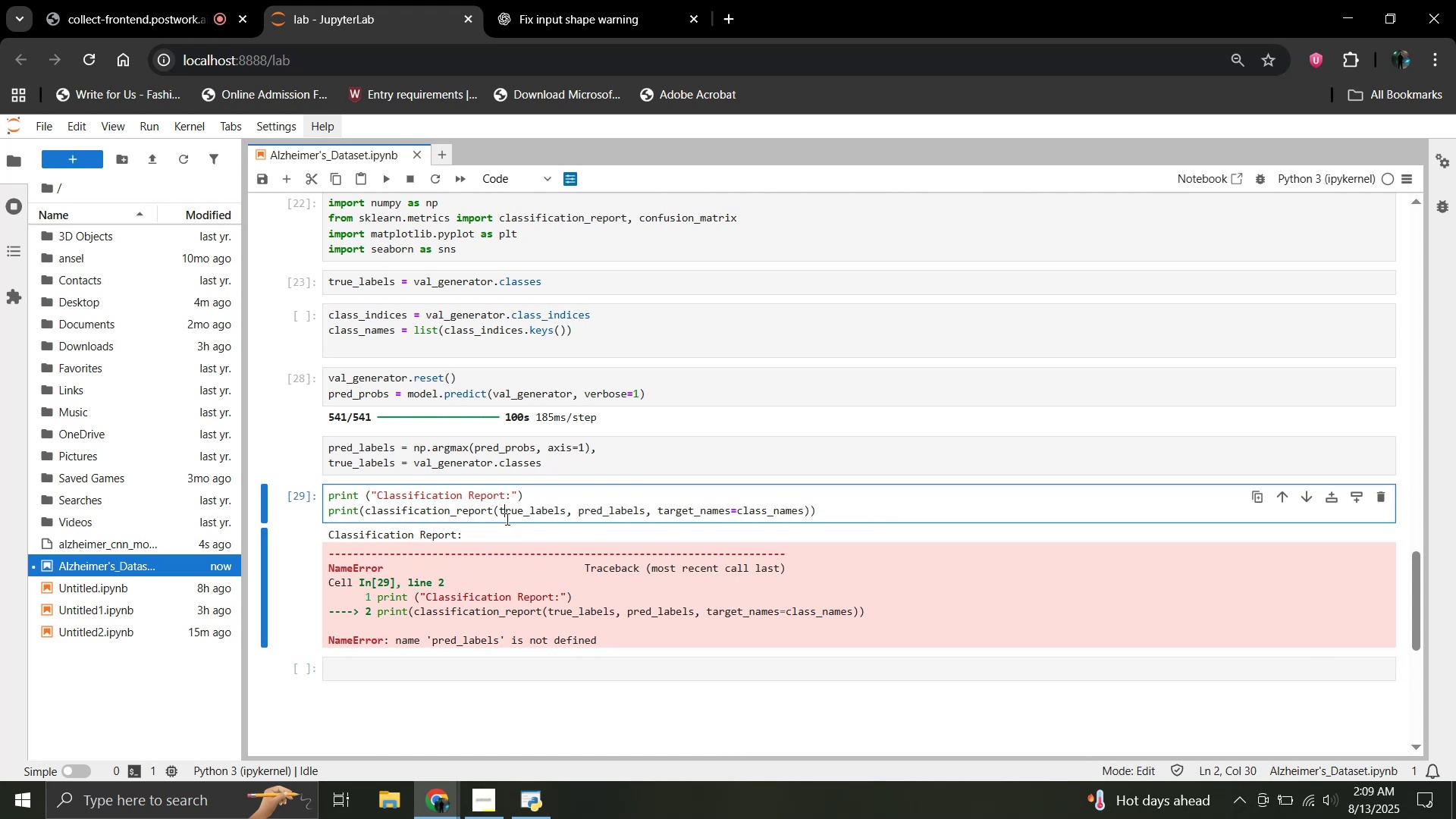 
hold_key(key=ShiftRight, duration=0.43)
 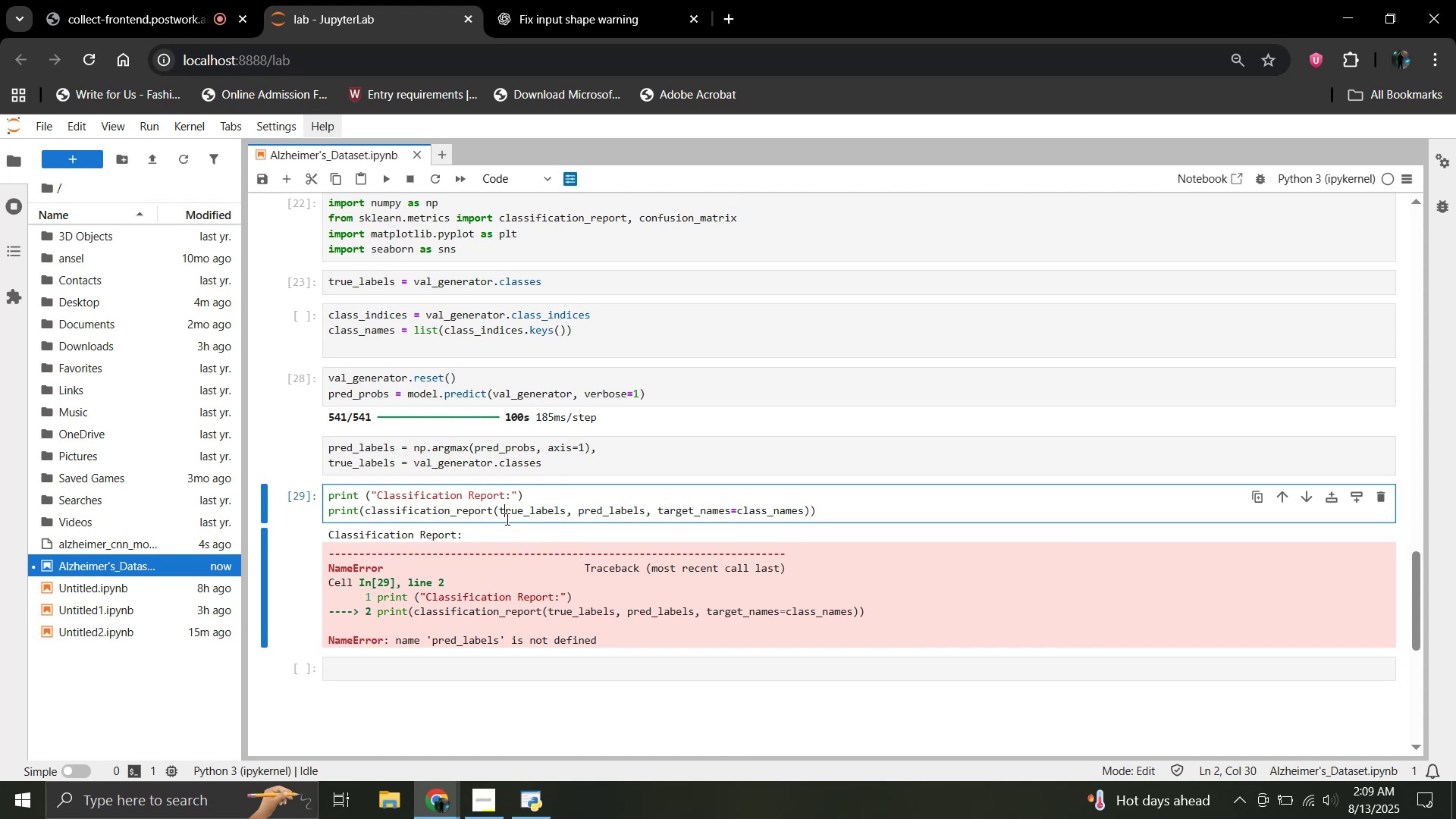 
key(Shift+Enter)
 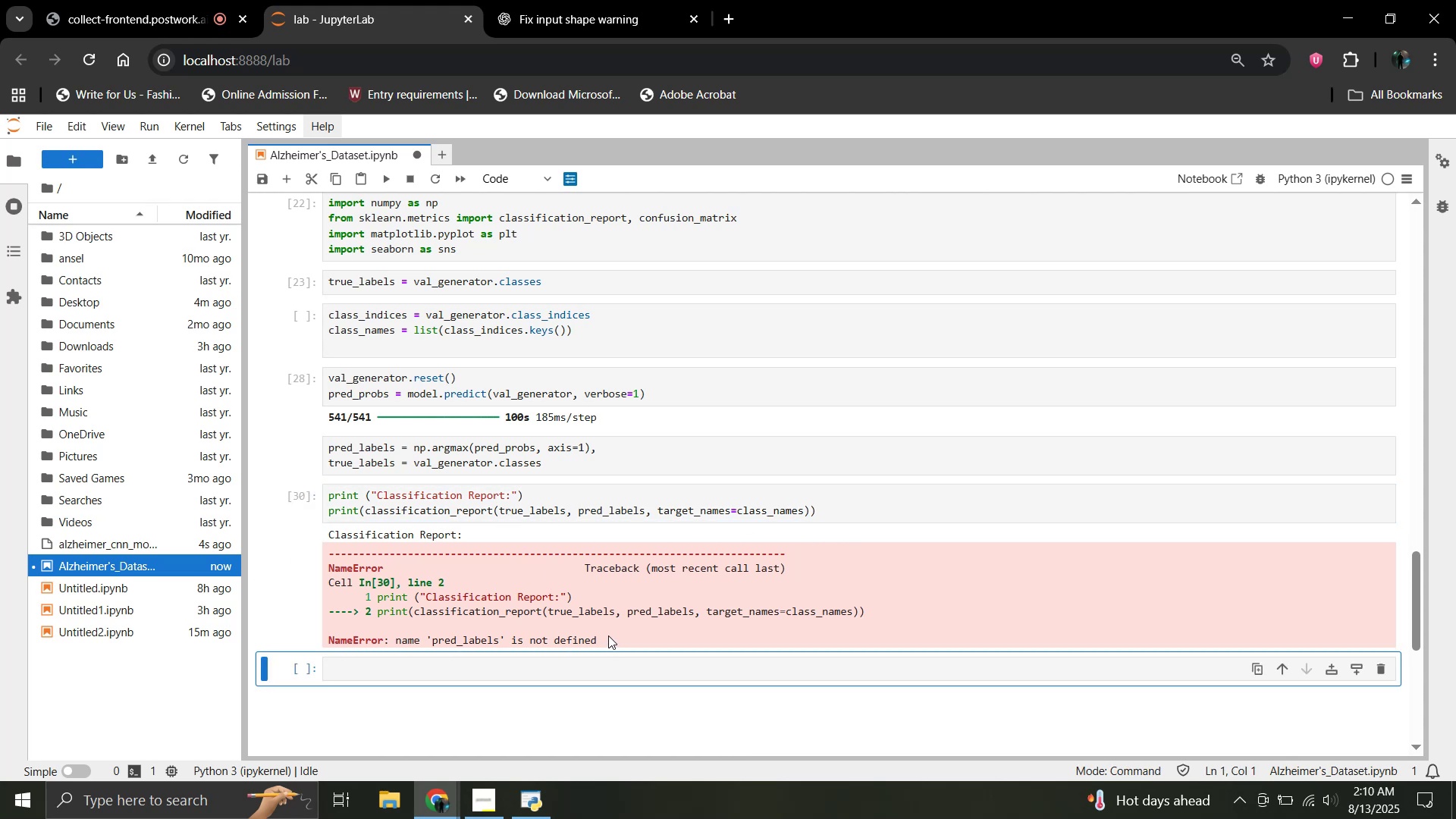 
wait(10.3)
 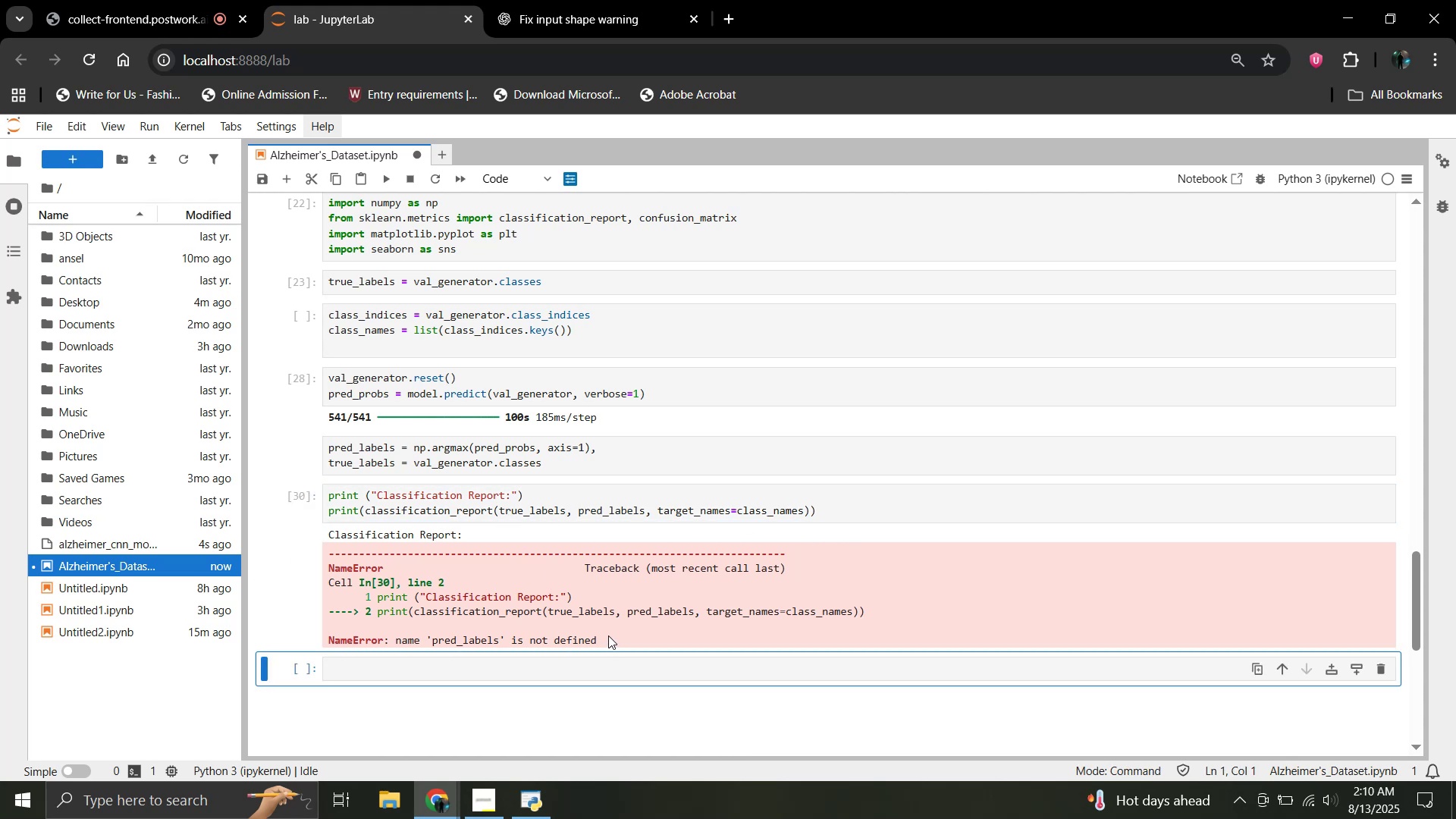 
left_click([488, 452])
 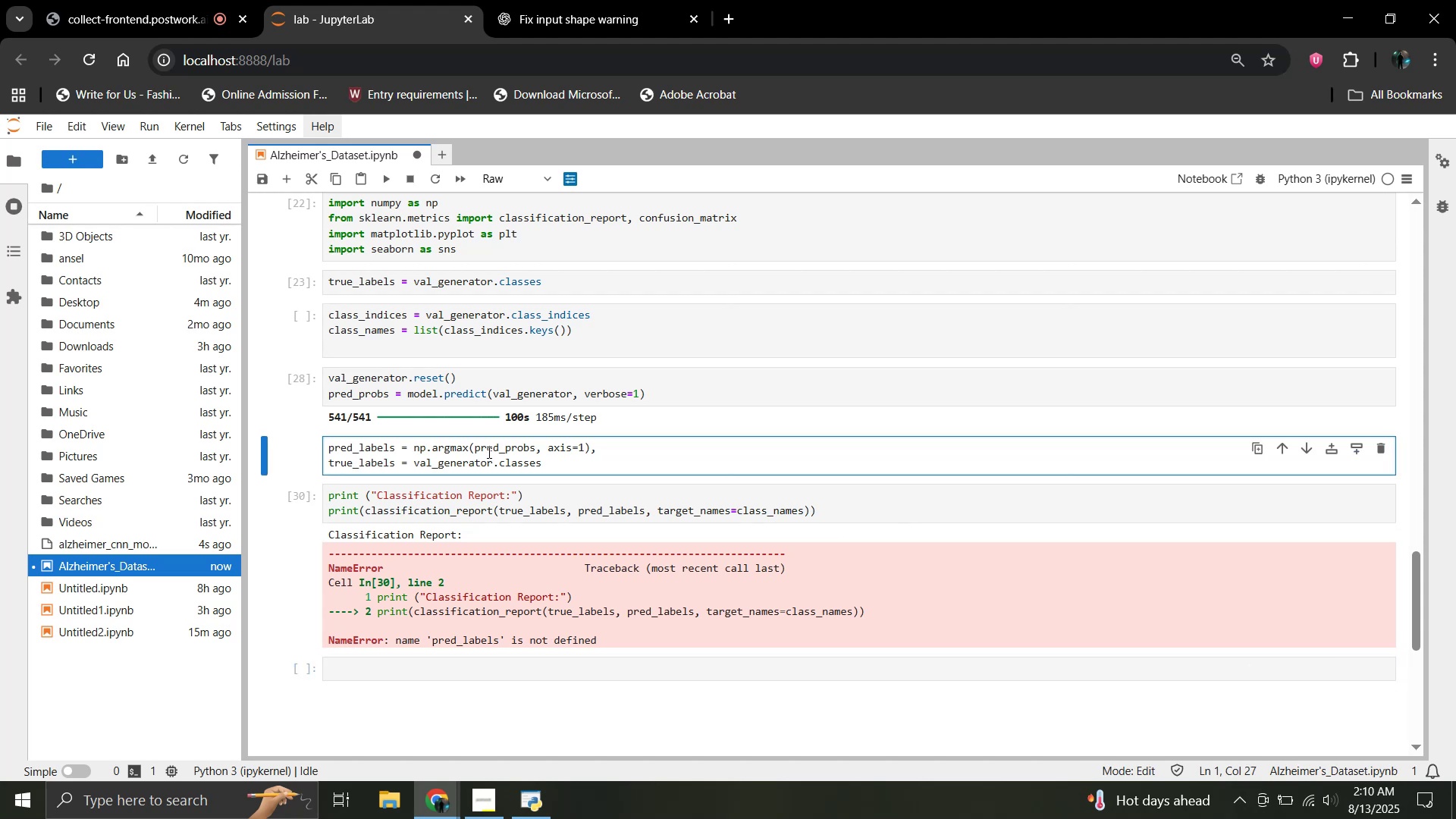 
key(Shift+Enter)
 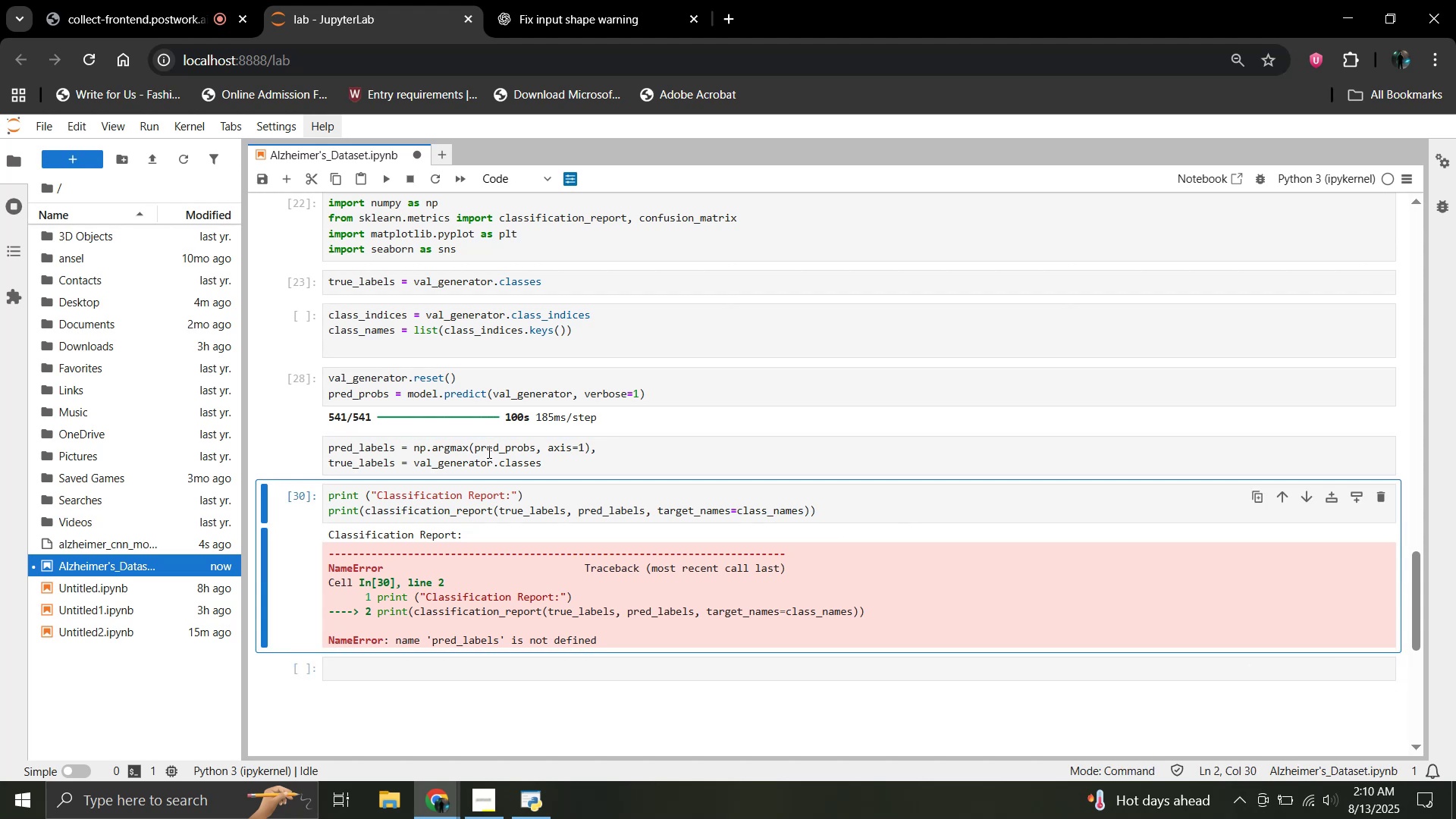 
key(Shift+Enter)
 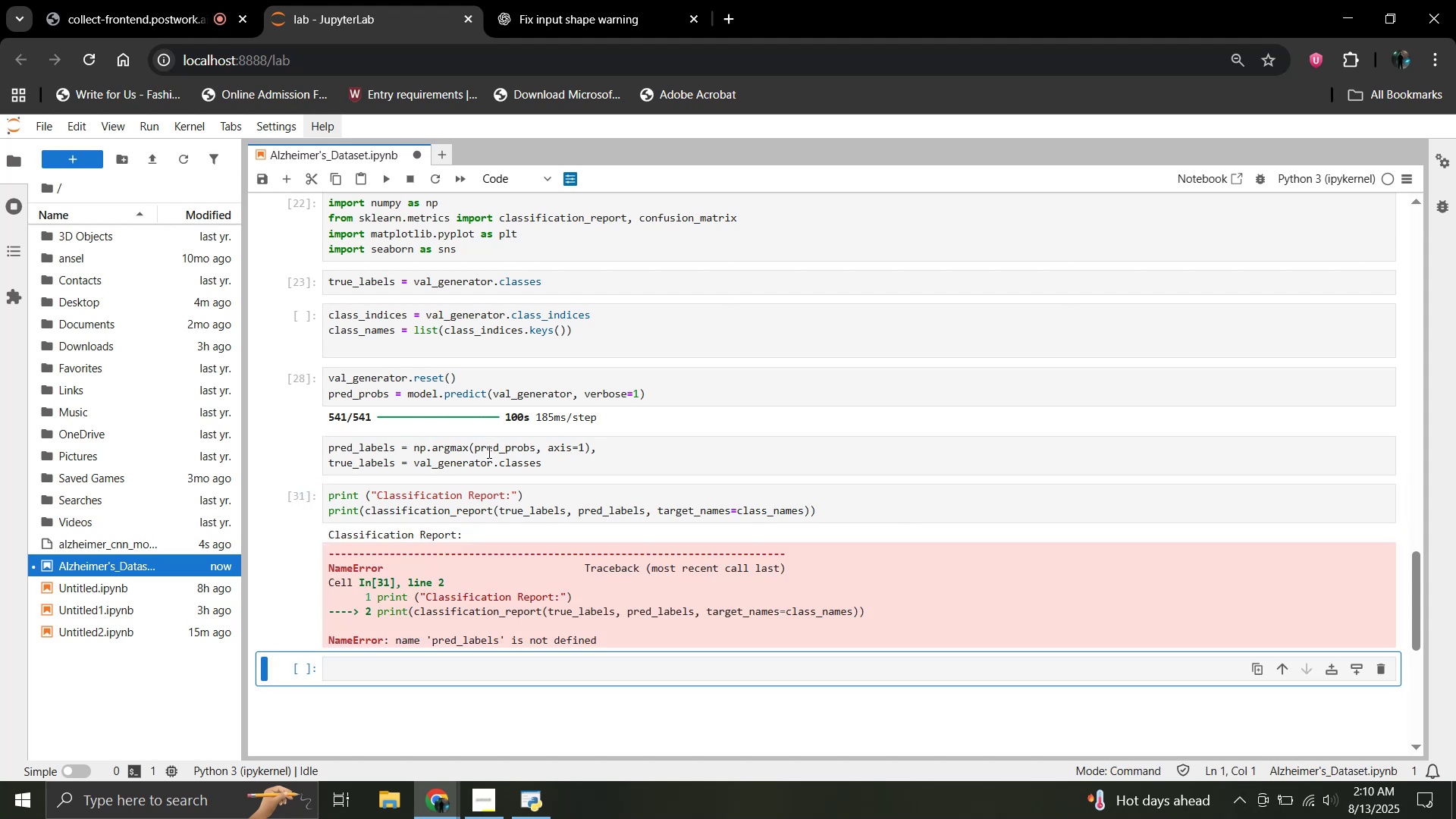 
left_click_drag(start_coordinate=[554, 471], to_coordinate=[327, 447])
 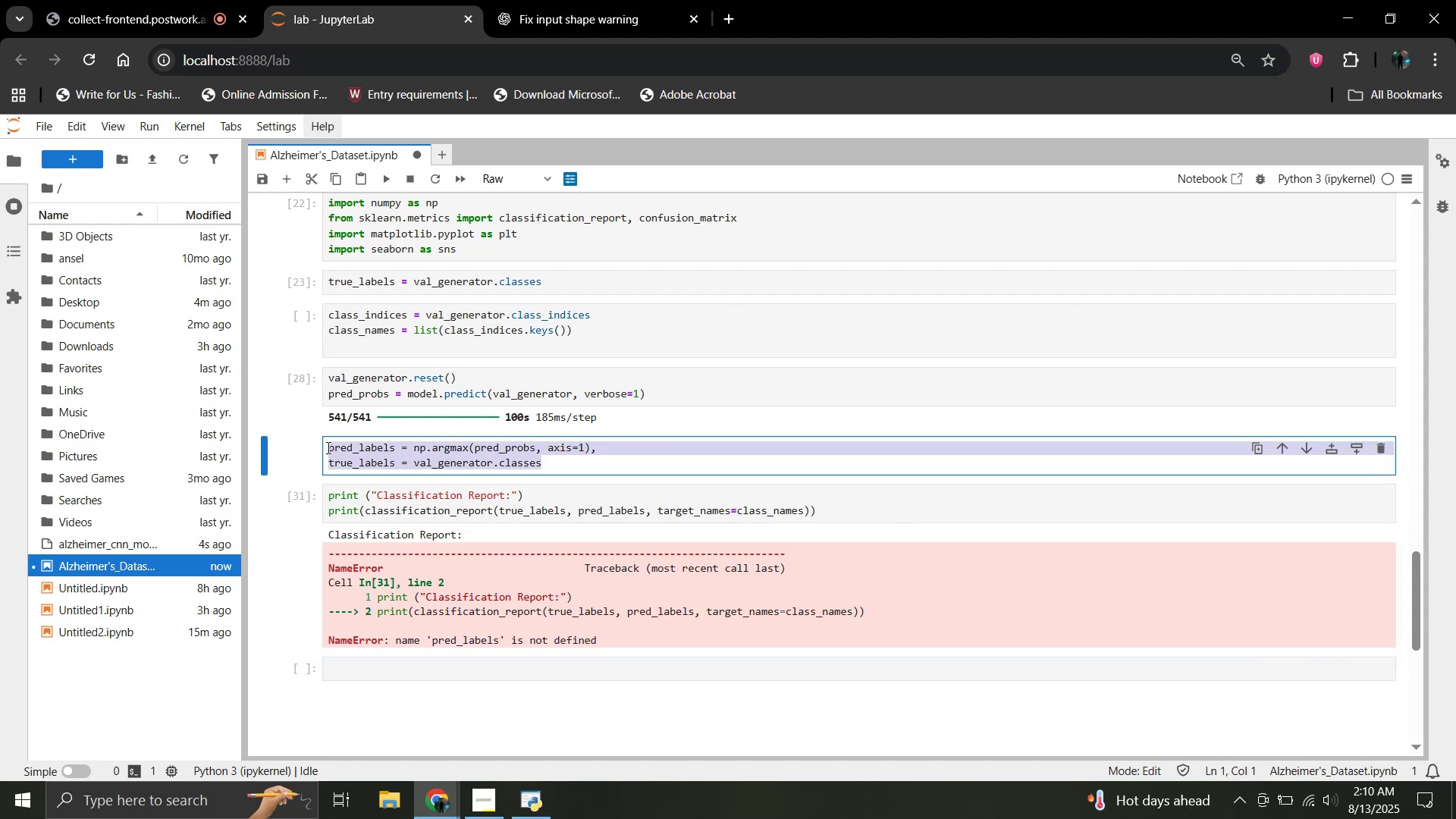 
hold_key(key=ControlLeft, duration=1.51)
 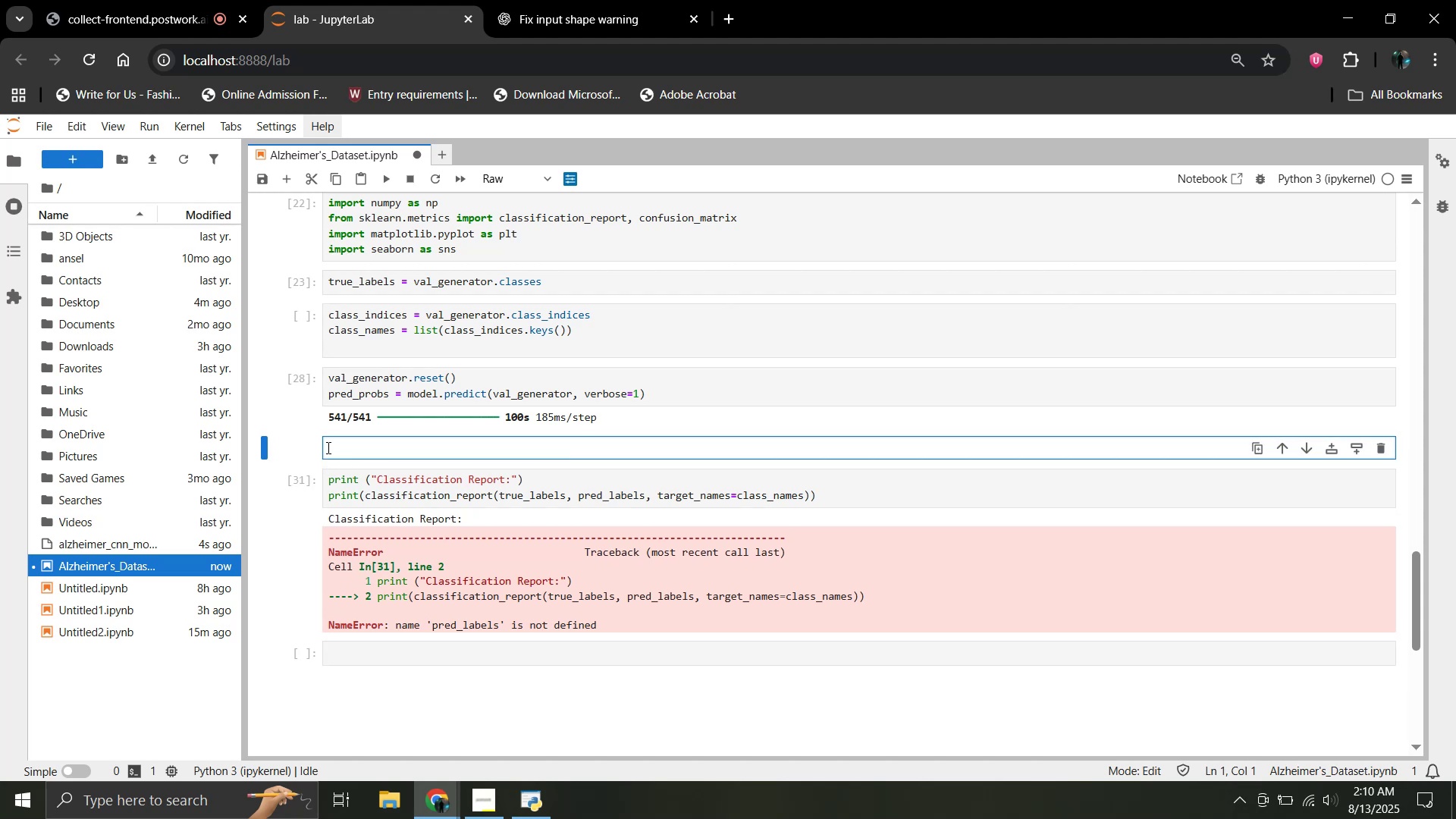 
key(Control+X)
 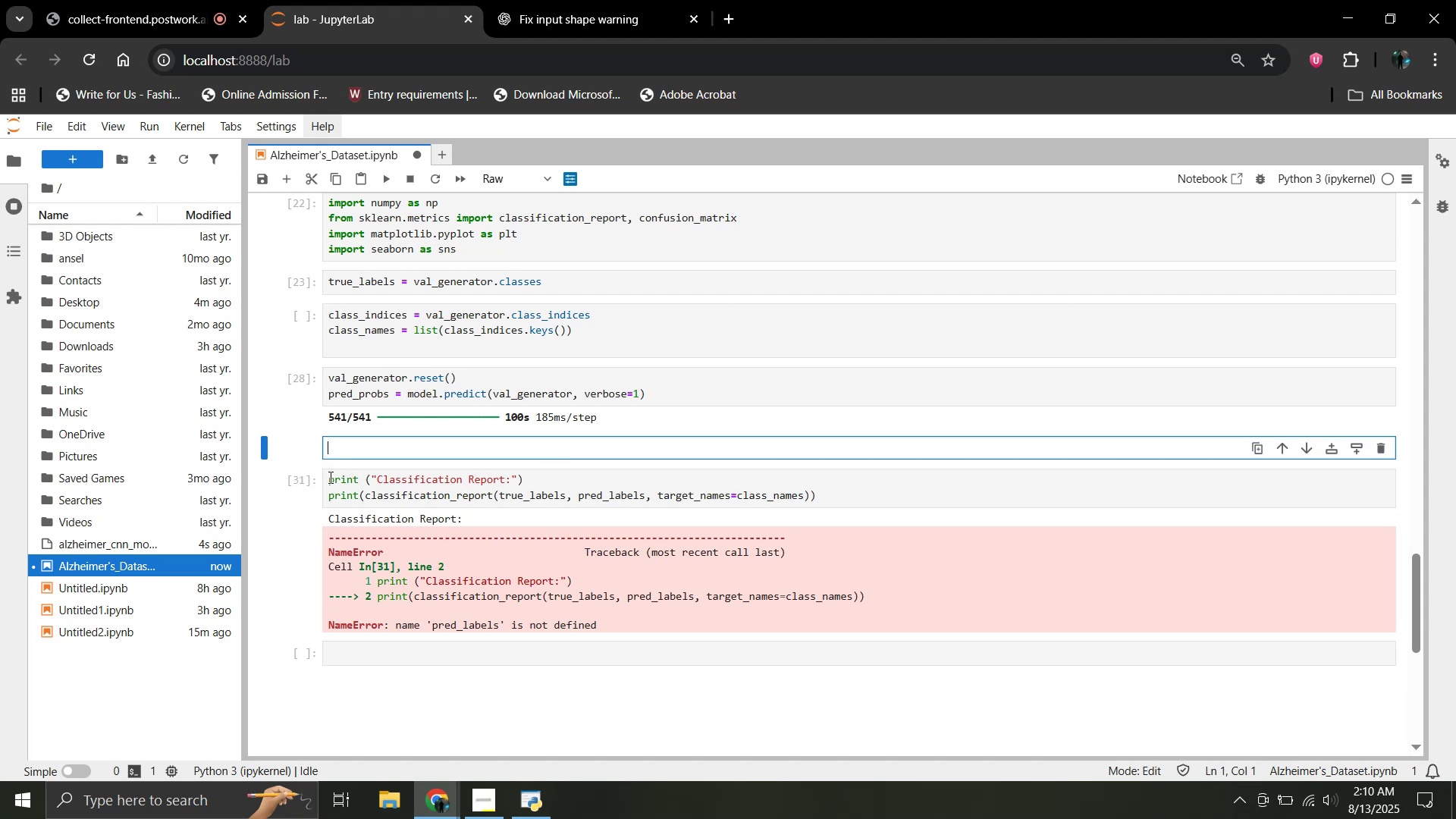 
left_click([329, 479])
 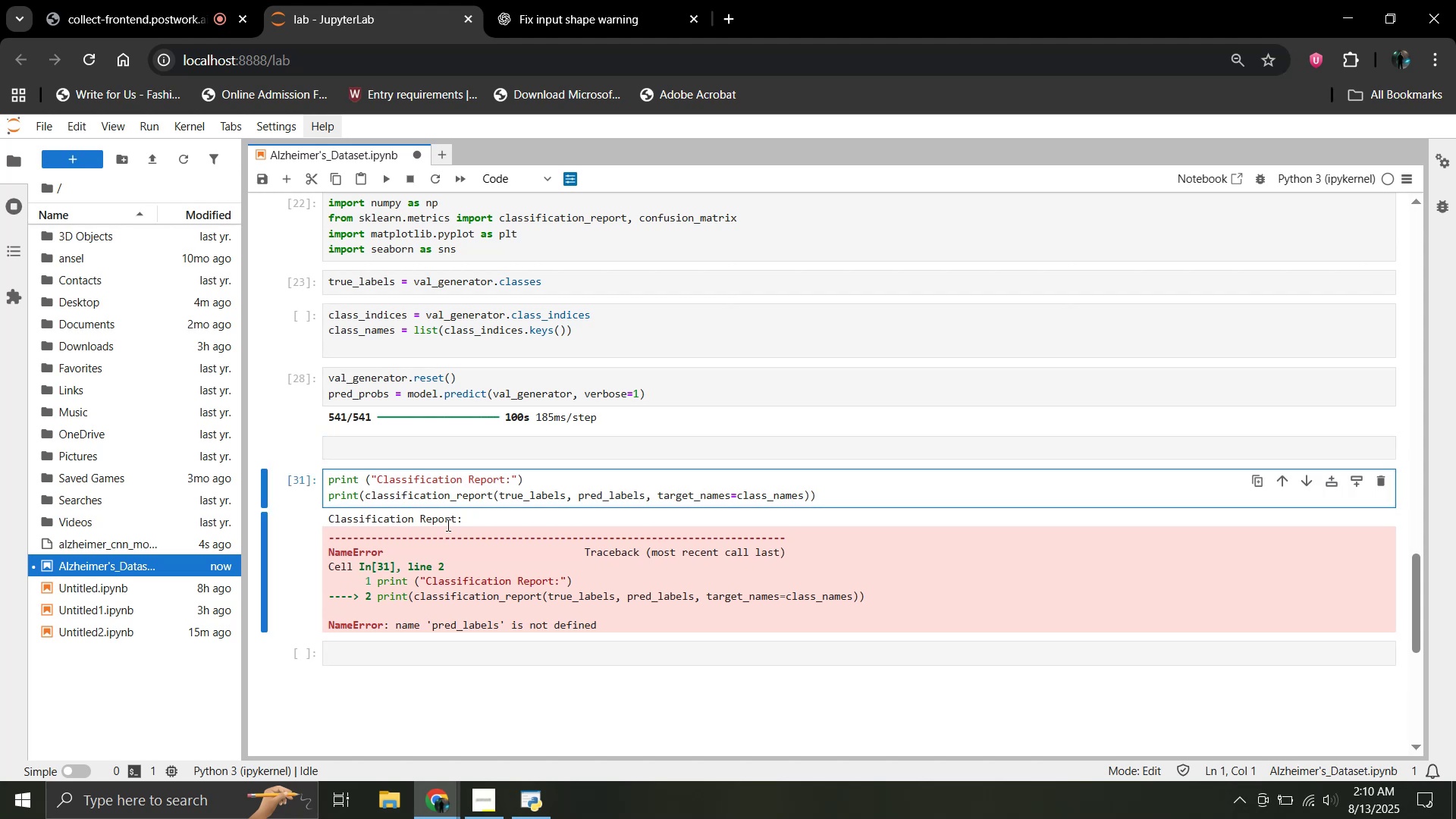 
key(Enter)
 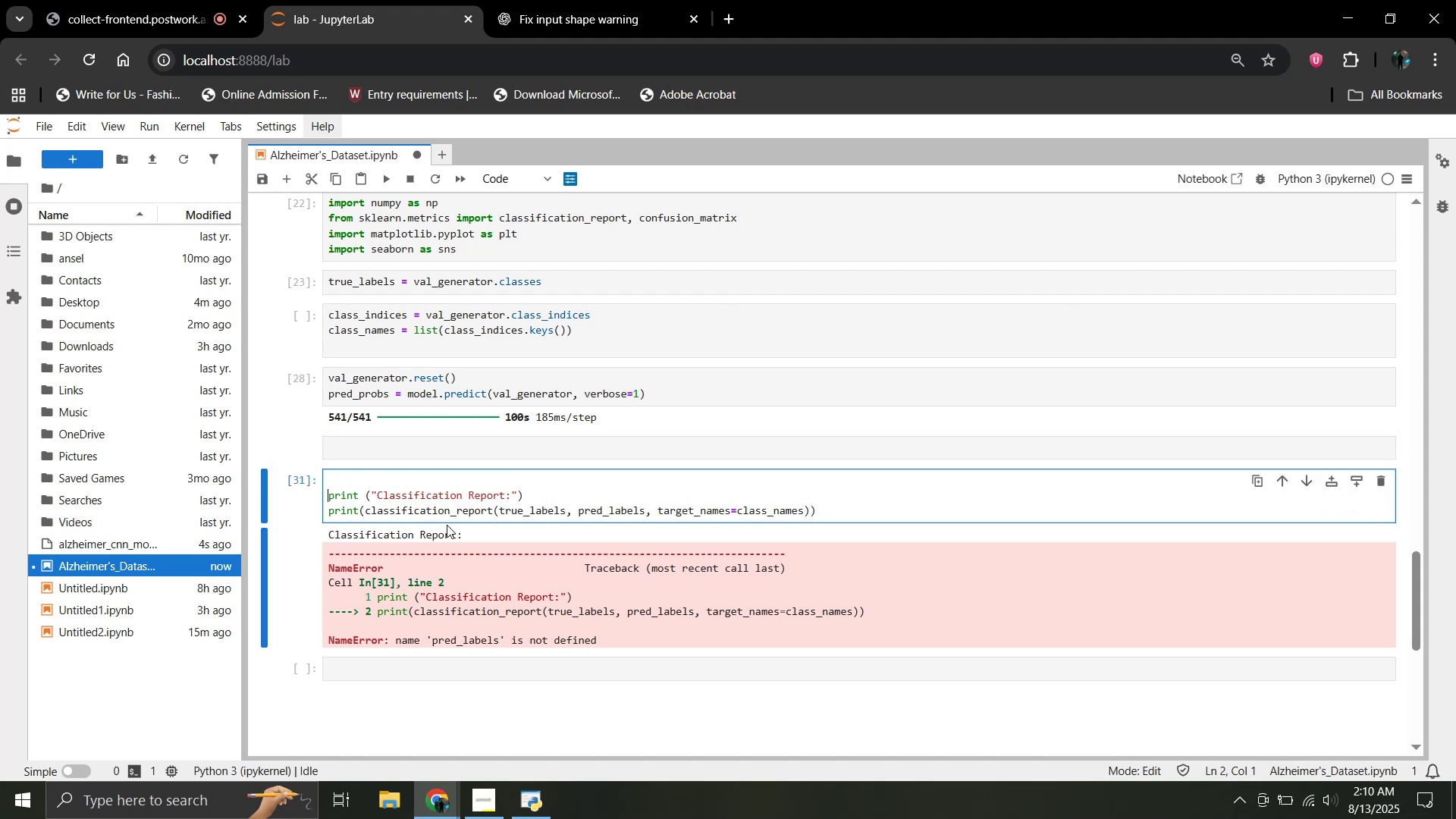 
key(ArrowUp)
 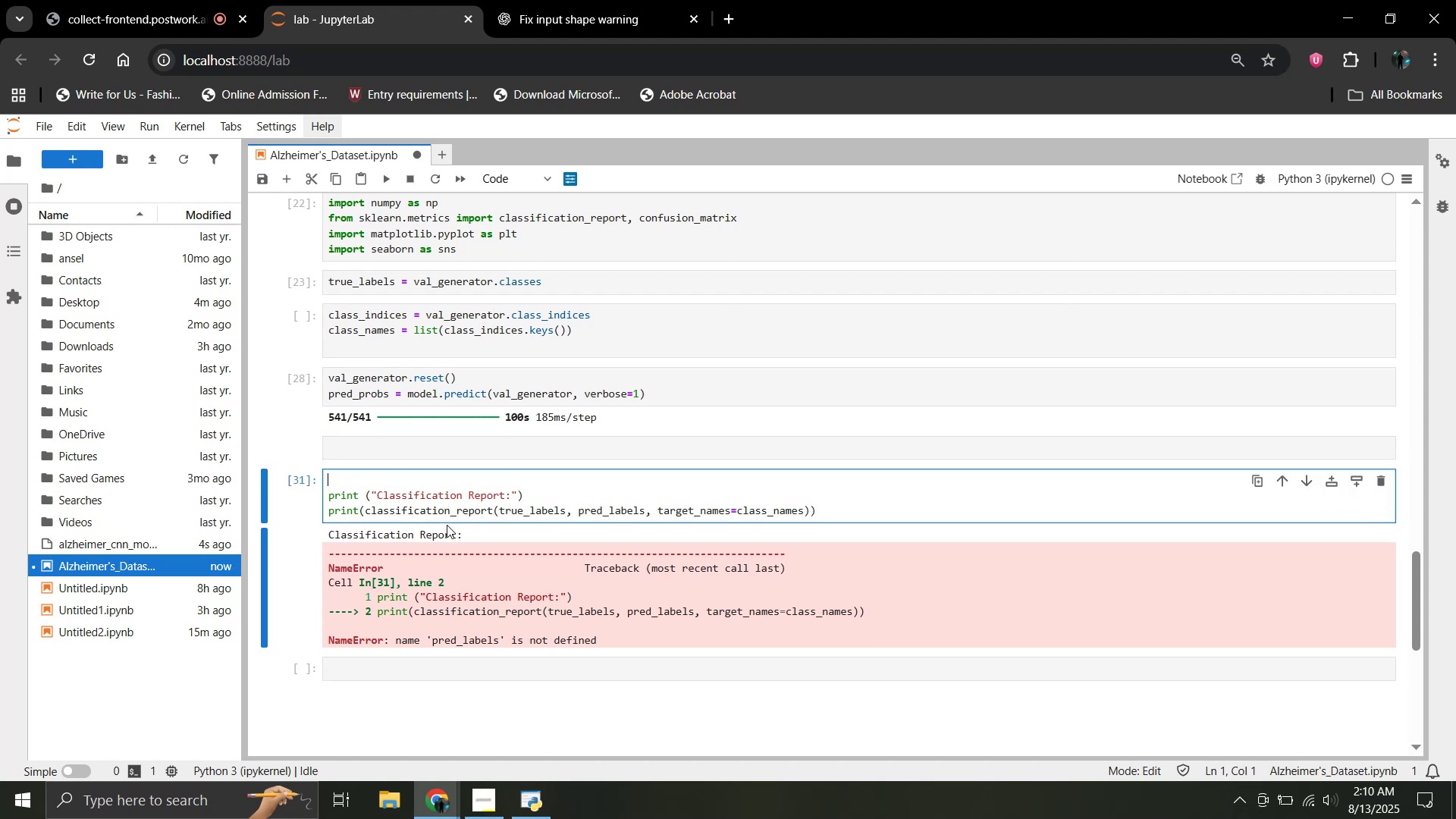 
key(Control+V)
 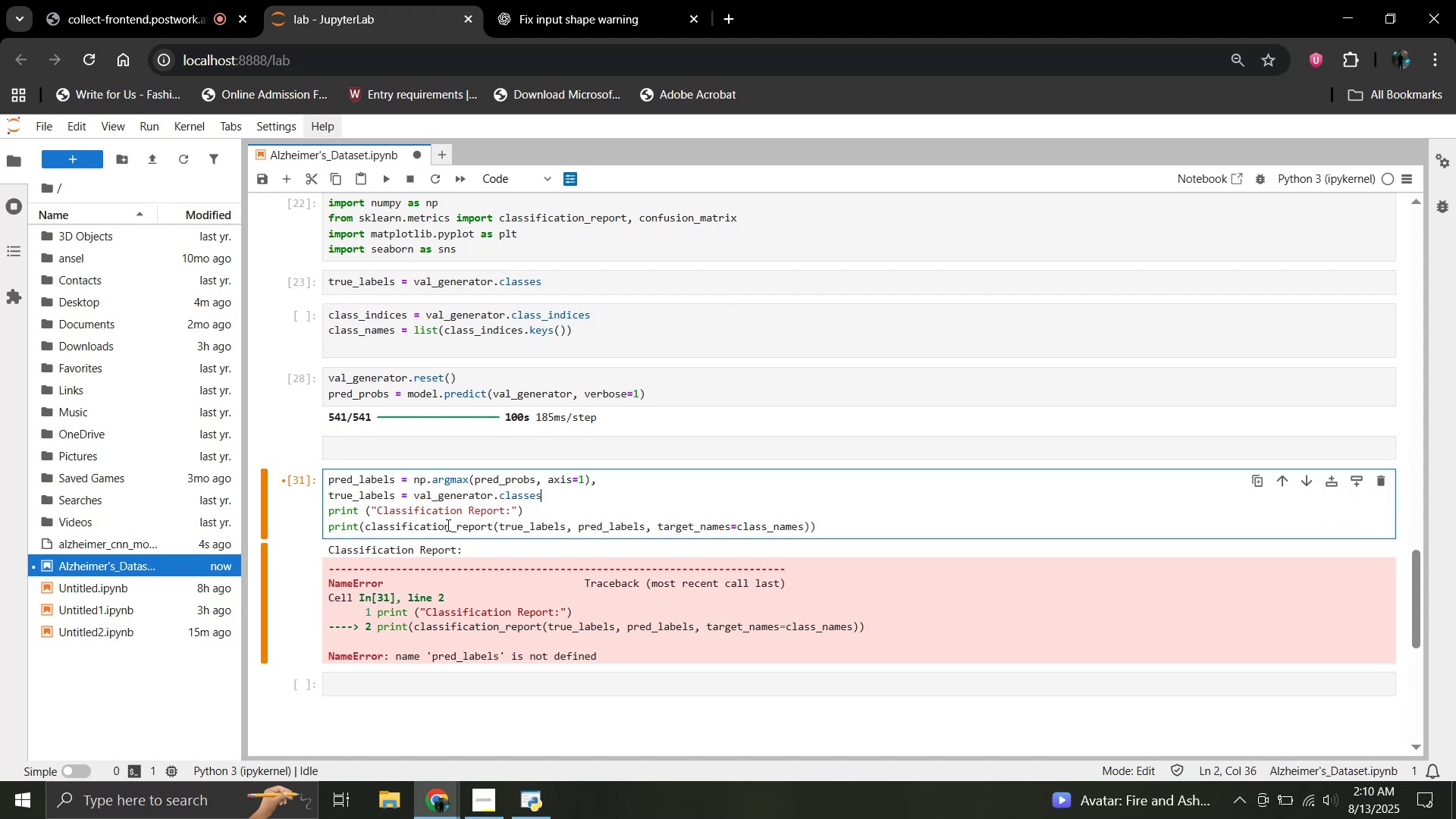 
key(Shift+Enter)
 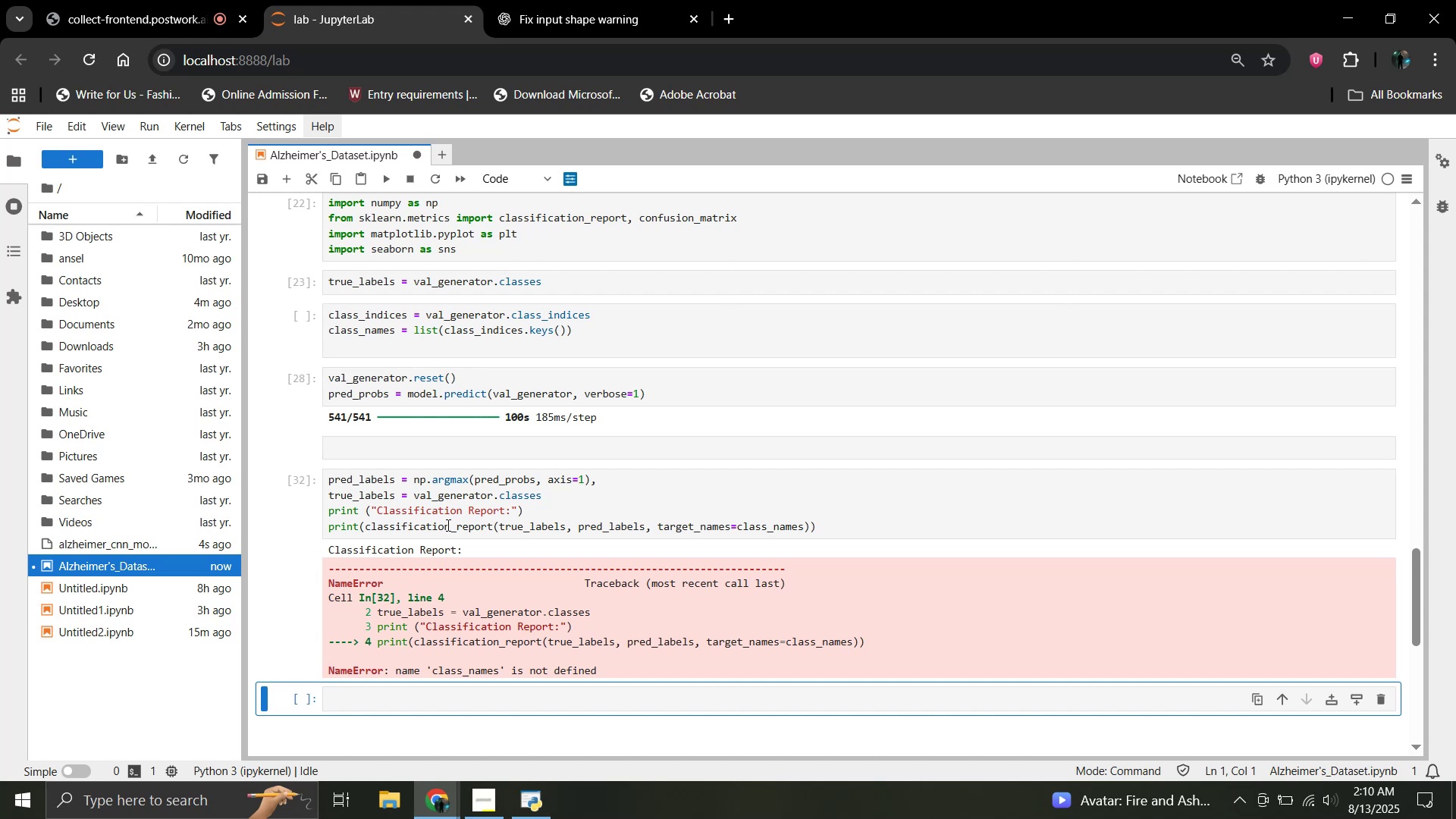 
left_click([560, 504])
 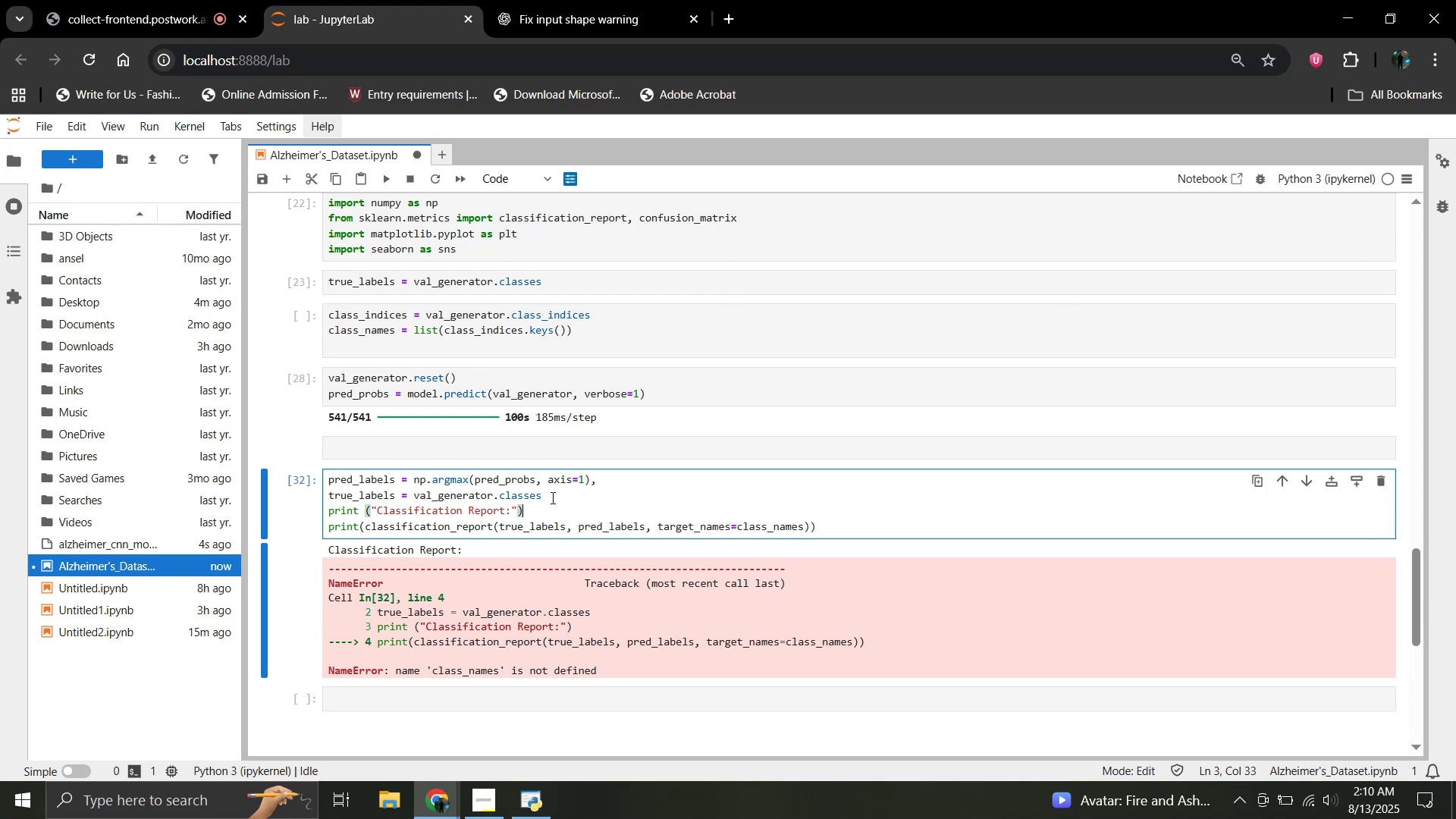 
left_click([551, 497])
 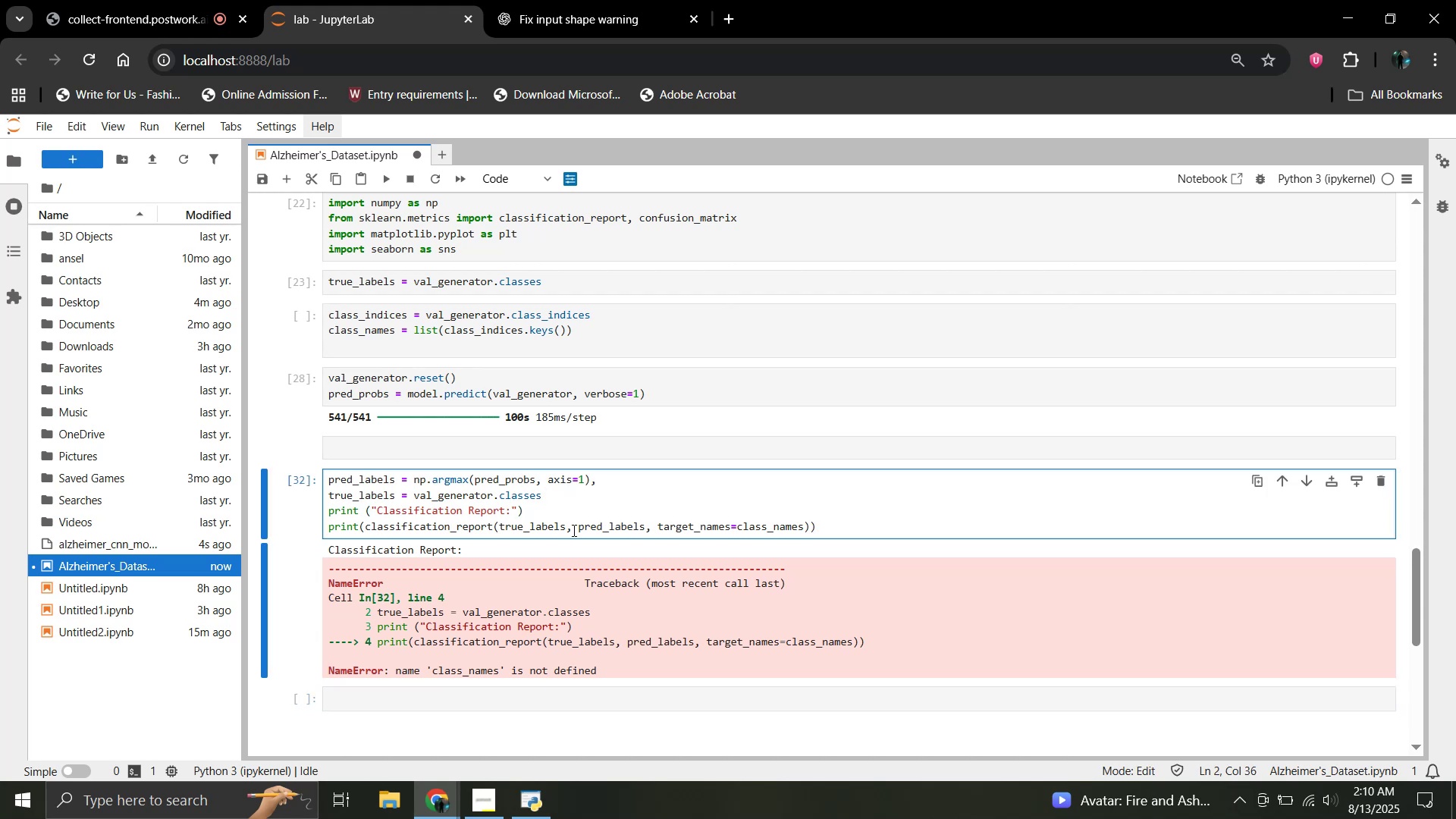 
key(Comma)
 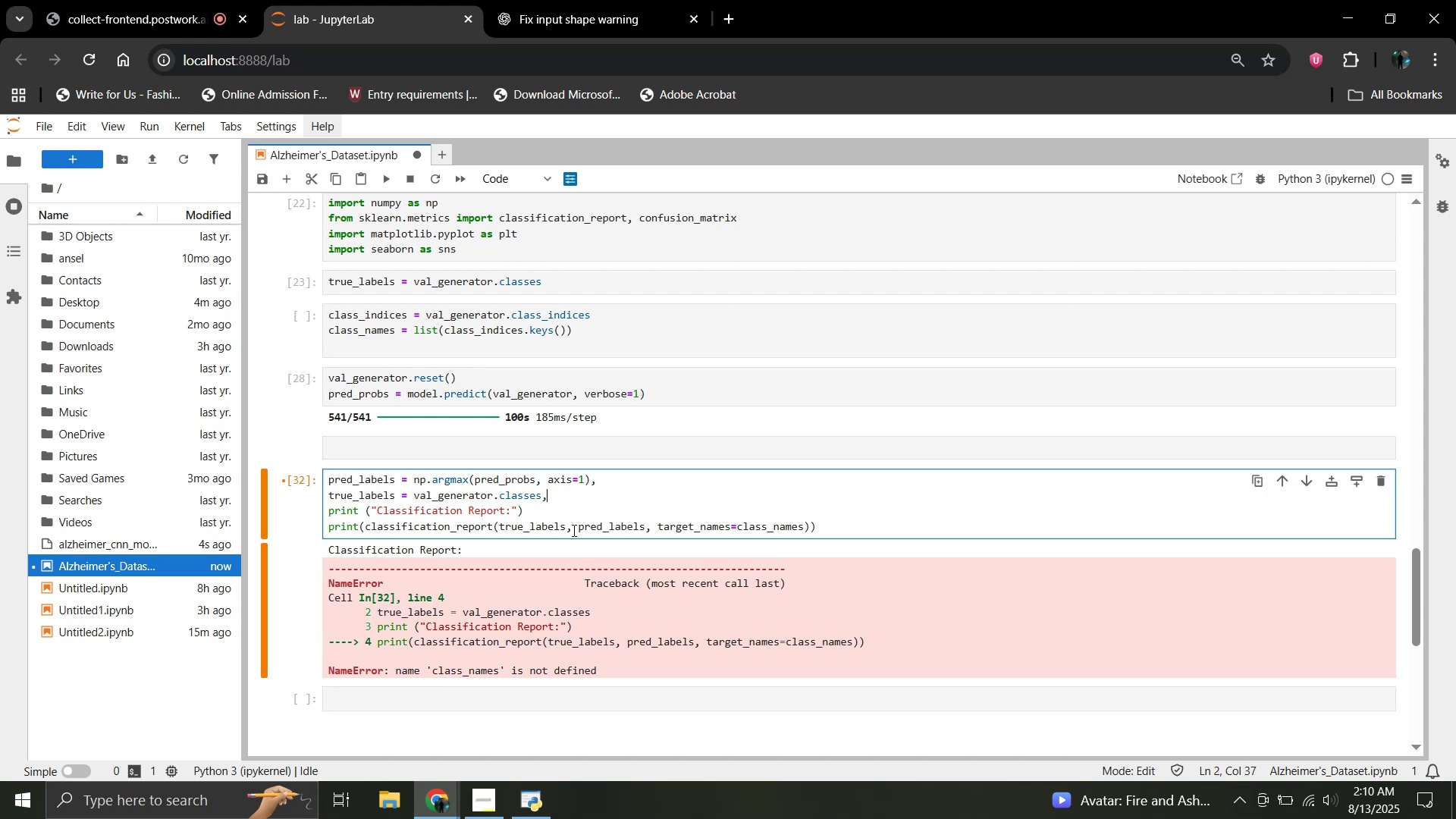 
key(Shift+Enter)
 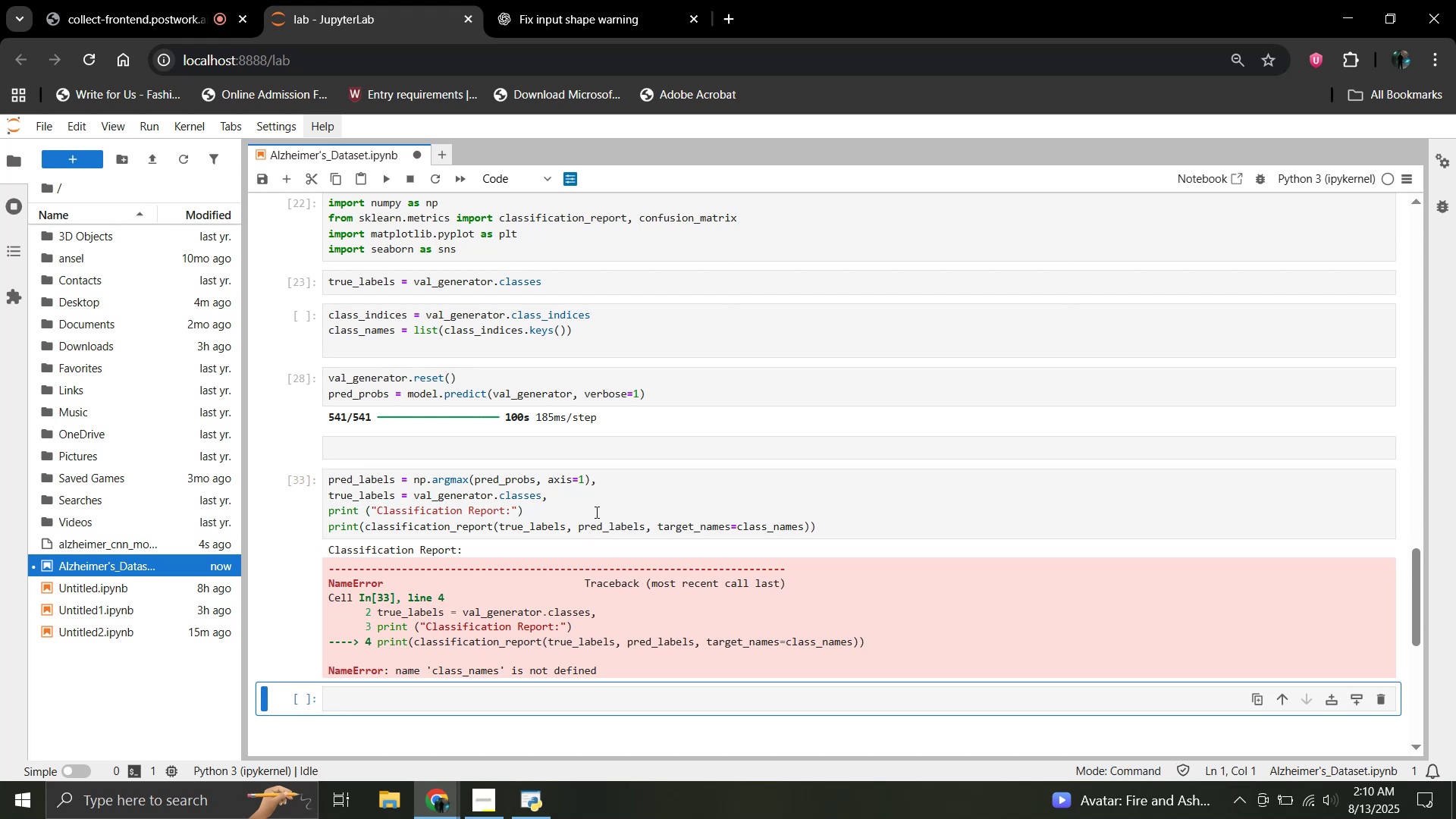 
left_click([612, 473])
 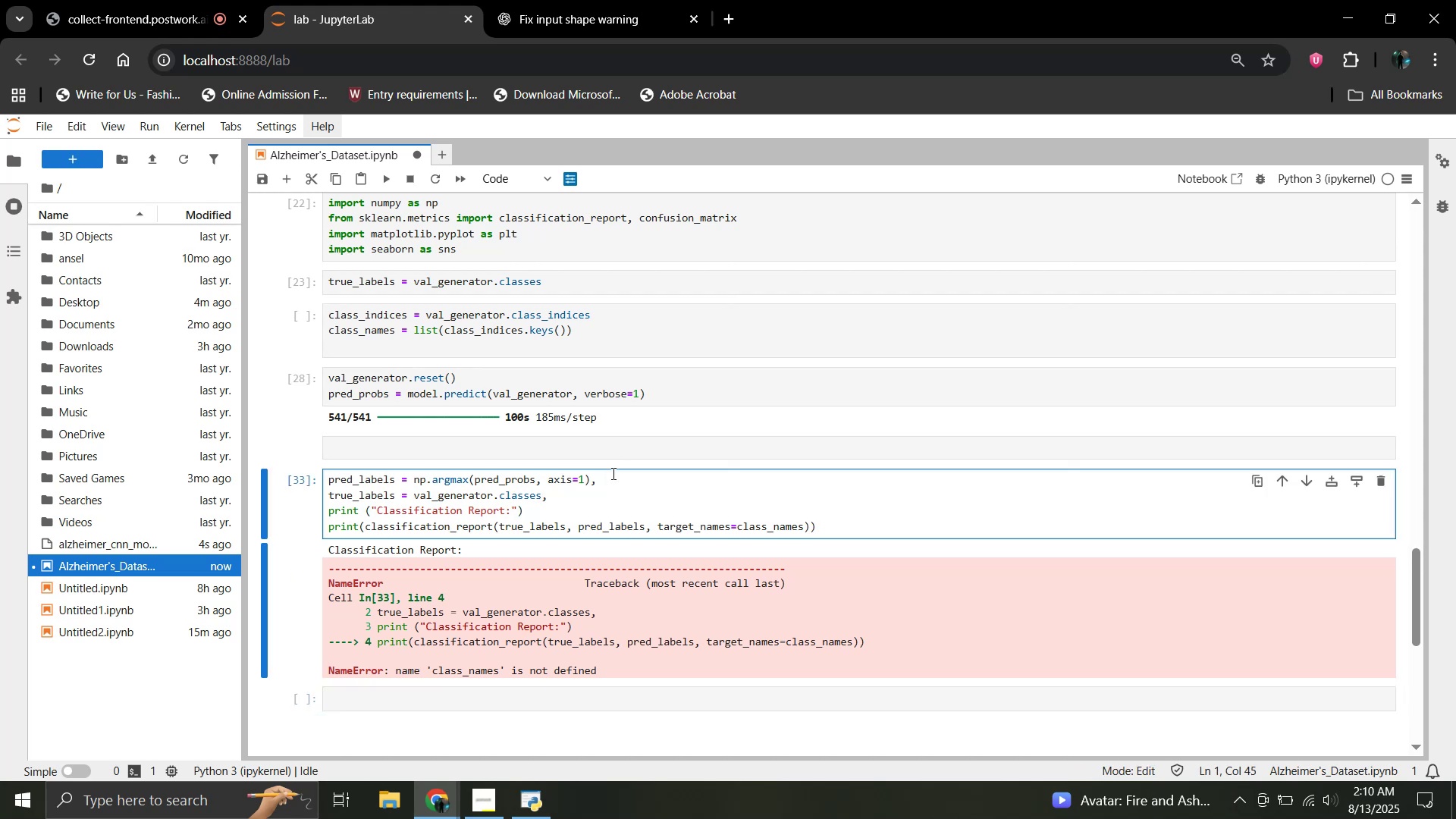 
key(Backspace)
 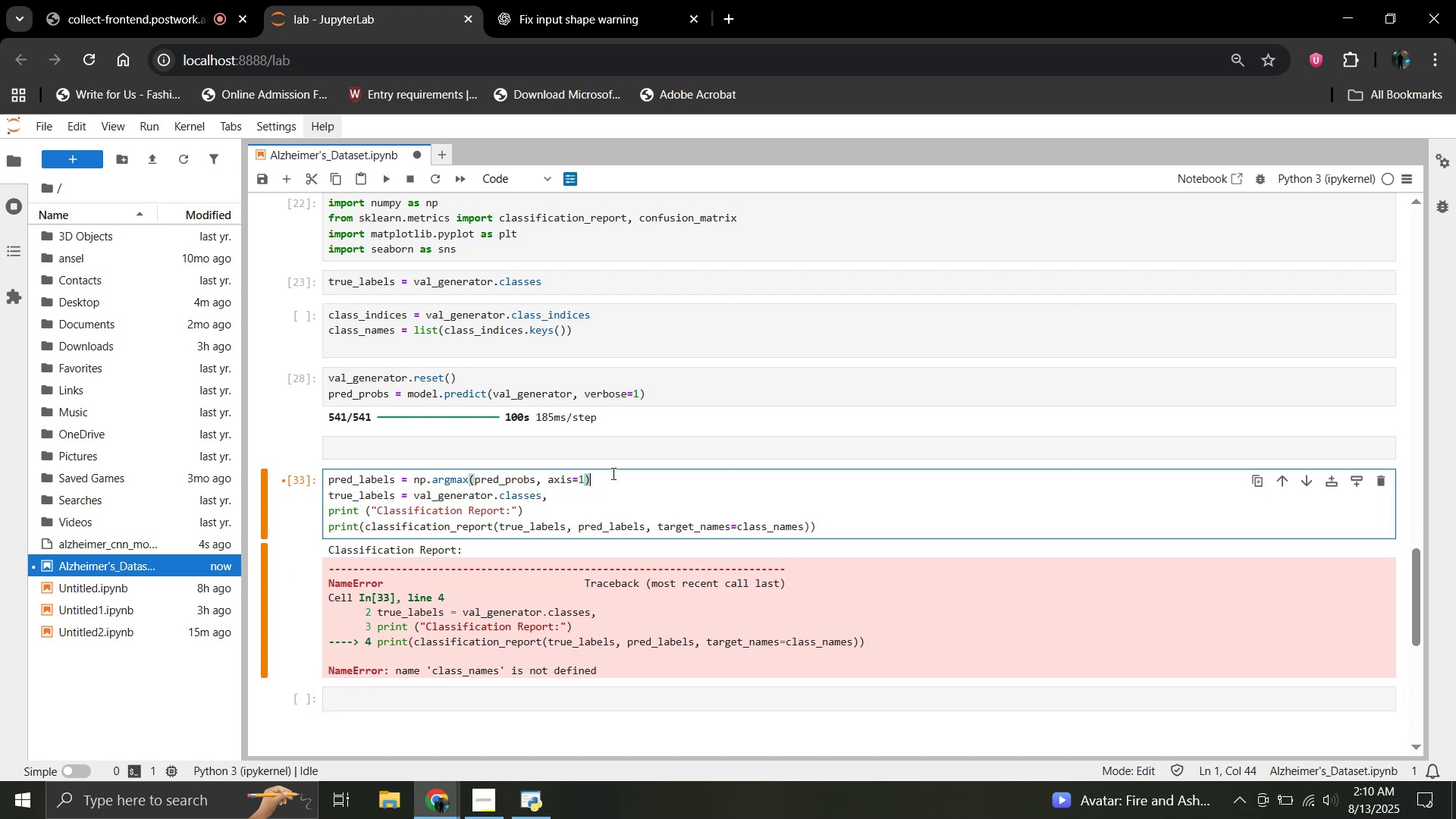 
key(ArrowDown)
 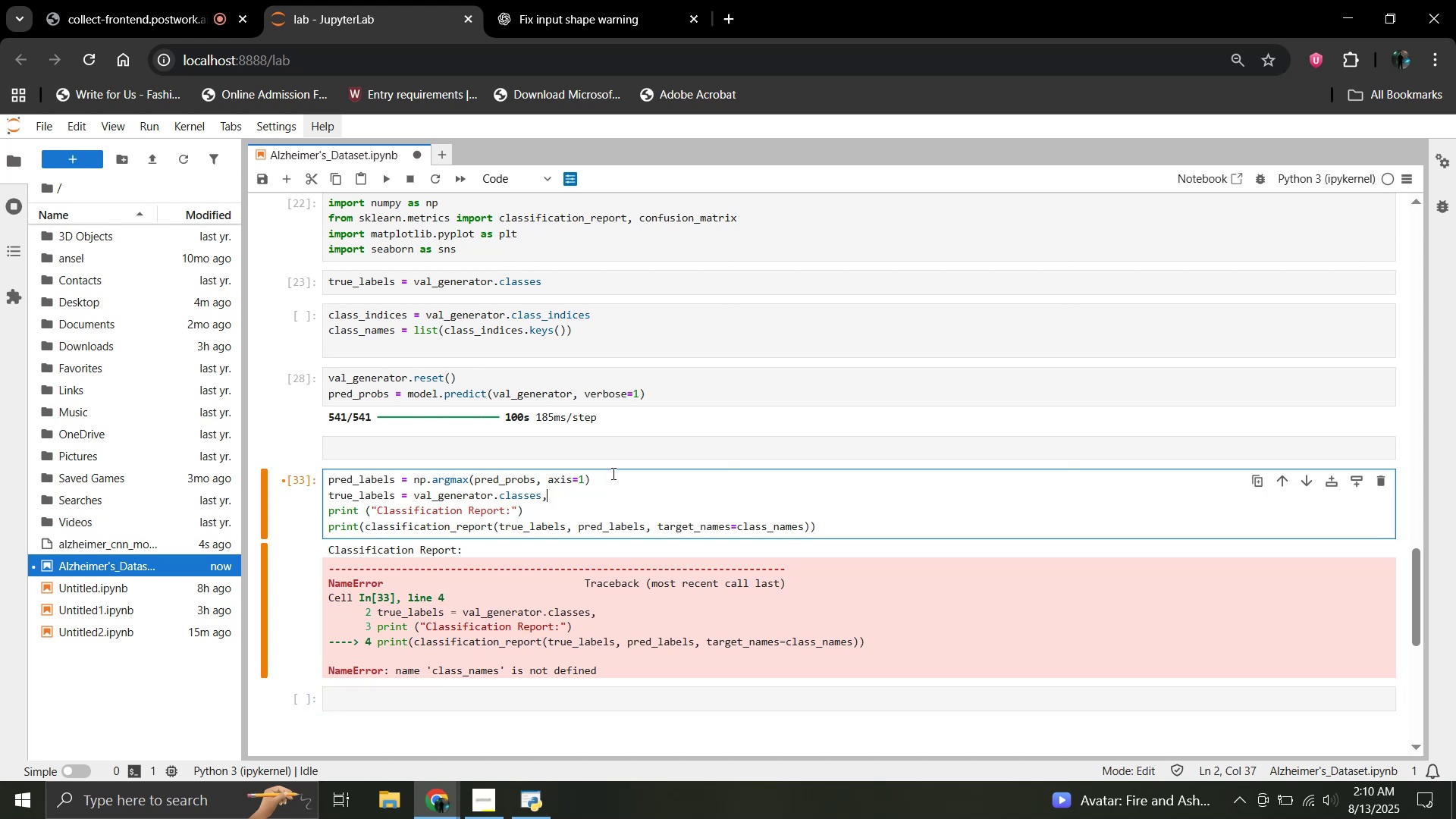 
key(Backspace)
 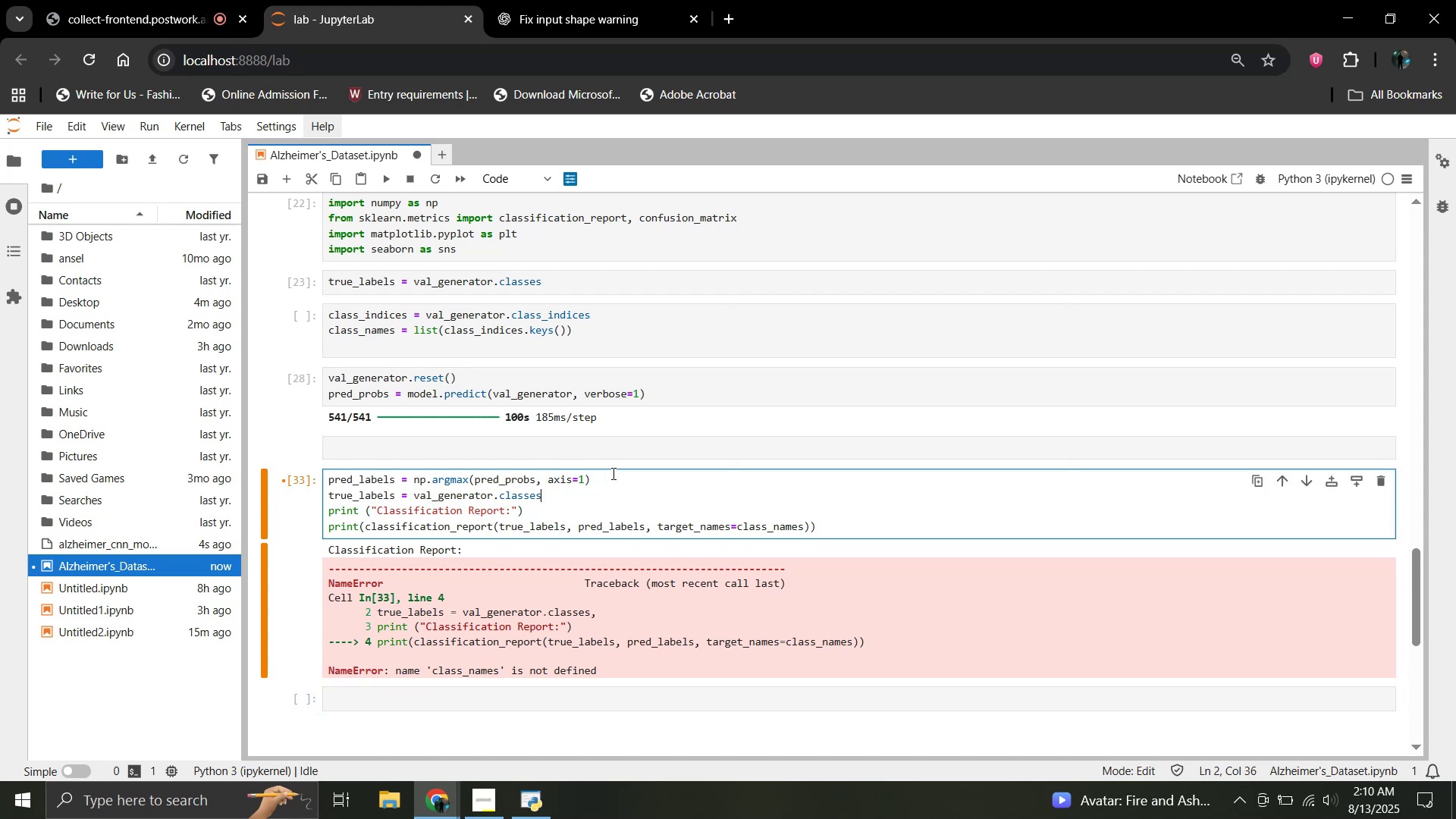 
key(Shift+Enter)
 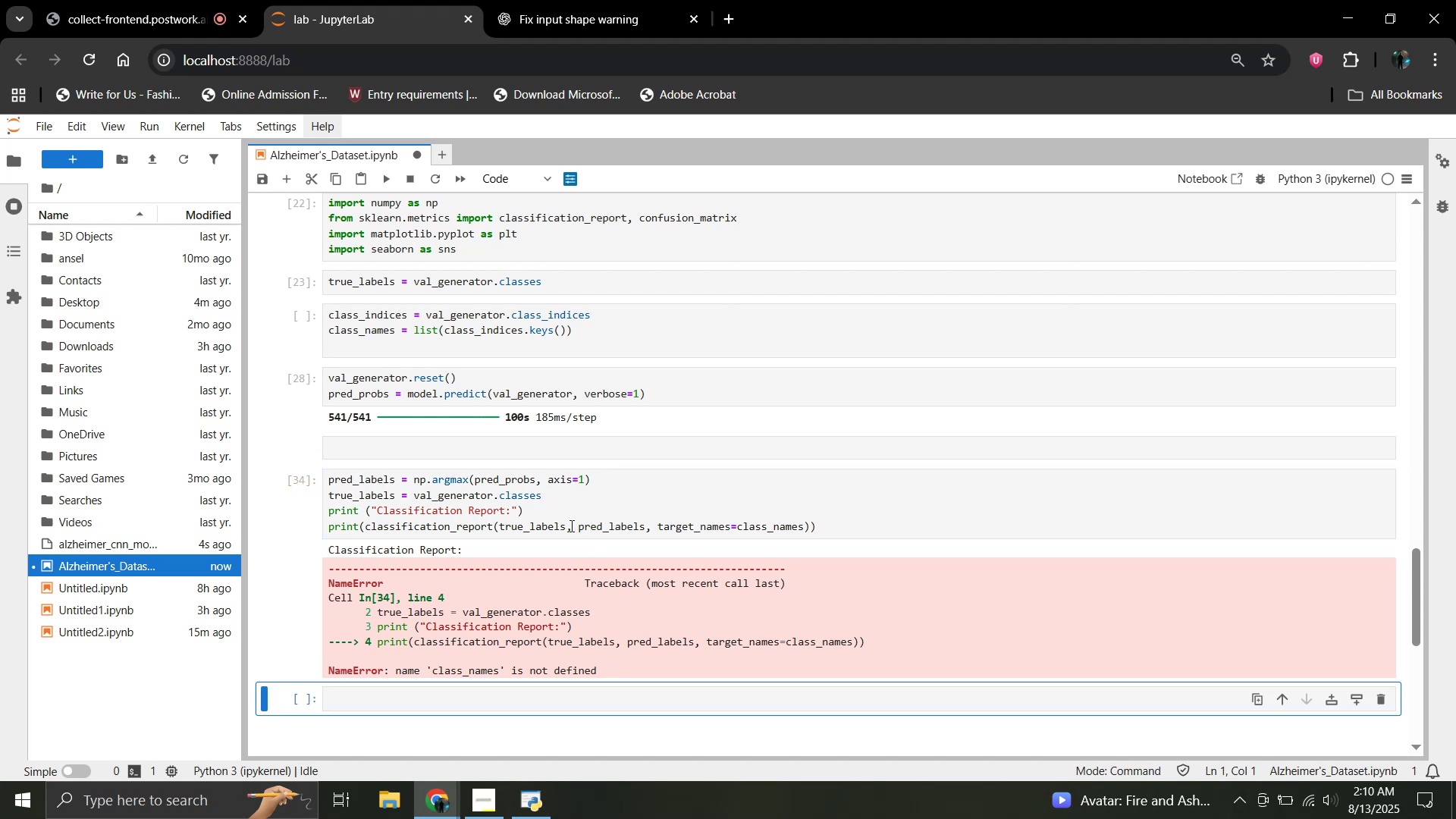 
left_click_drag(start_coordinate=[326, 479], to_coordinate=[818, 533])
 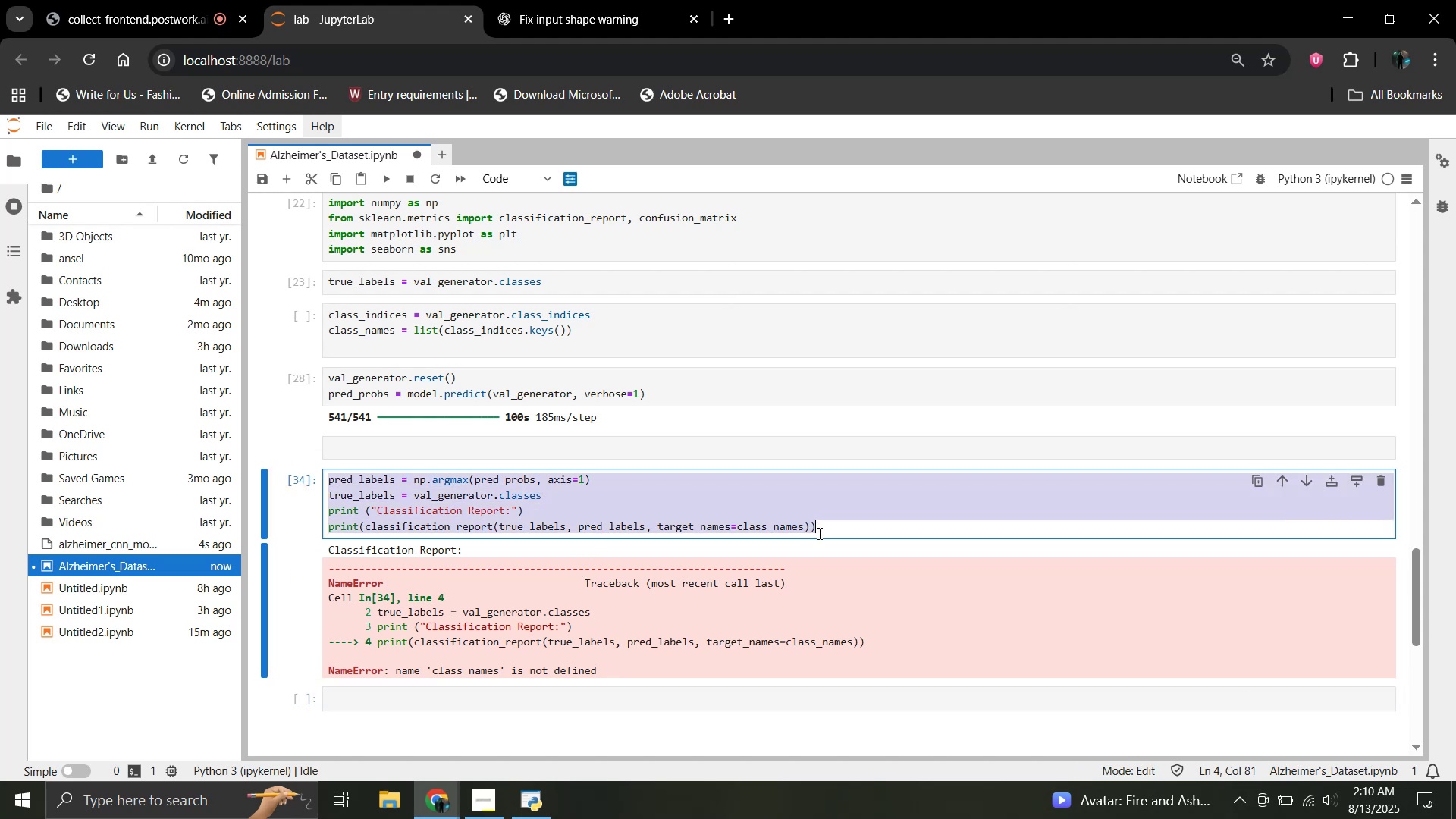 
key(Control+C)
 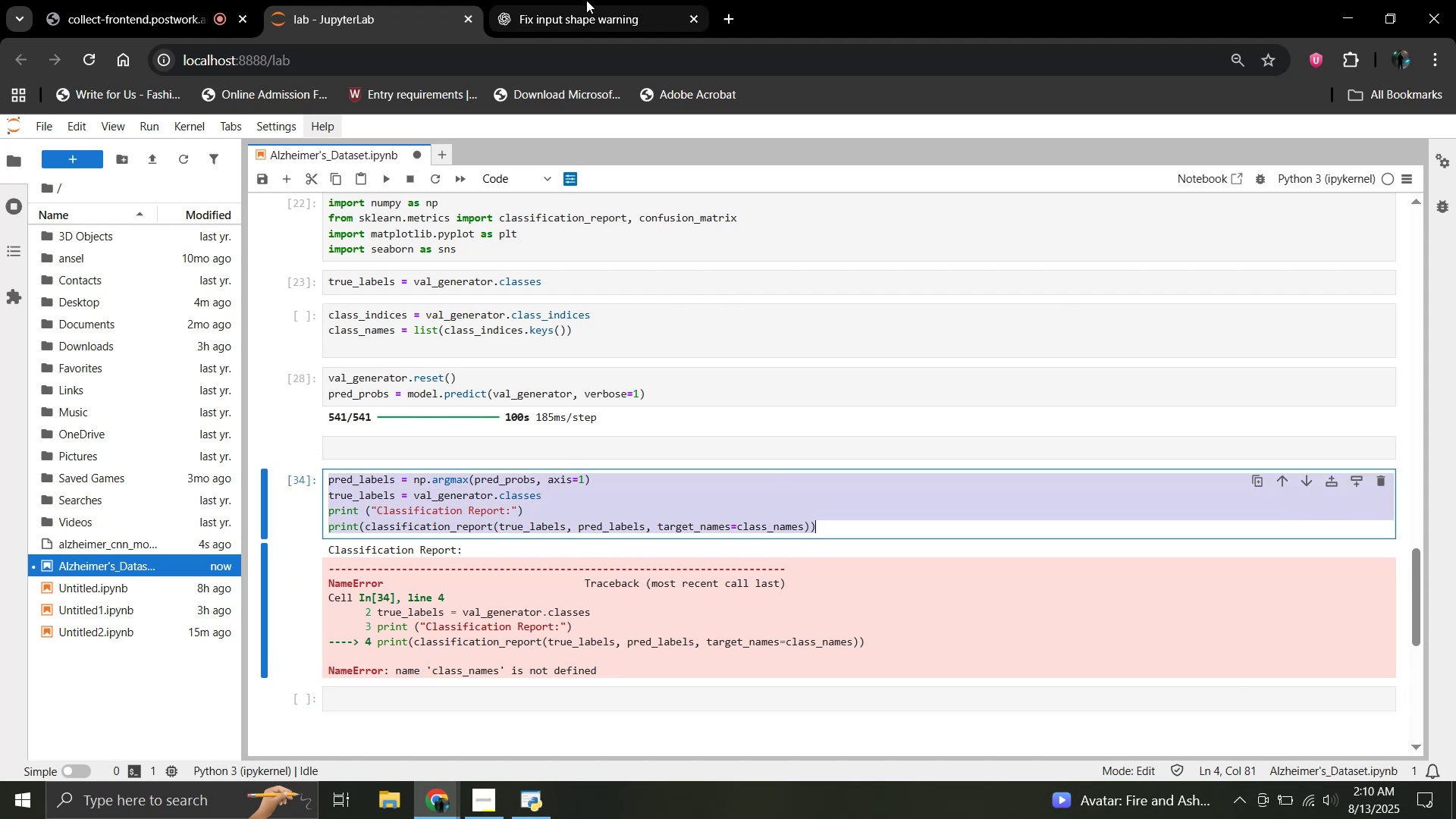 
left_click([586, 0])
 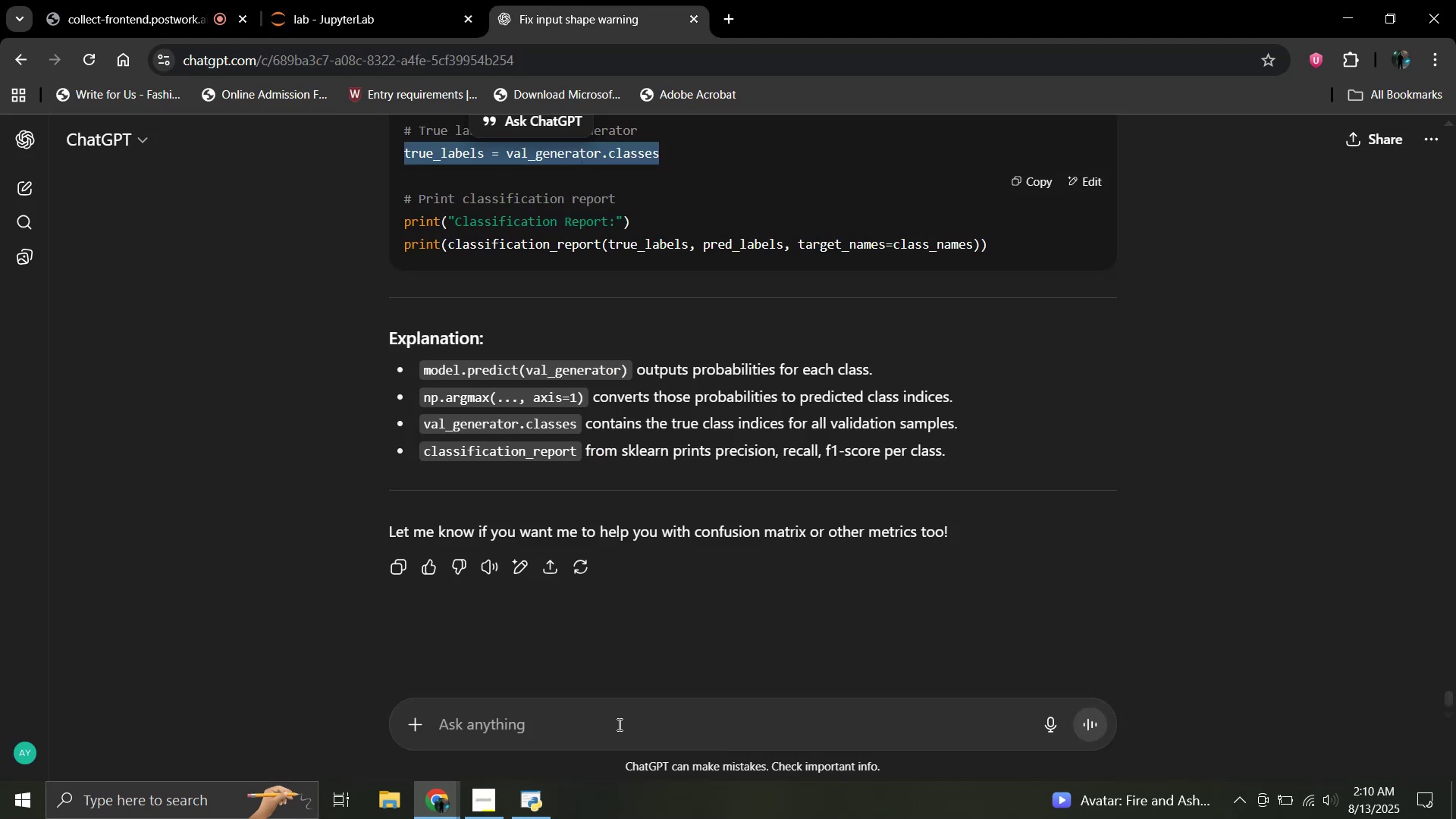 
left_click([618, 724])
 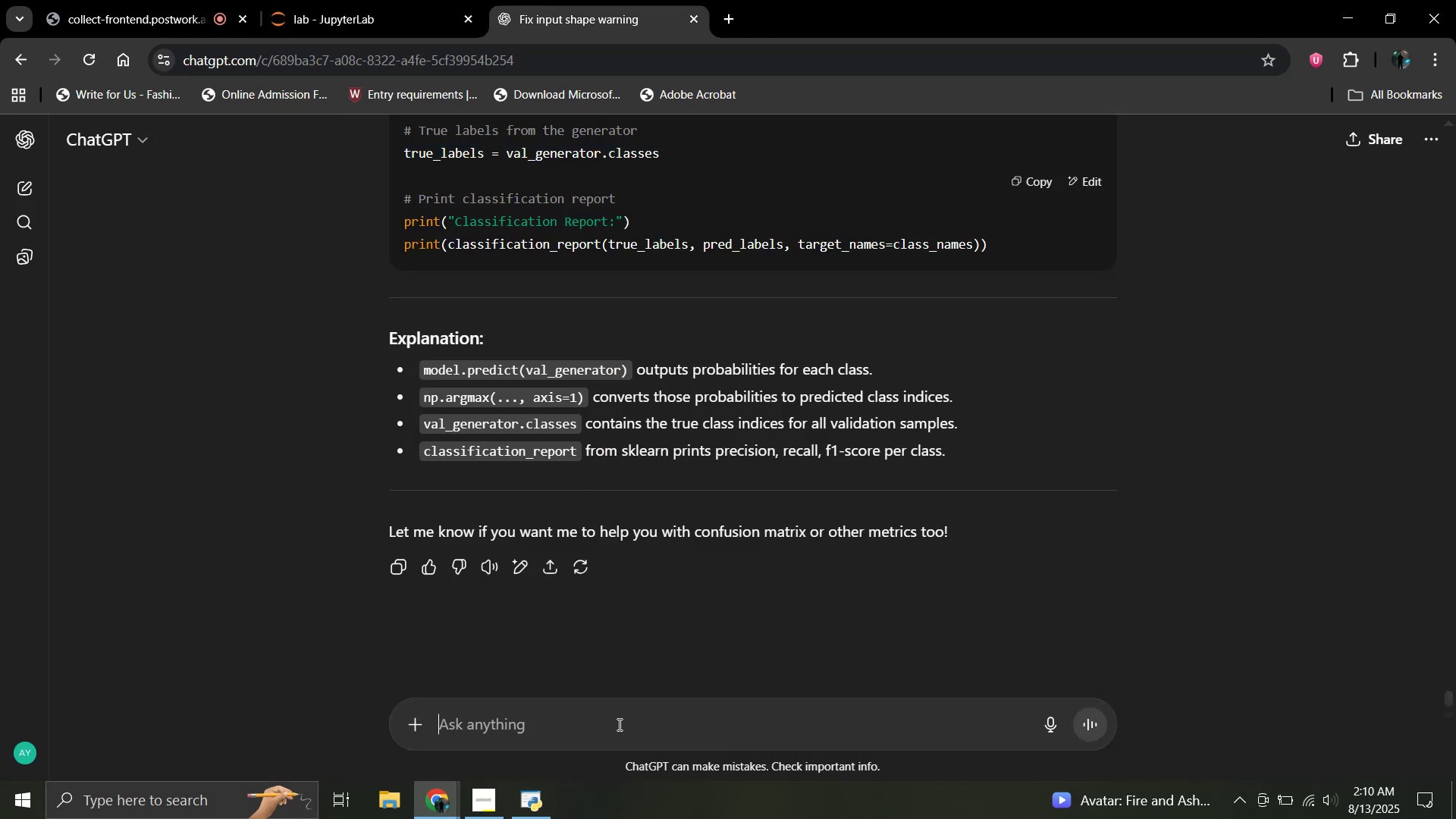 
key(Control+V)
 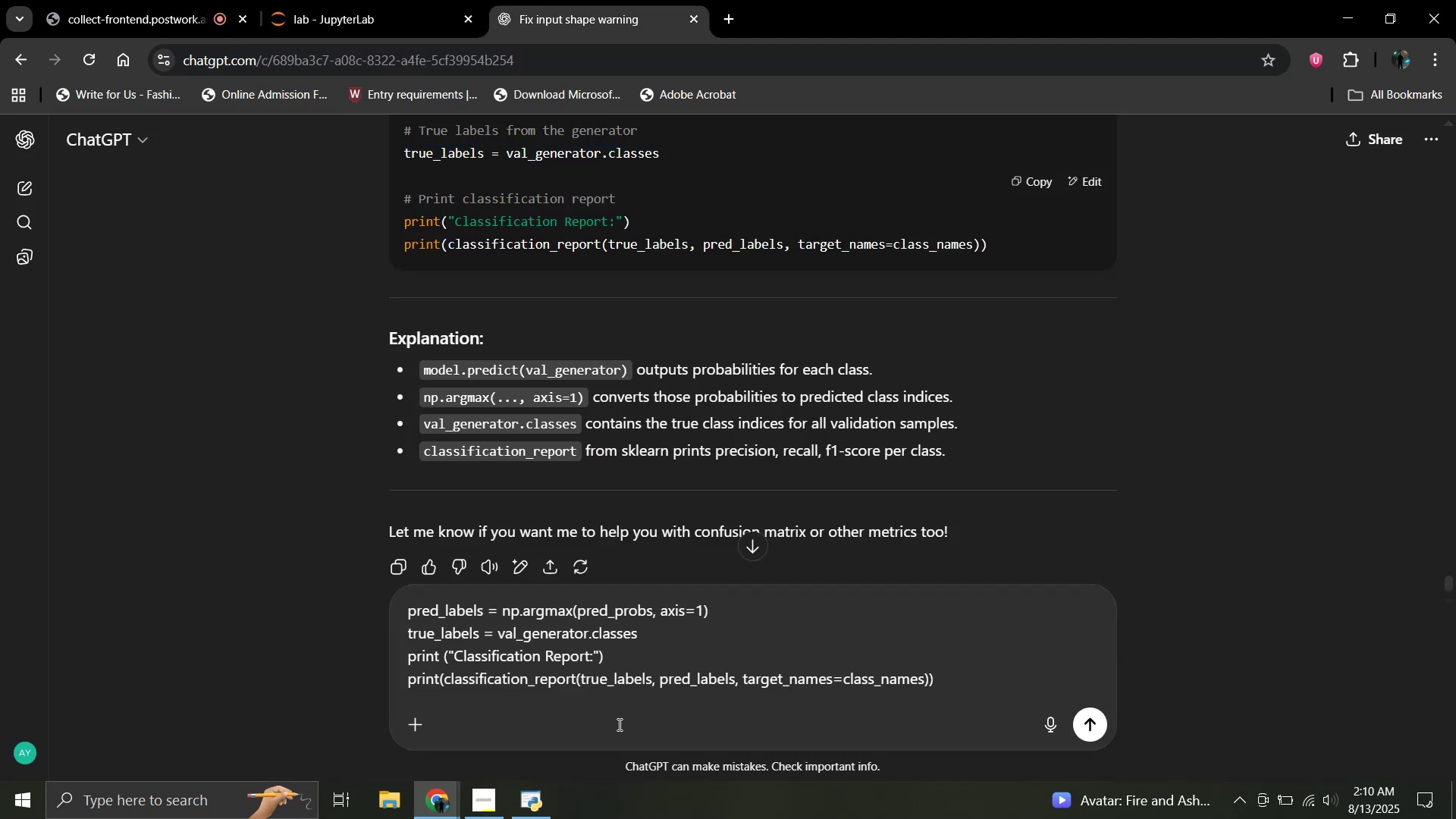 
key(Shift+Enter)
 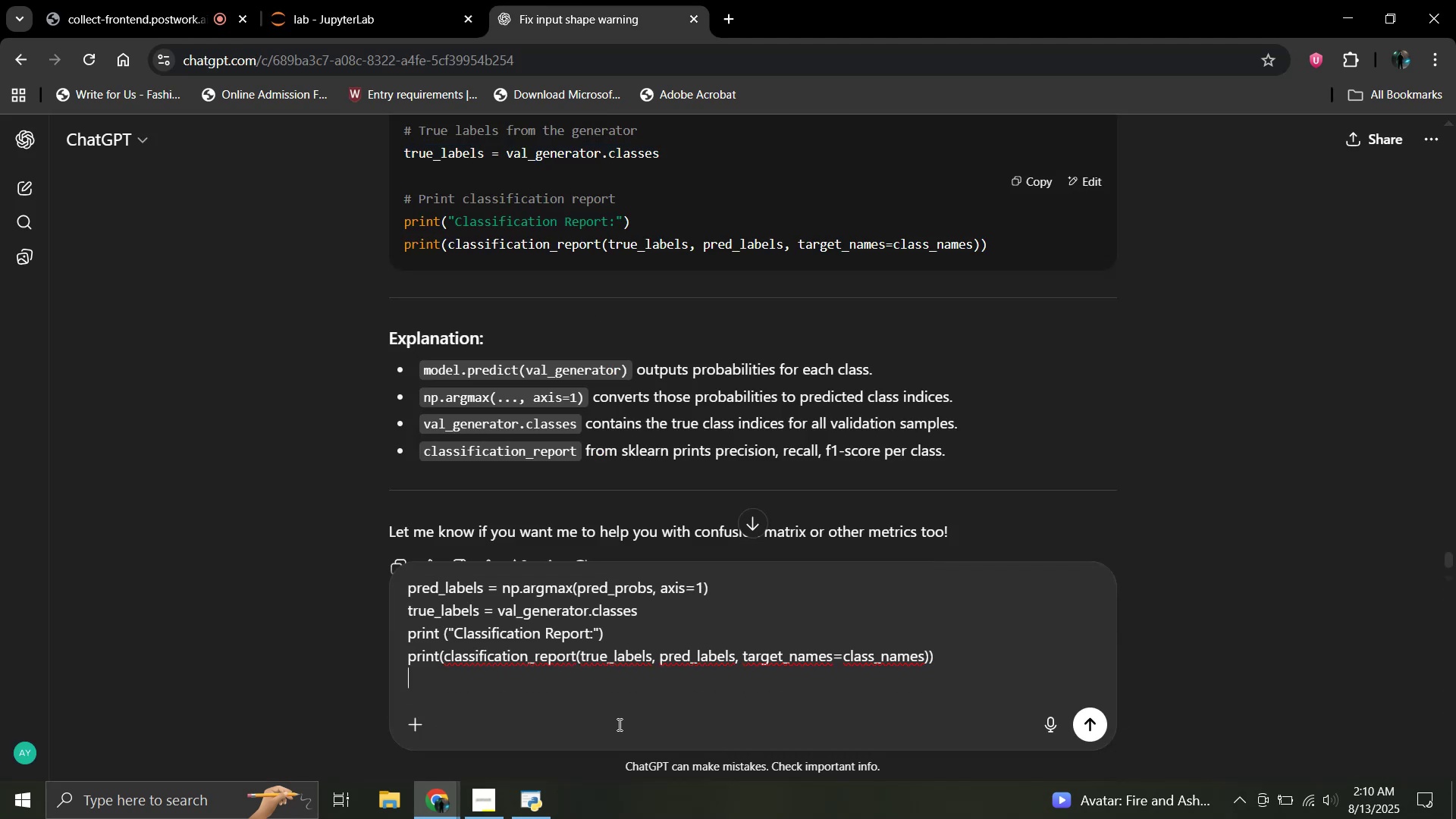 
key(Shift+Enter)
 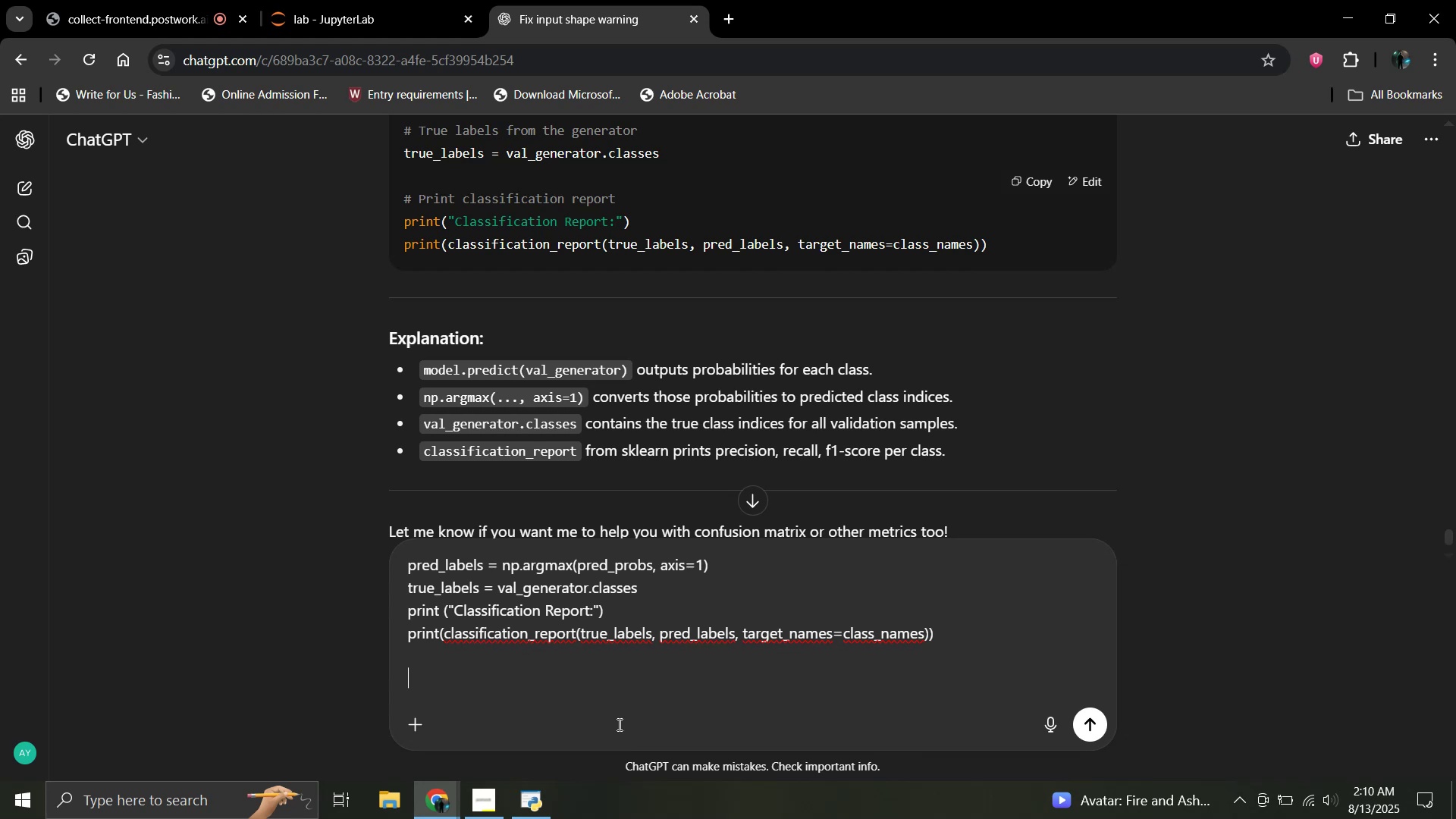 
type(error:)
 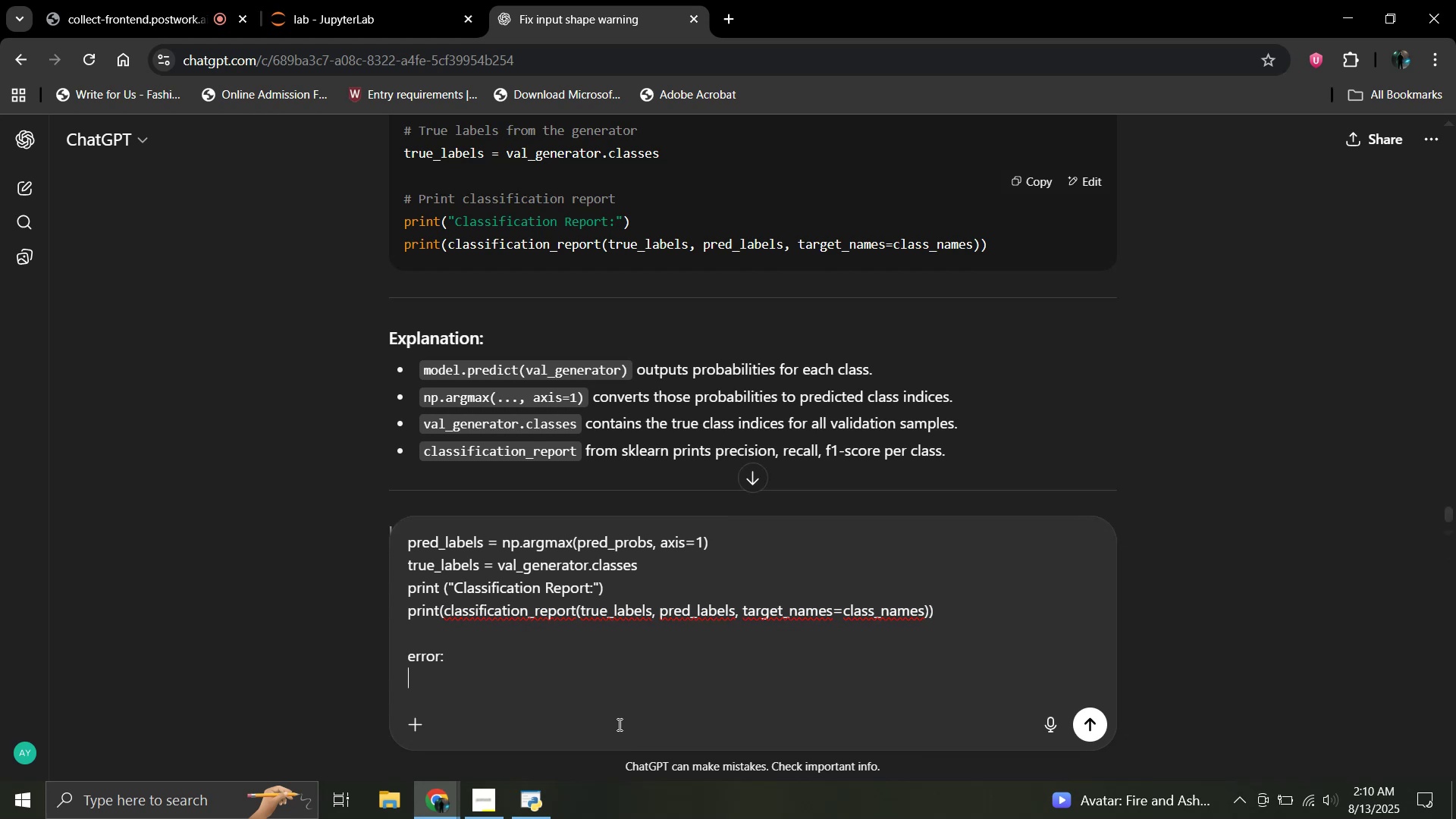 
 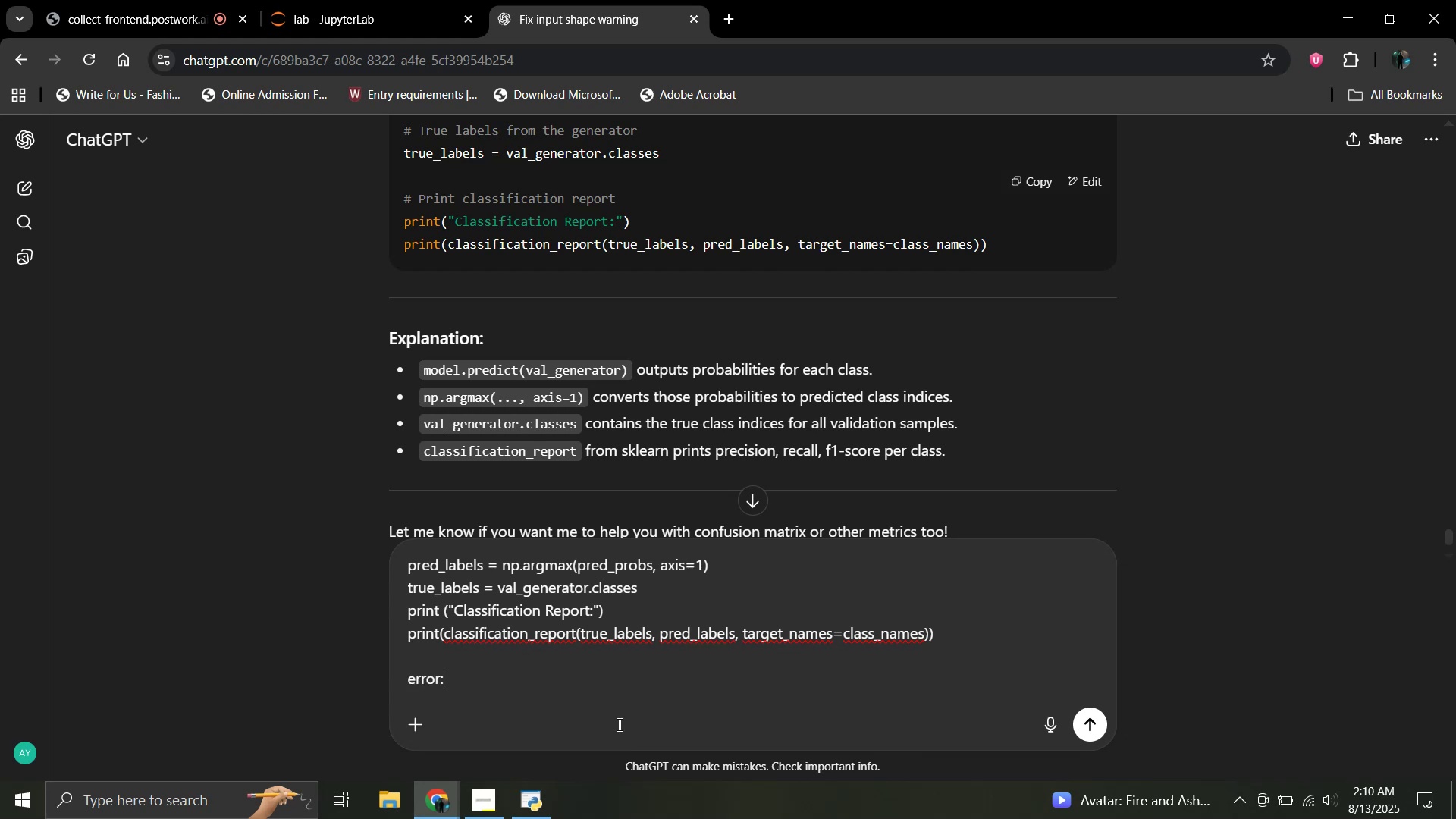 
key(Shift+Enter)
 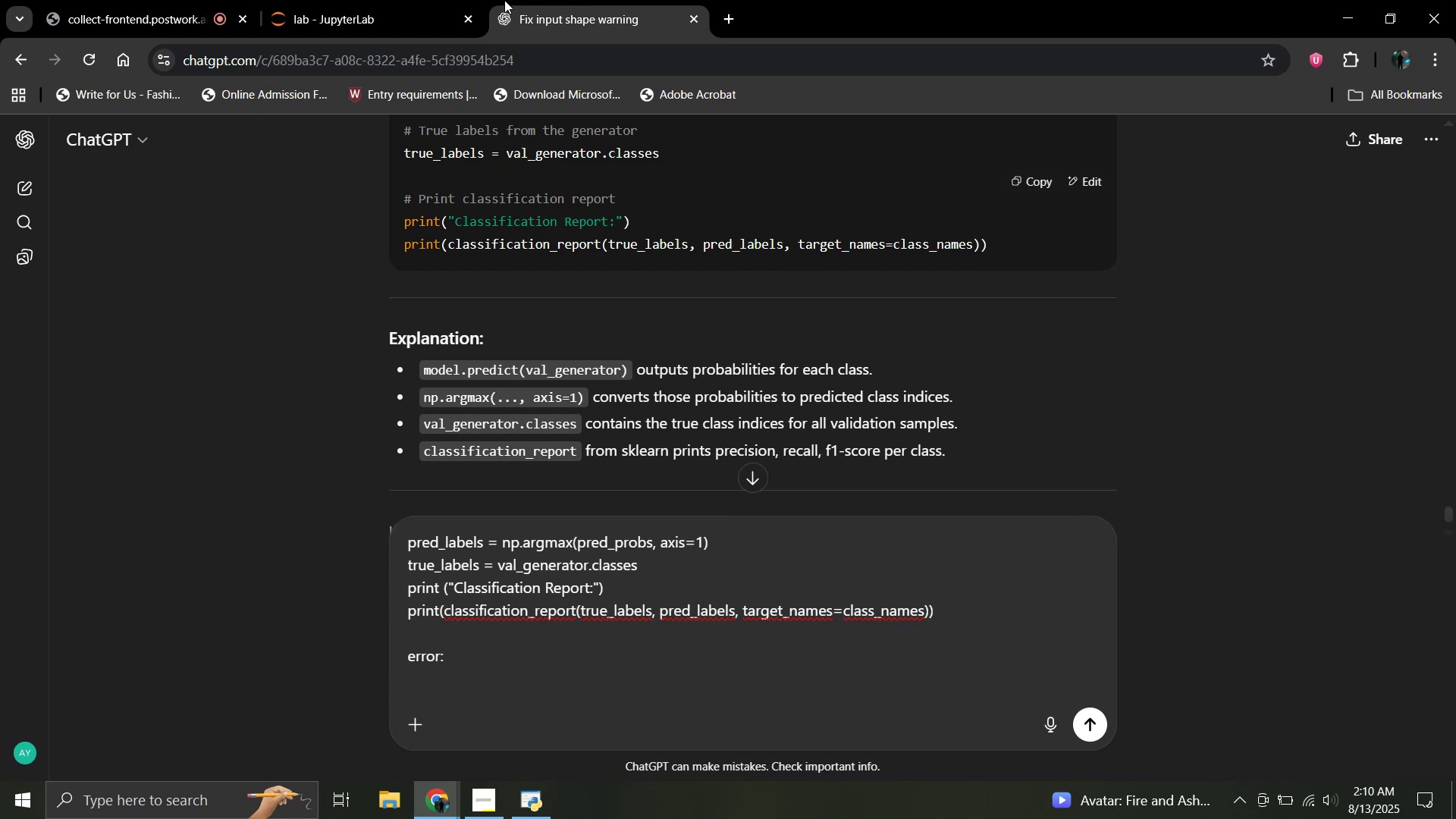 
left_click([407, 0])
 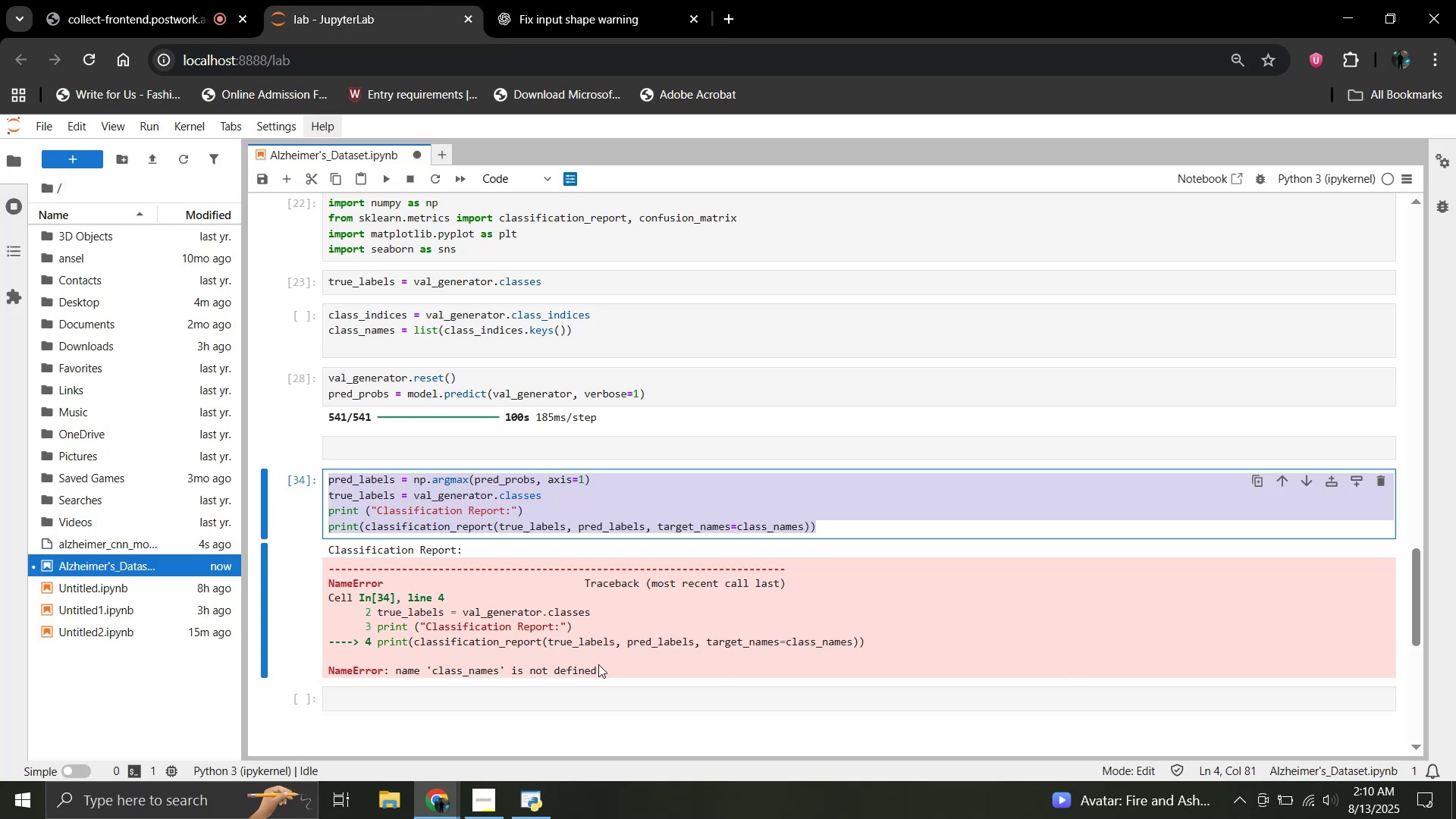 
left_click_drag(start_coordinate=[601, 668], to_coordinate=[331, 587])
 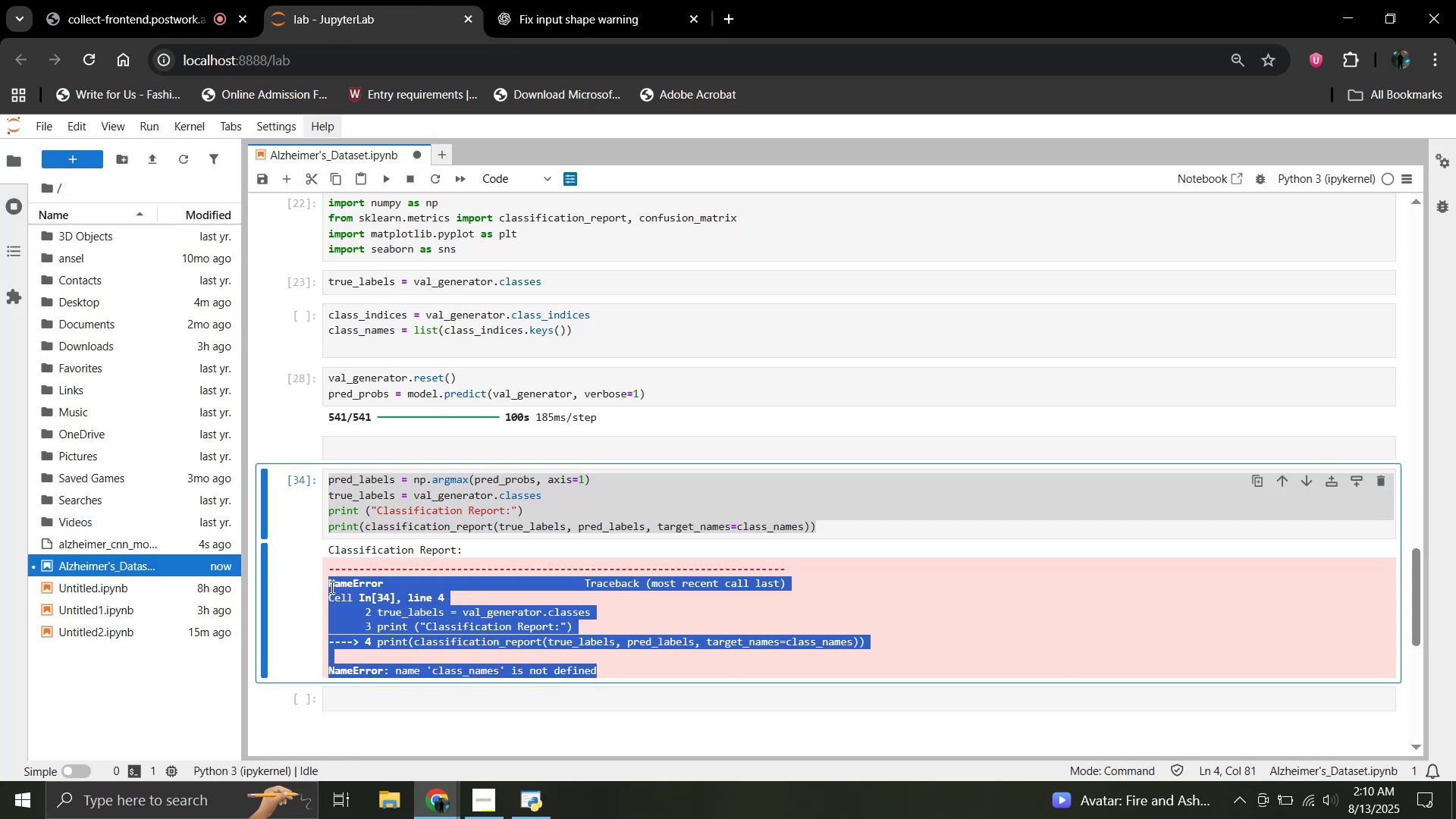 
key(Control+C)
 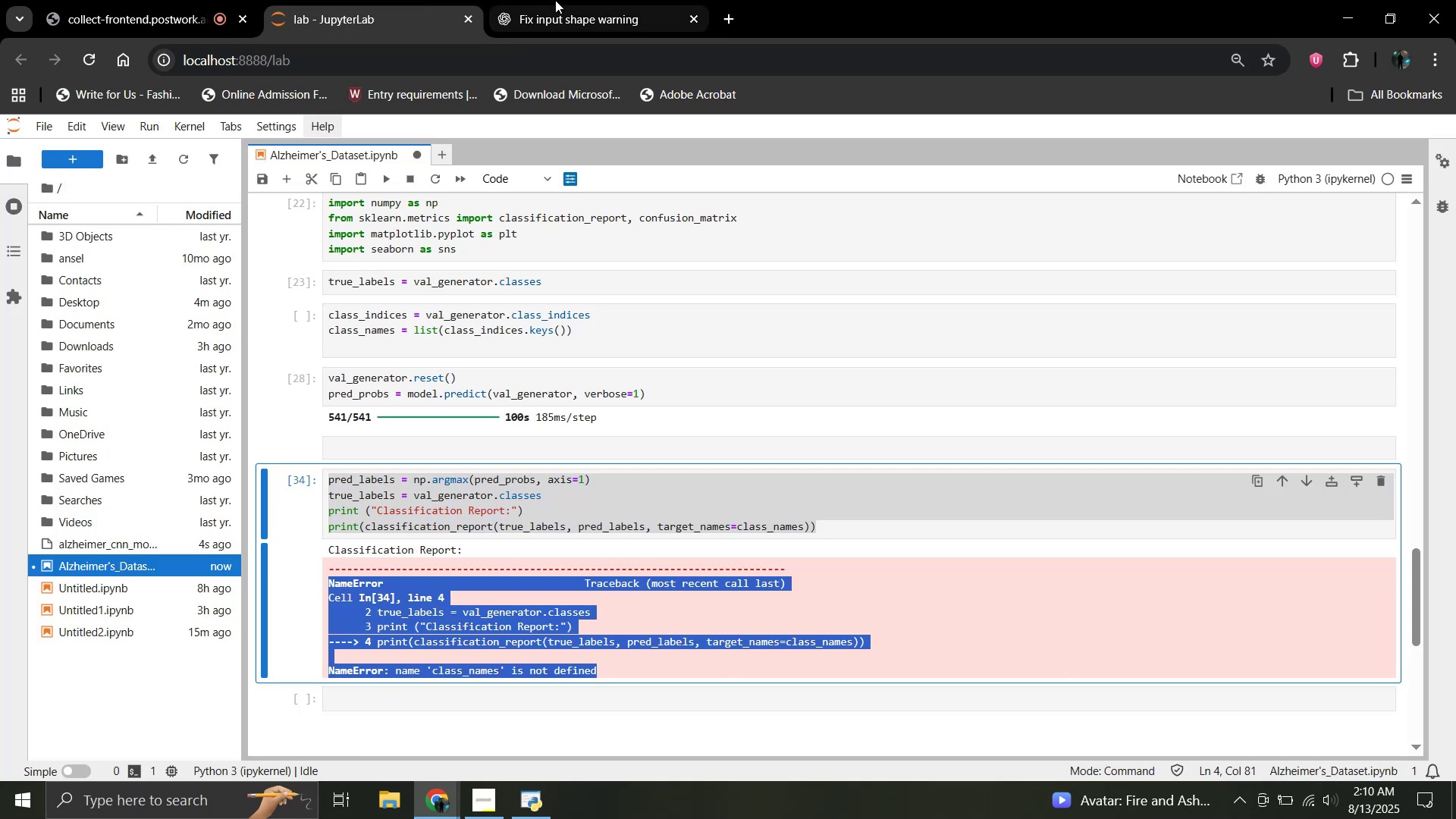 
left_click([557, 0])
 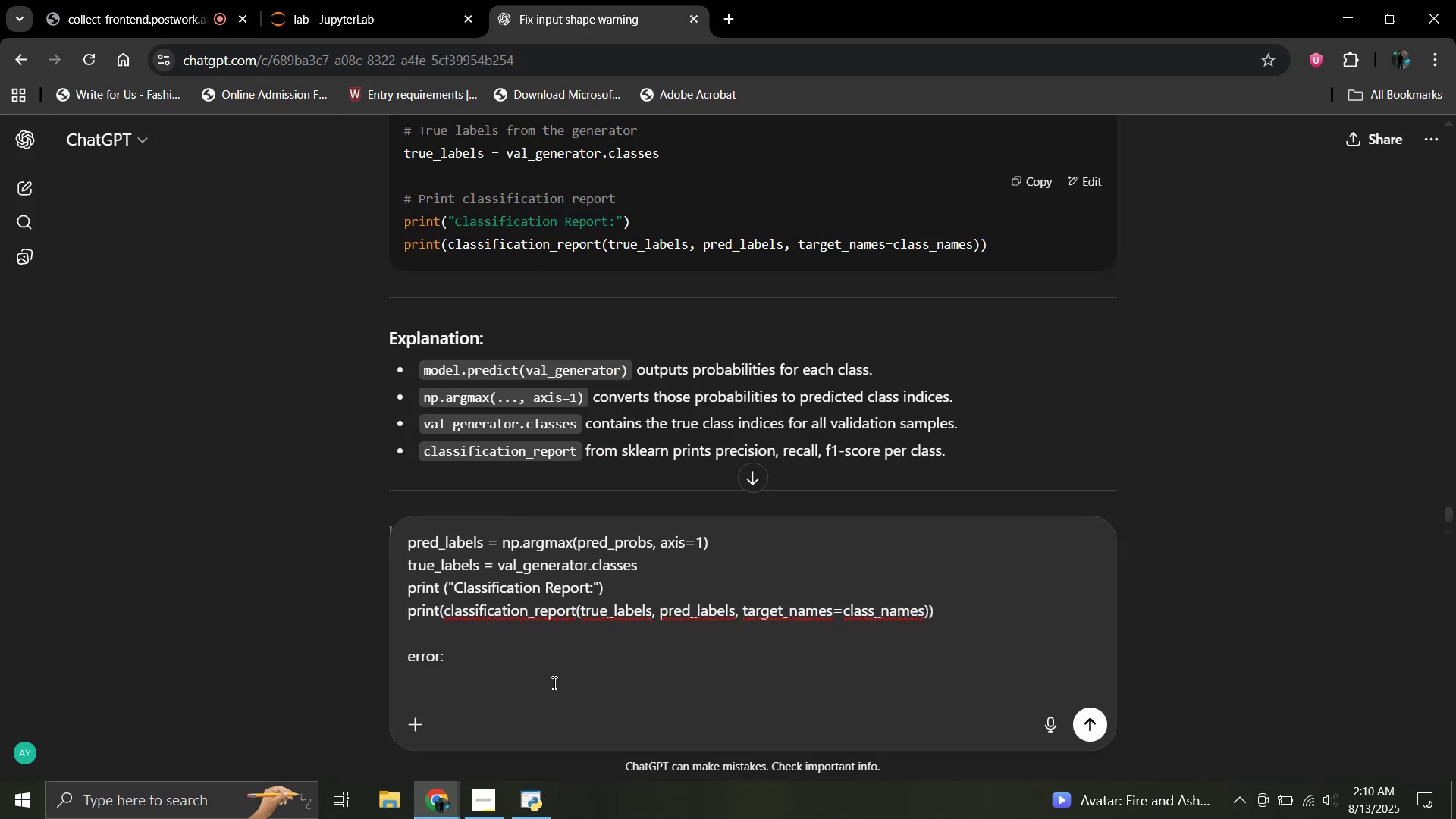 
key(Control+V)
 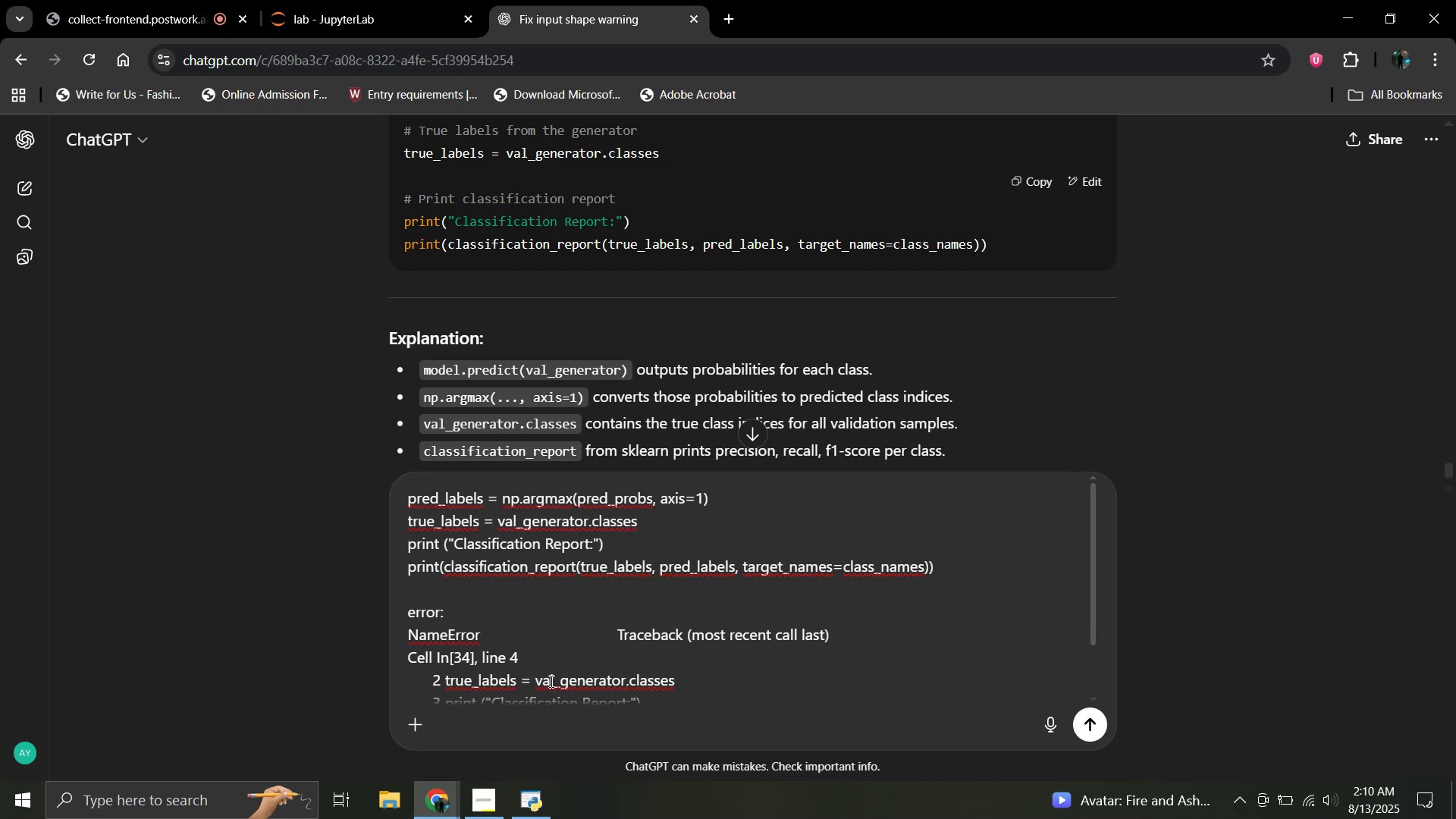 
key(Enter)
 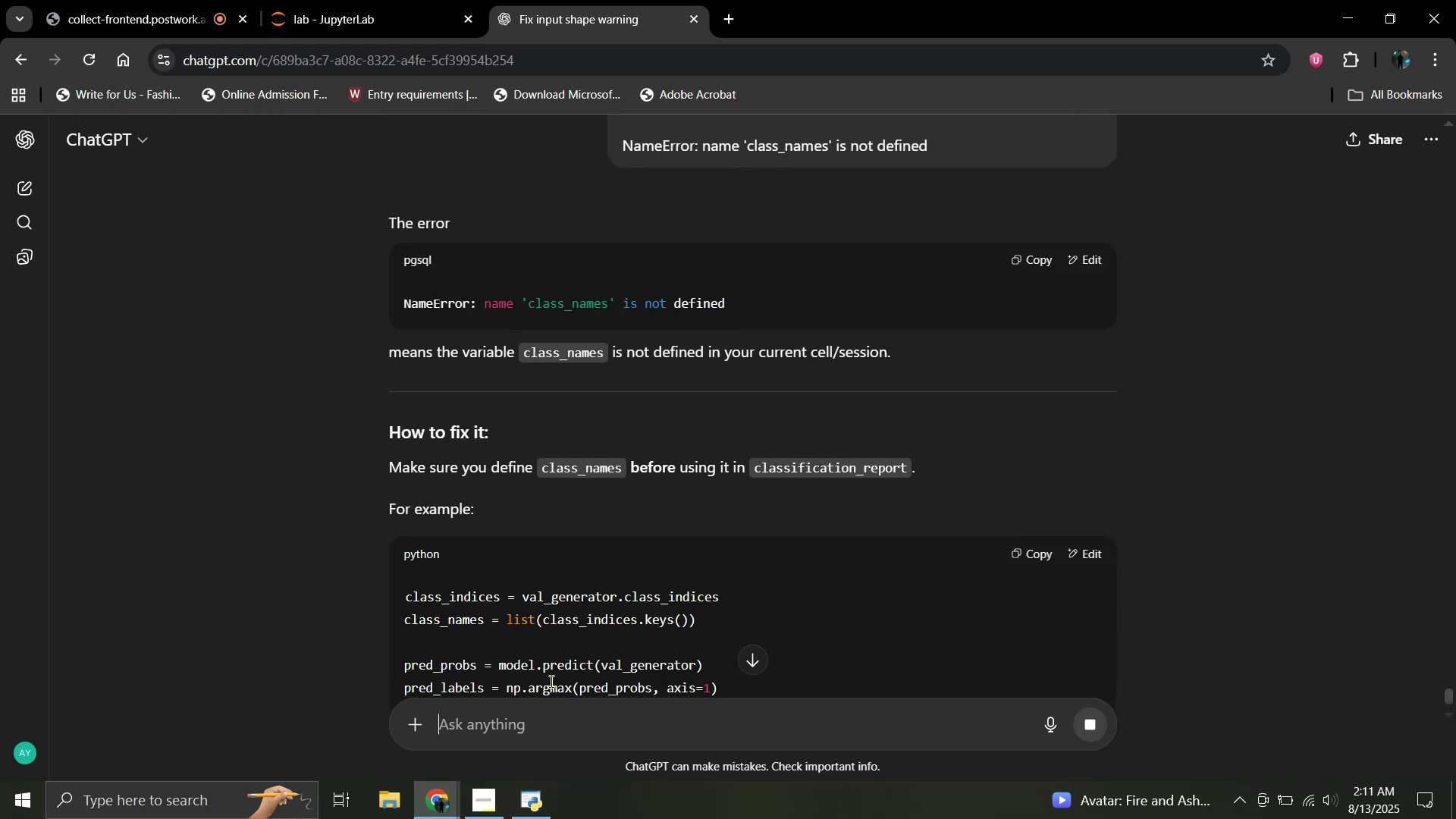 
scroll: coordinate [570, 538], scroll_direction: down, amount: 3.0
 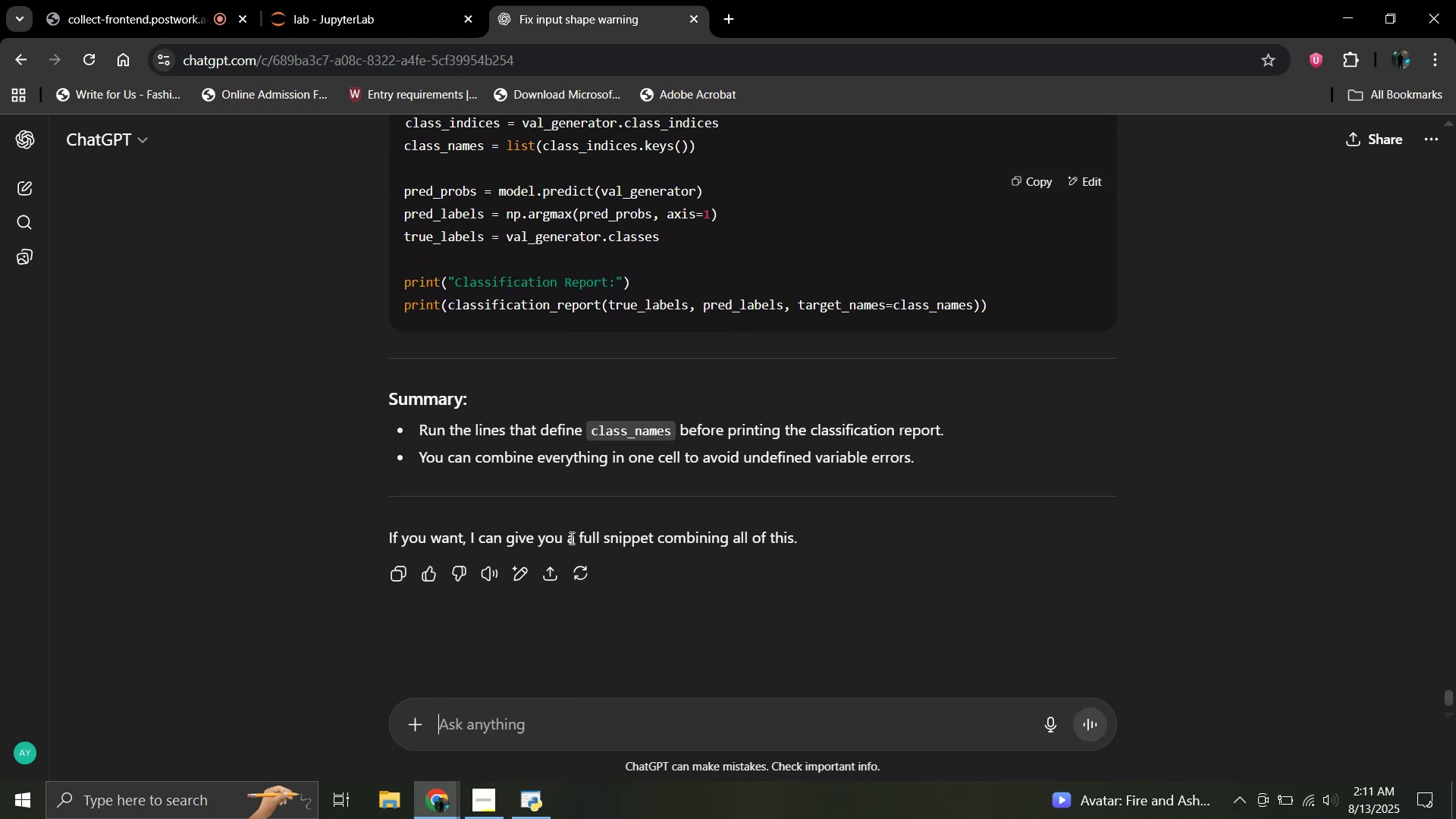 
scroll: coordinate [570, 538], scroll_direction: up, amount: 1.0
 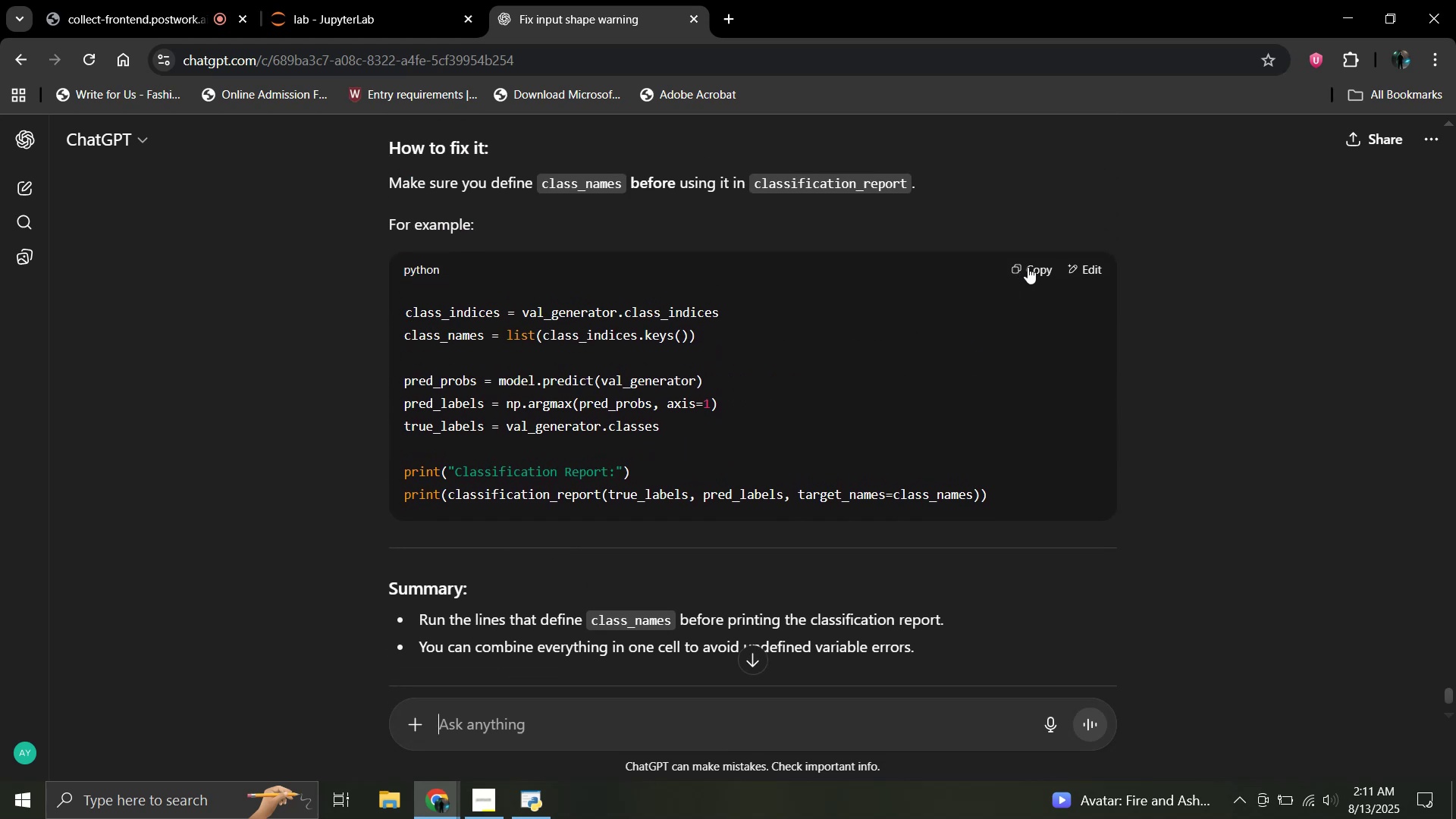 
wait(5.82)
 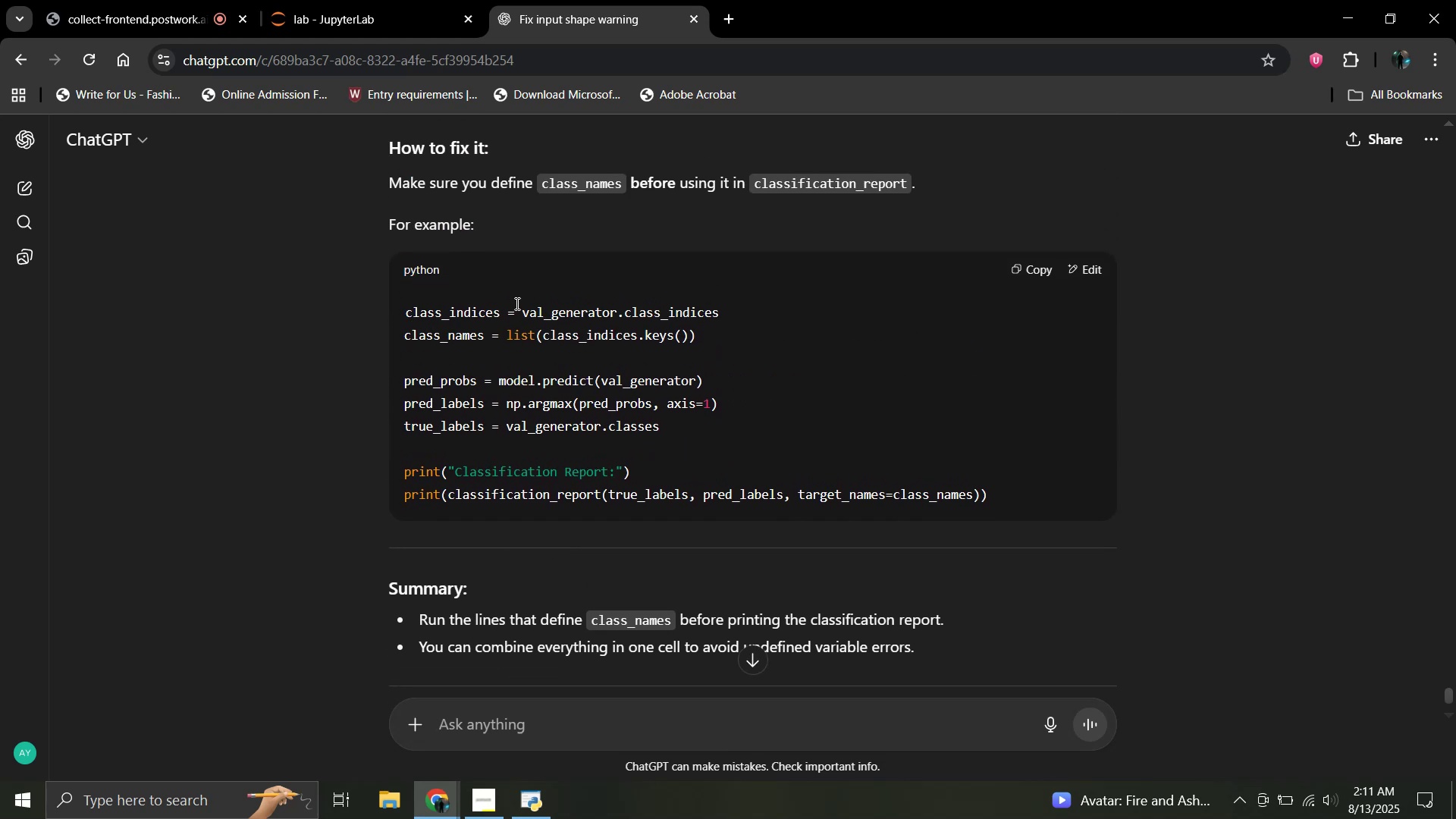 
left_click([1017, 268])
 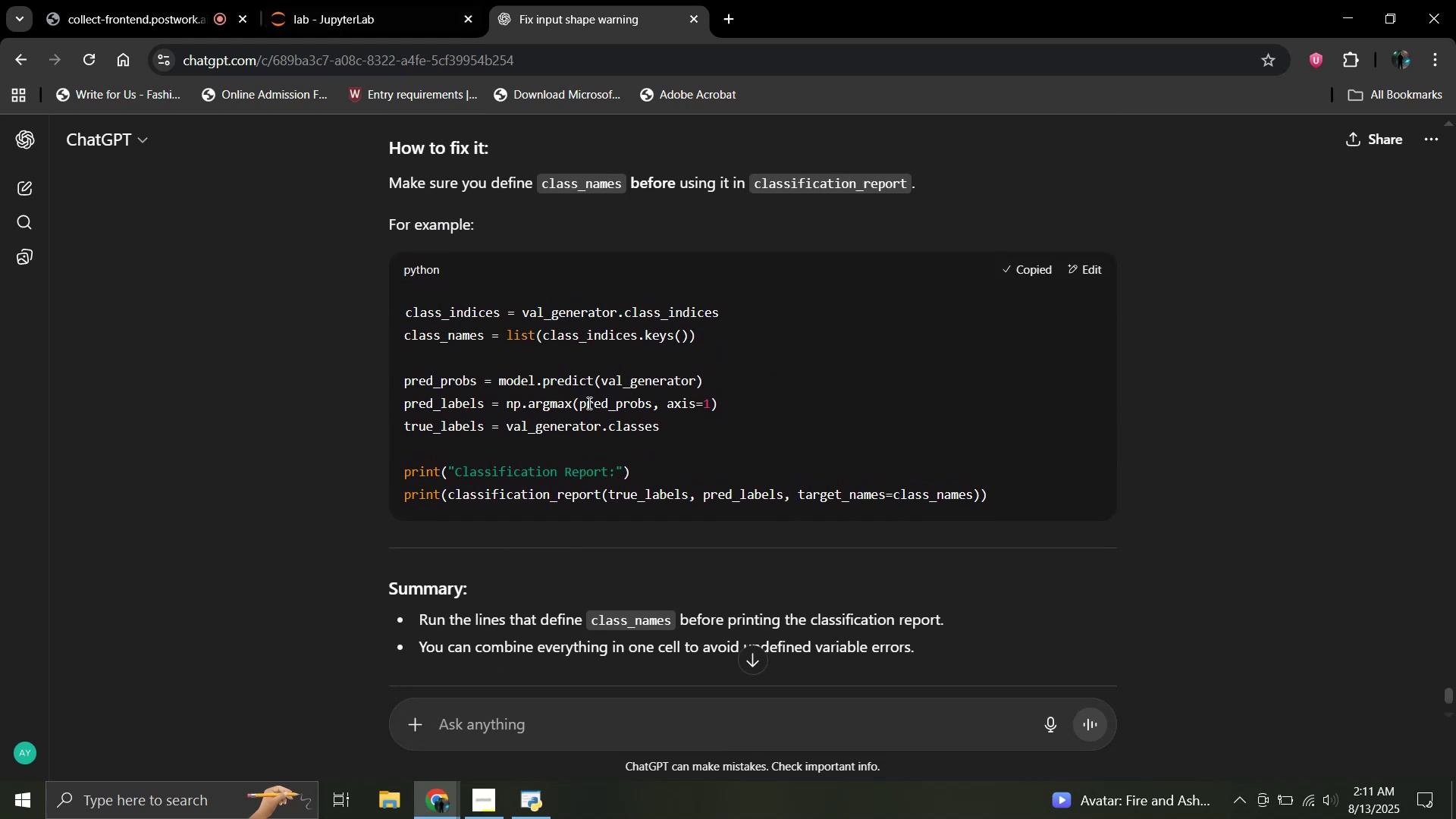 
left_click([421, 0])
 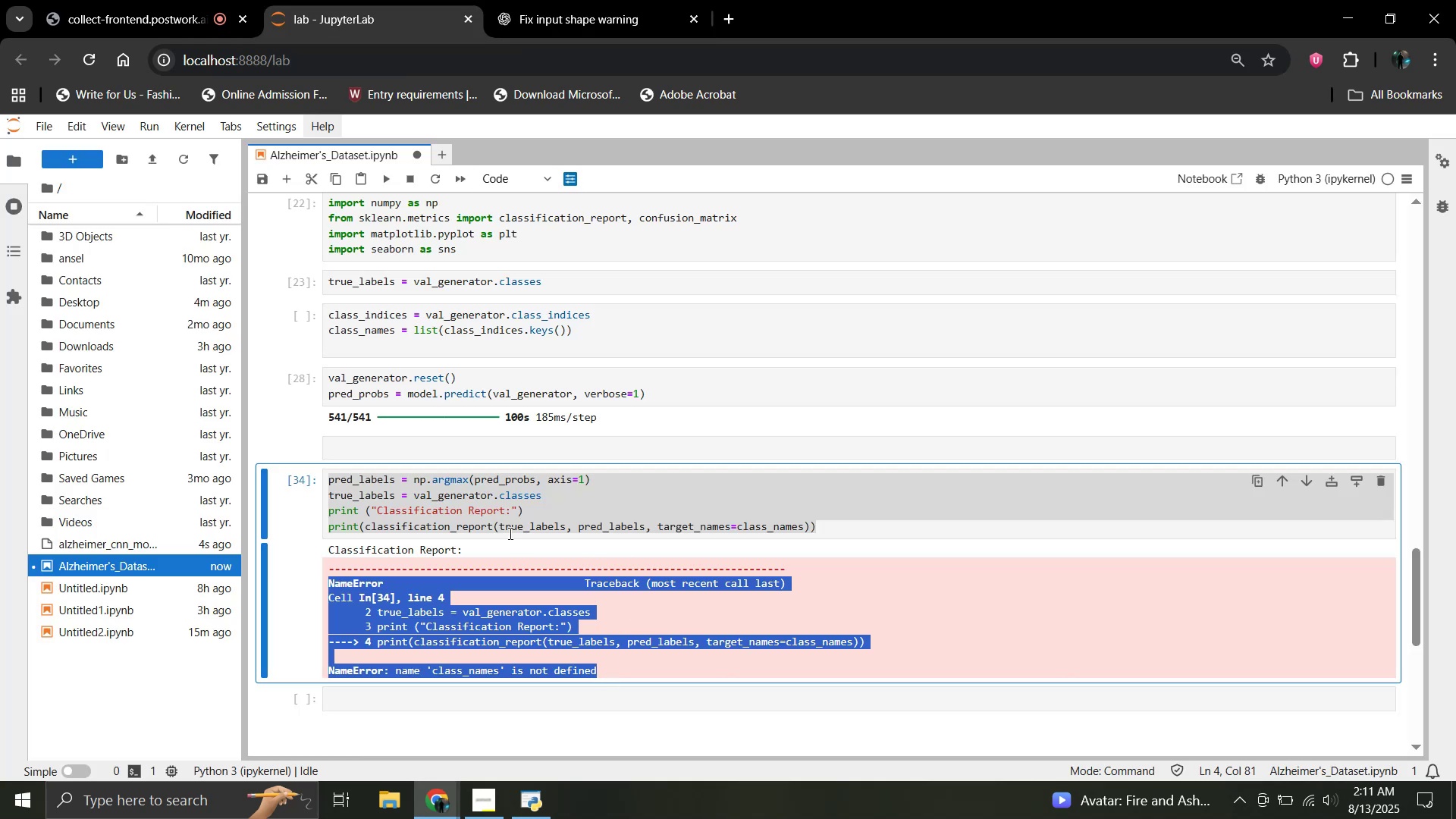 
left_click([438, 495])
 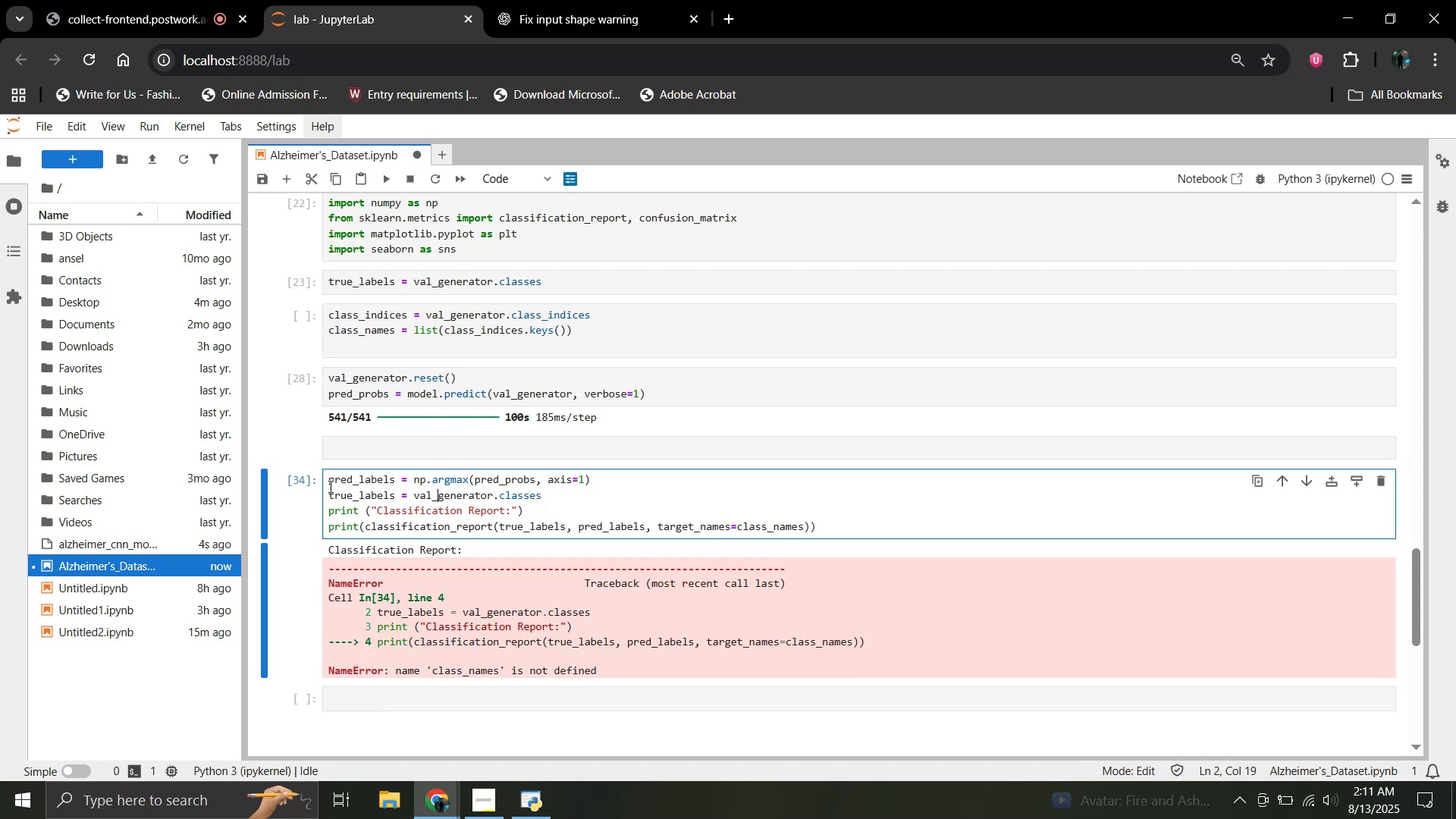 
left_click_drag(start_coordinate=[328, 482], to_coordinate=[845, 534])
 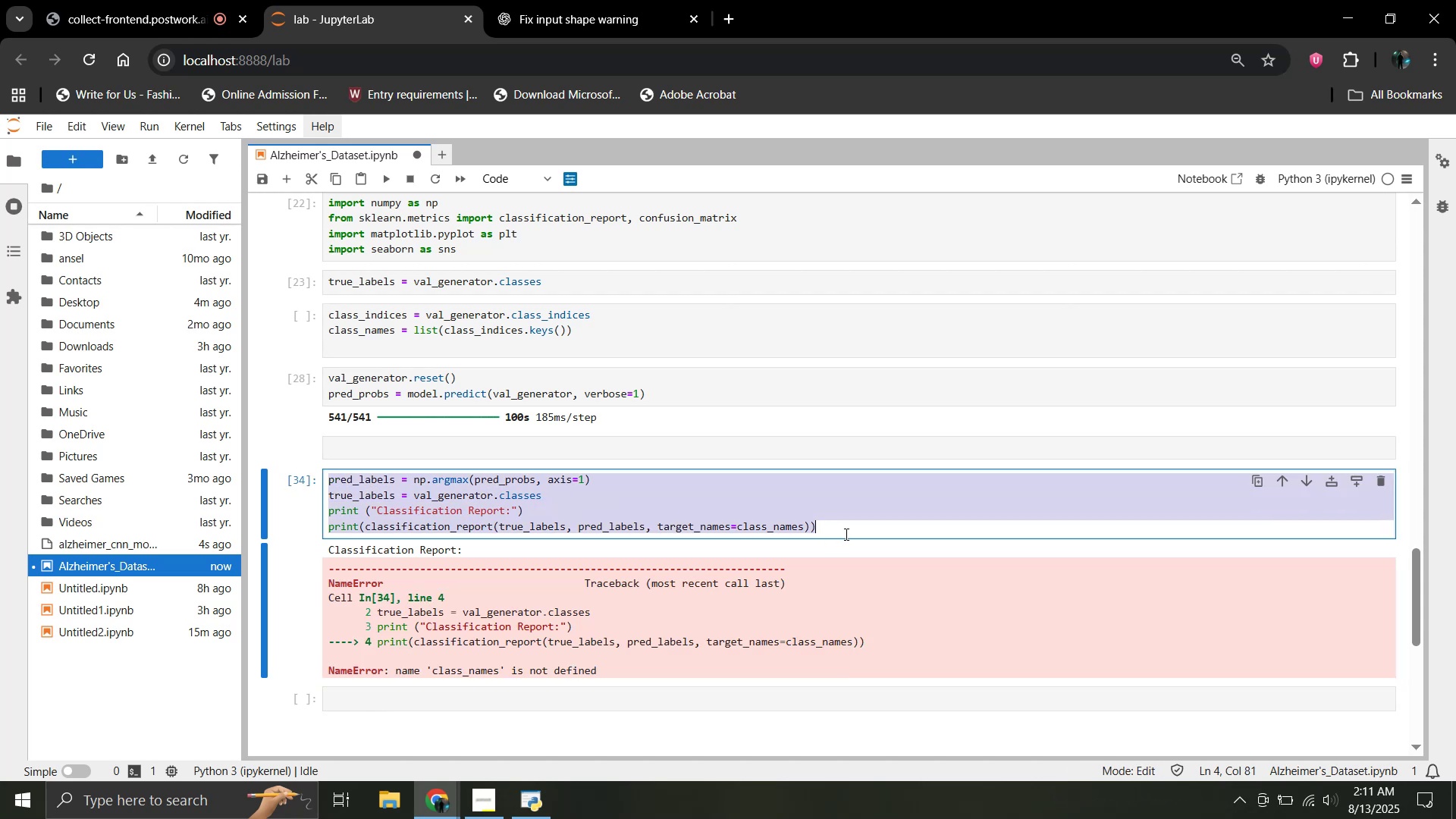 
key(Control+V)
 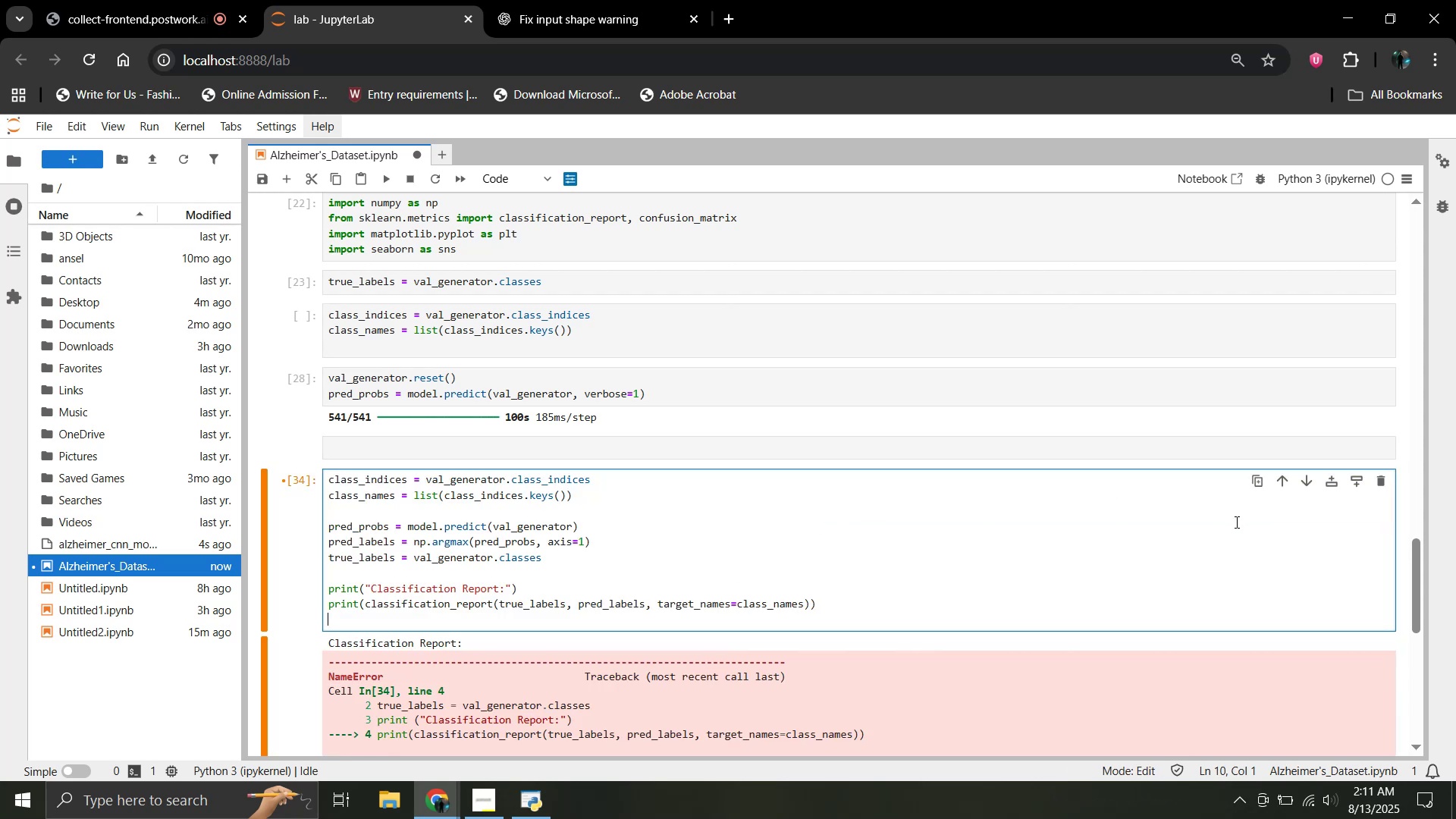 
scroll: coordinate [878, 564], scroll_direction: down, amount: 1.0
 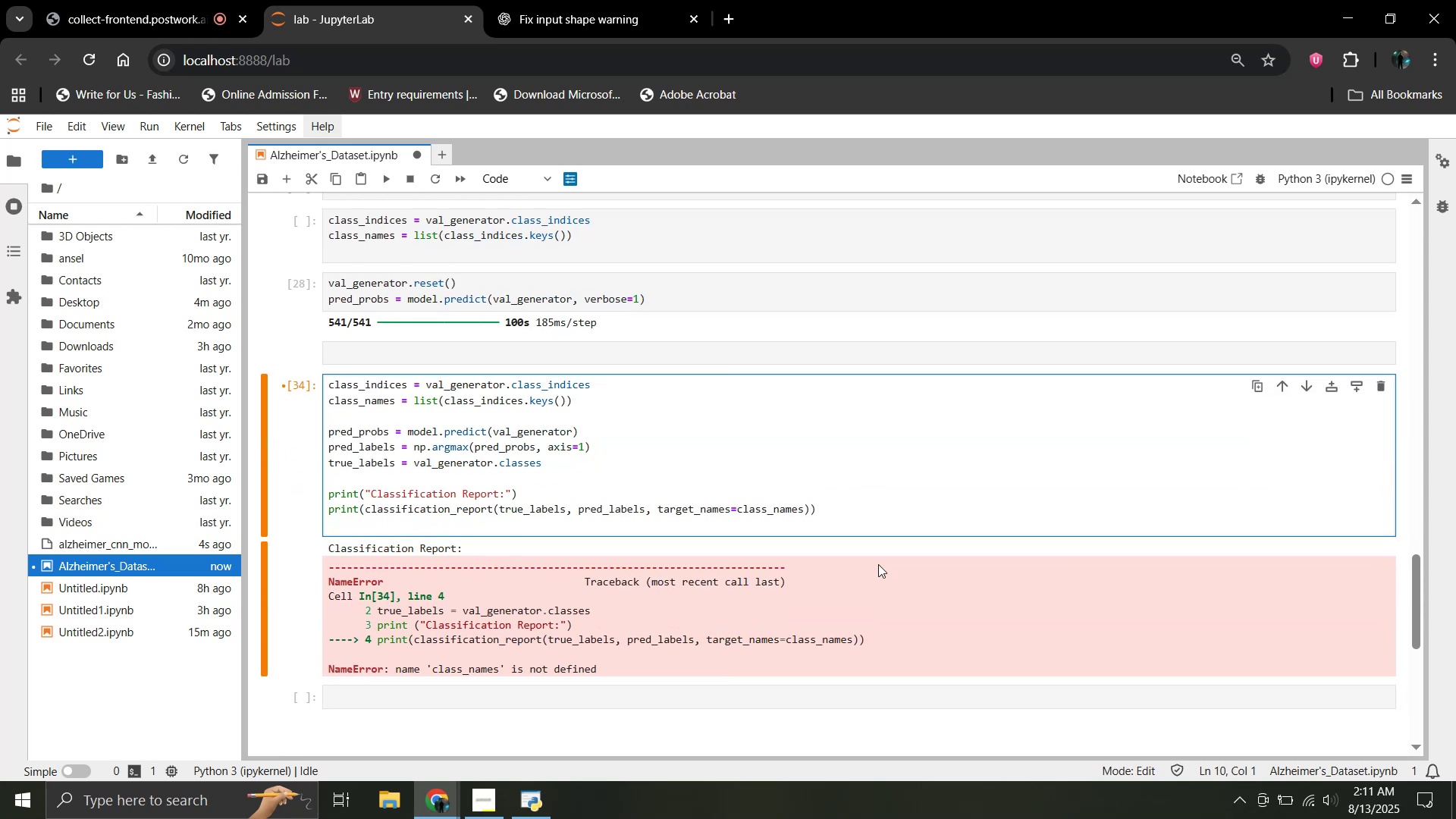 
key(Shift+Enter)
 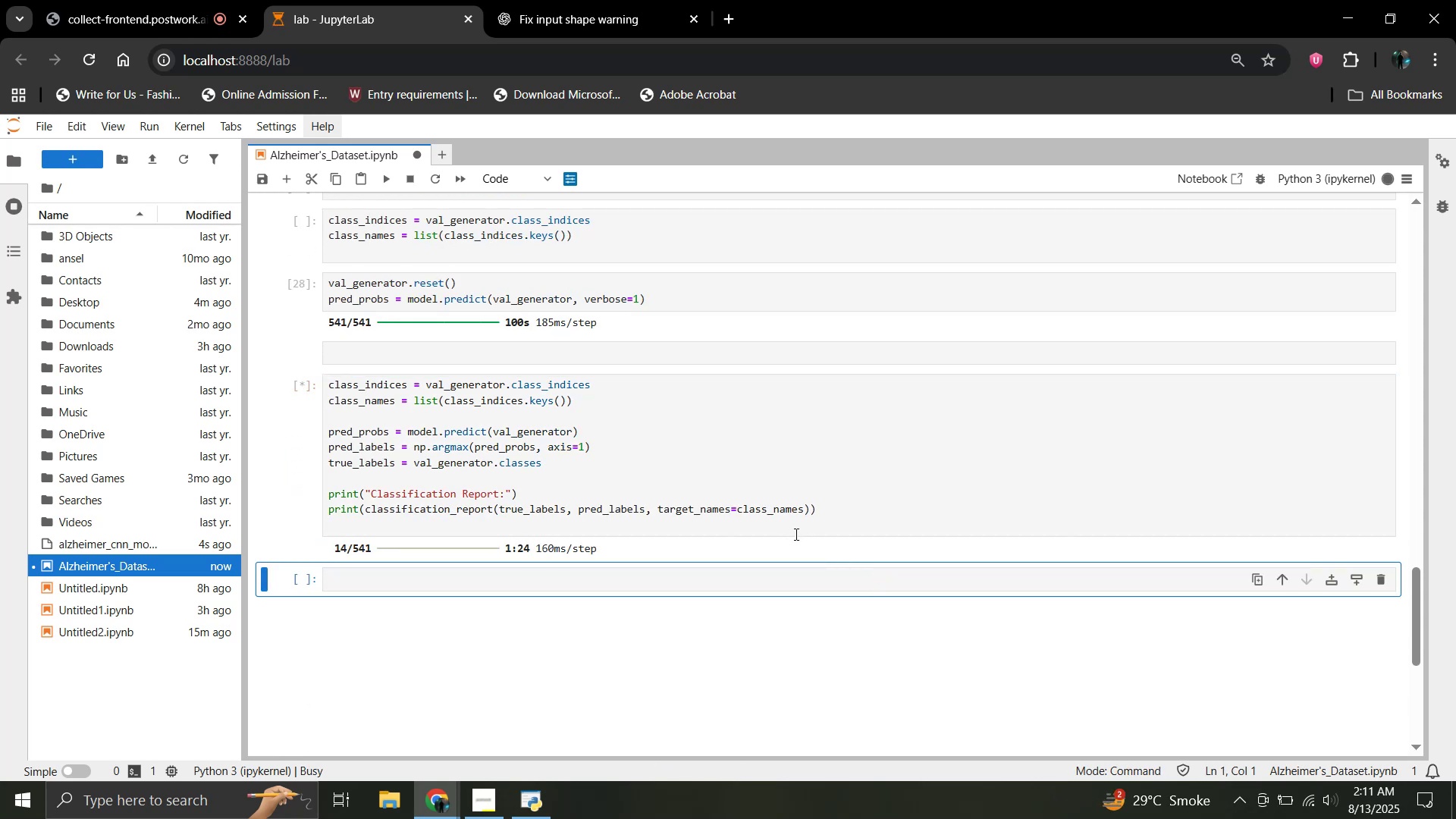 
left_click([711, 583])
 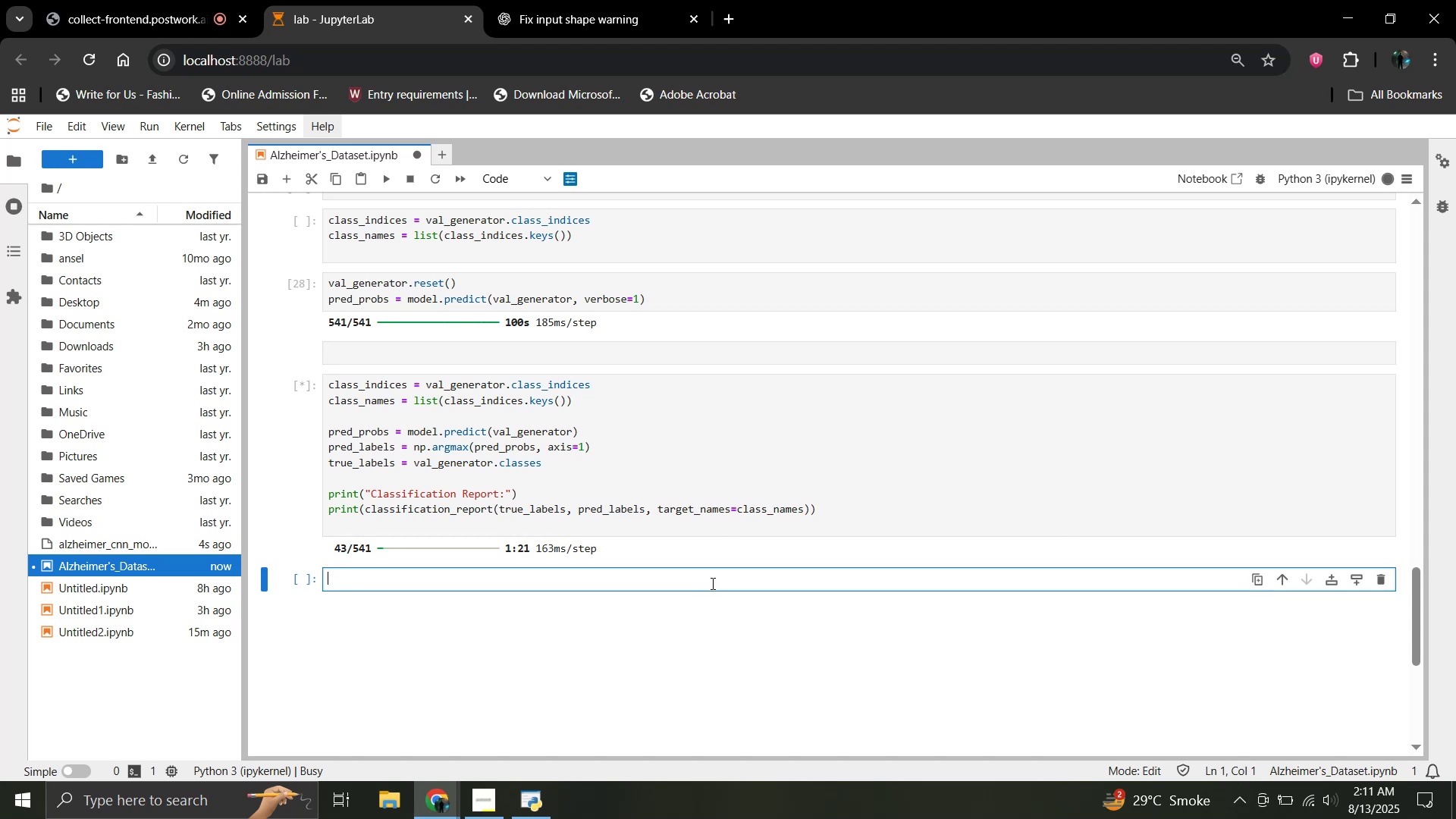 
wait(5.14)
 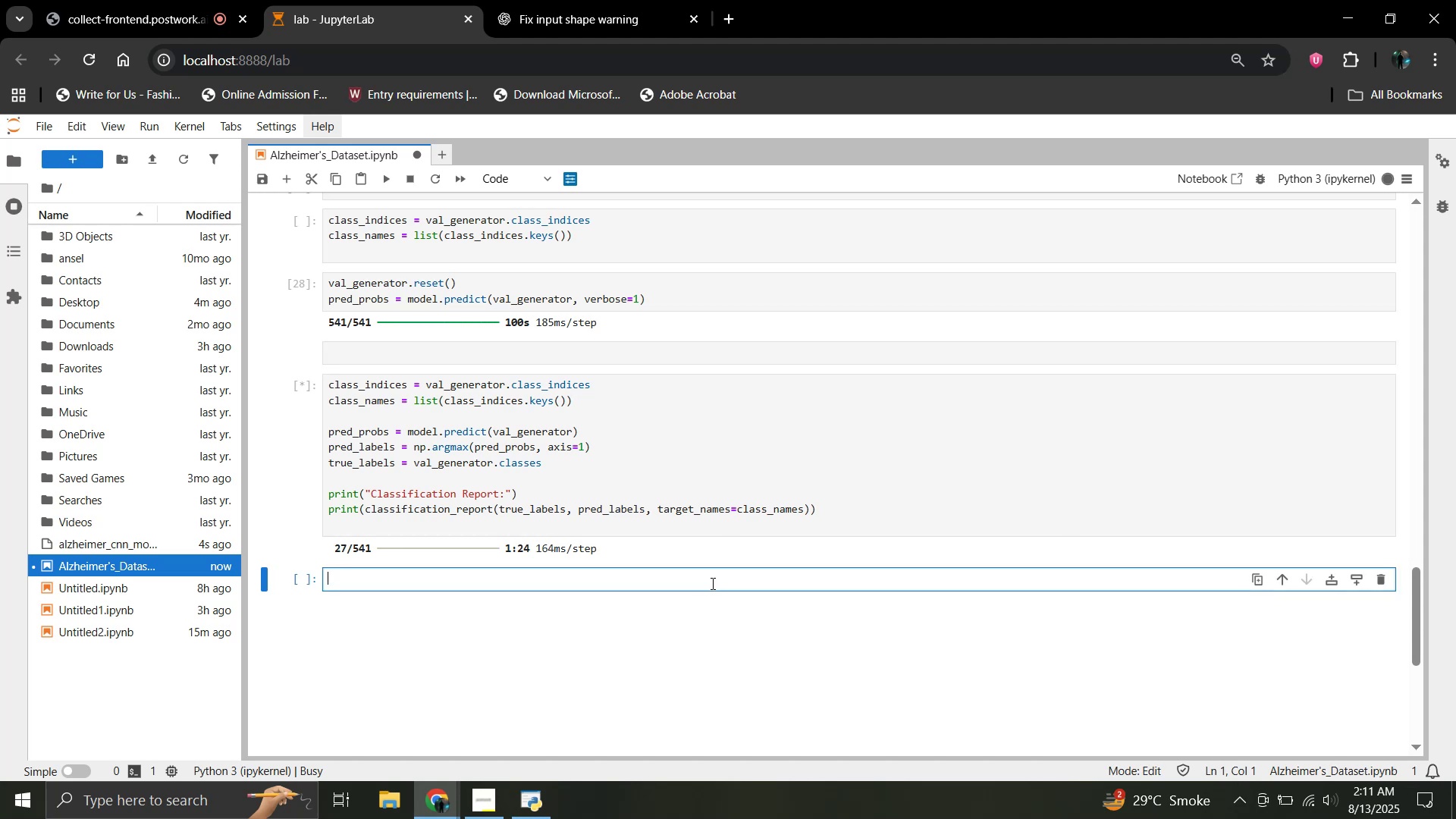 
type(cm=)
key(Backspace)
type( = confusion_matrix(true_labels, pred_labels))
 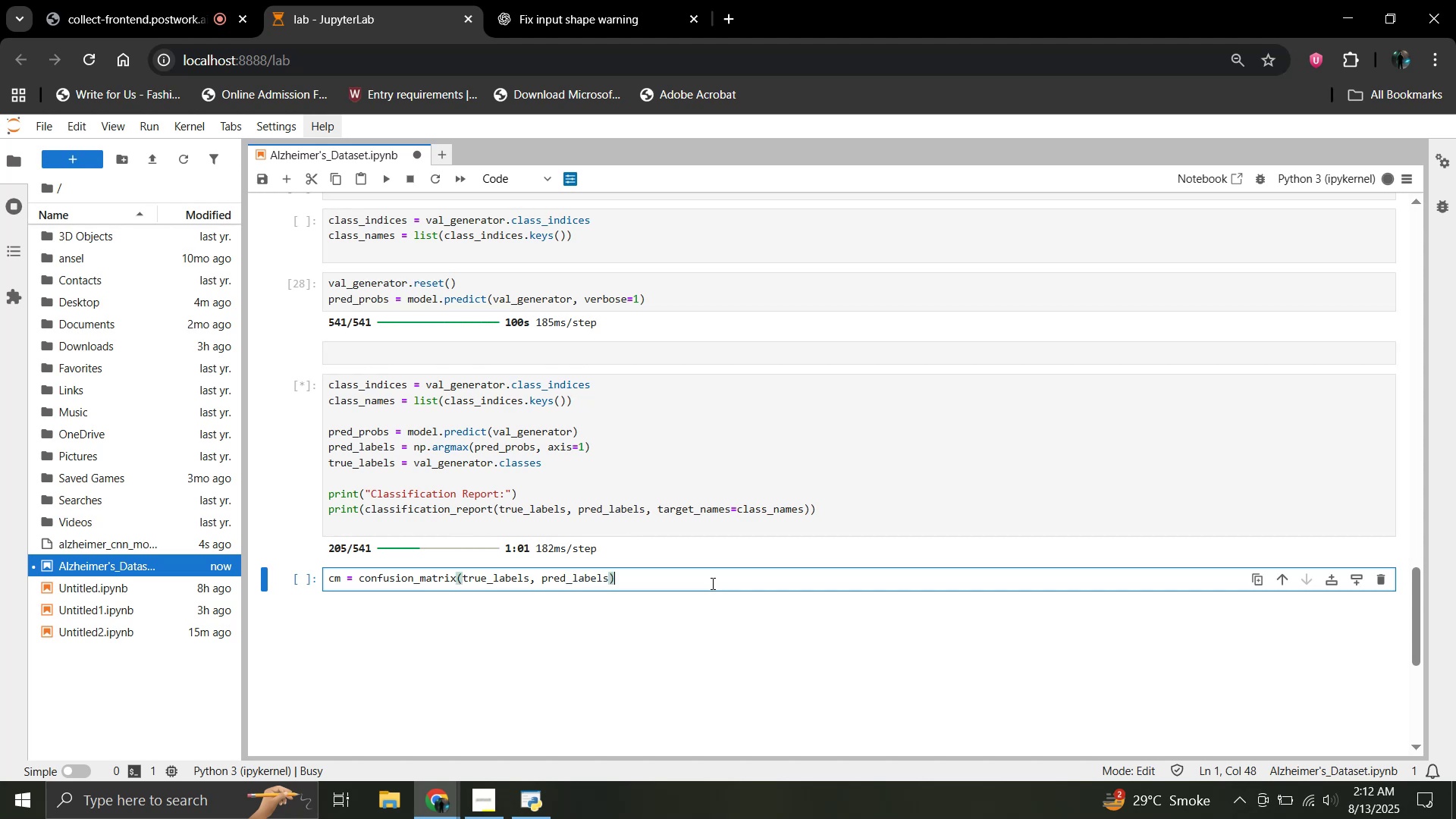 
key(Shift+Enter)
 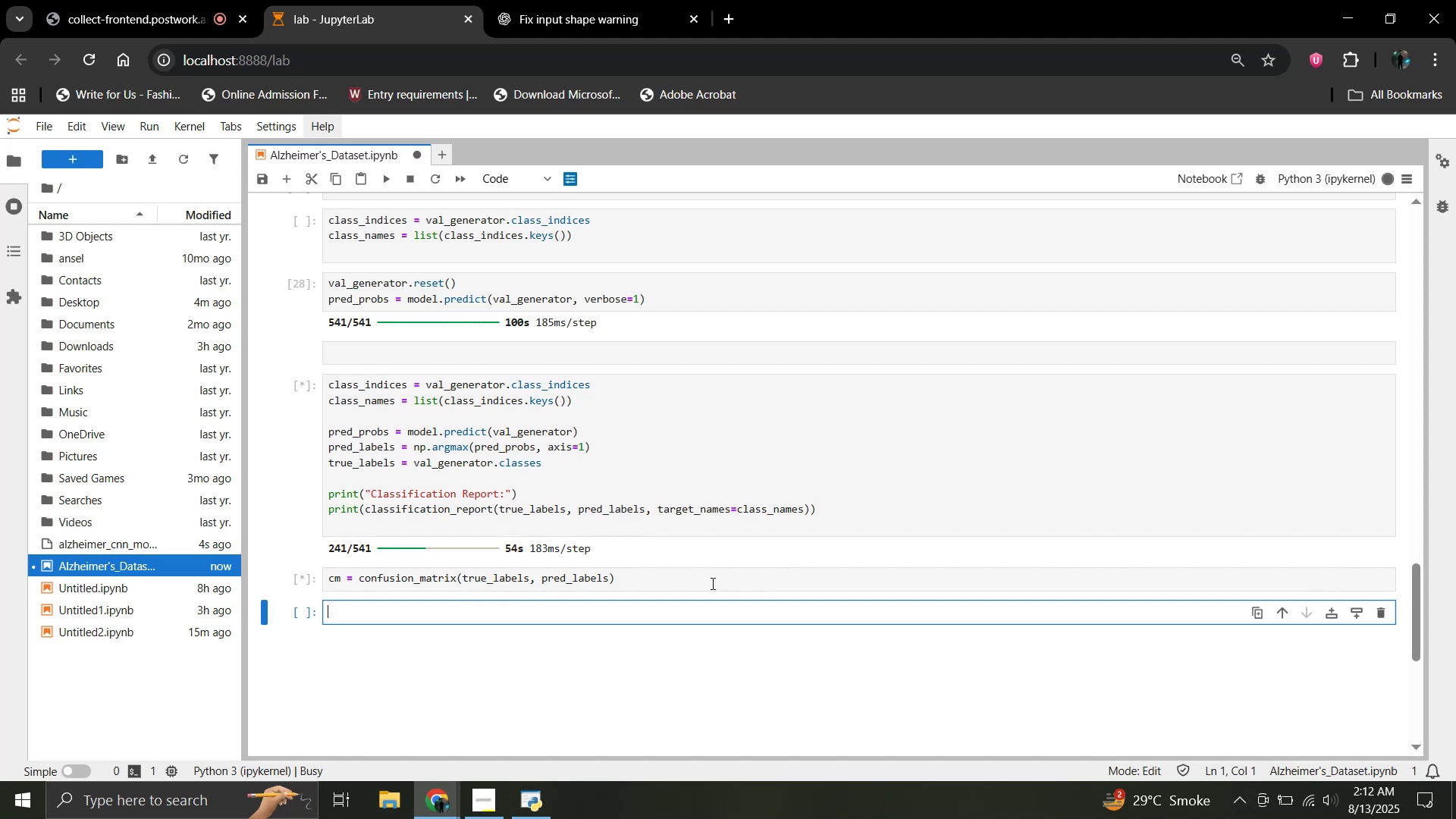 
wait(6.77)
 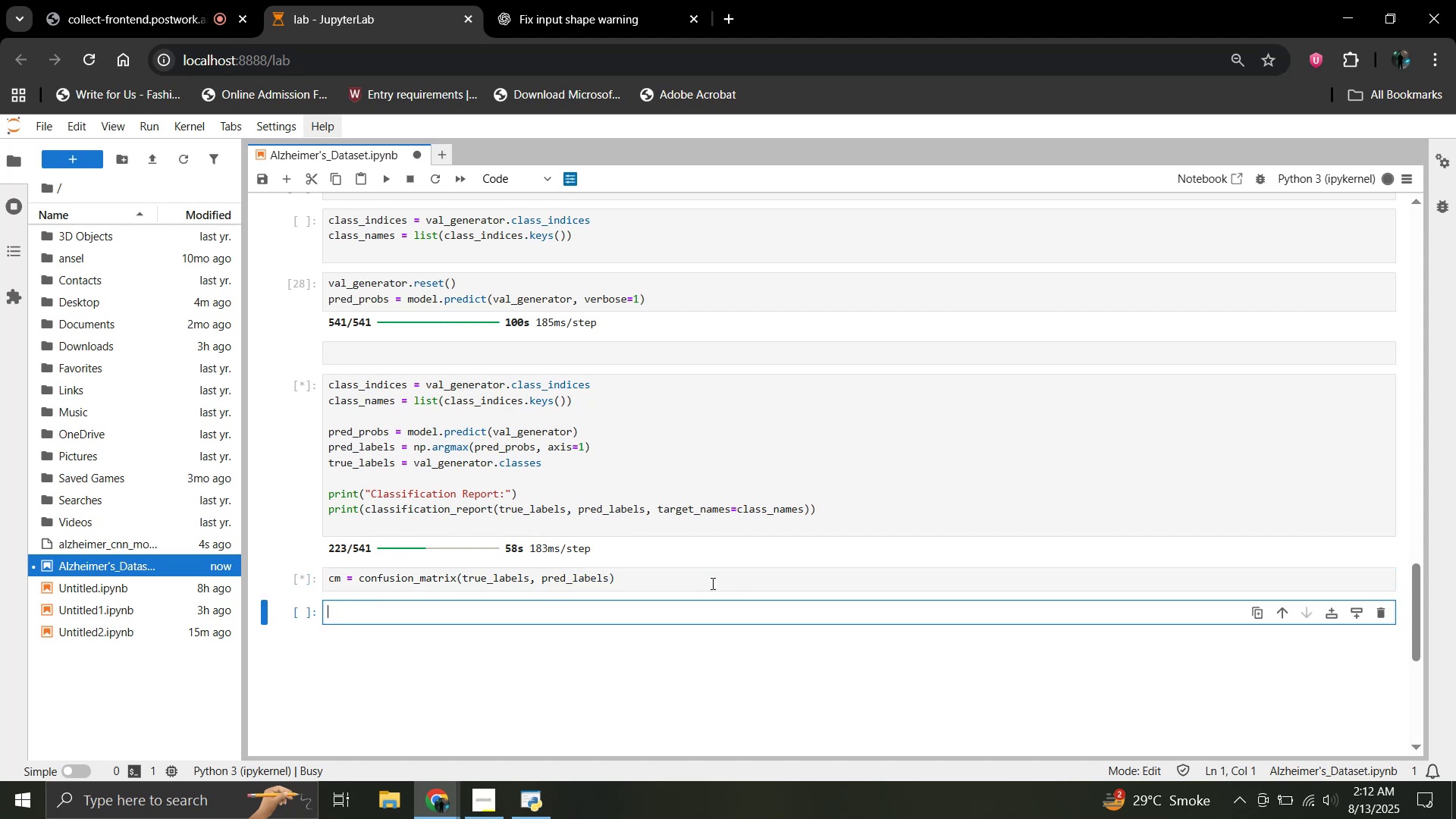 
type(plt.figure)
 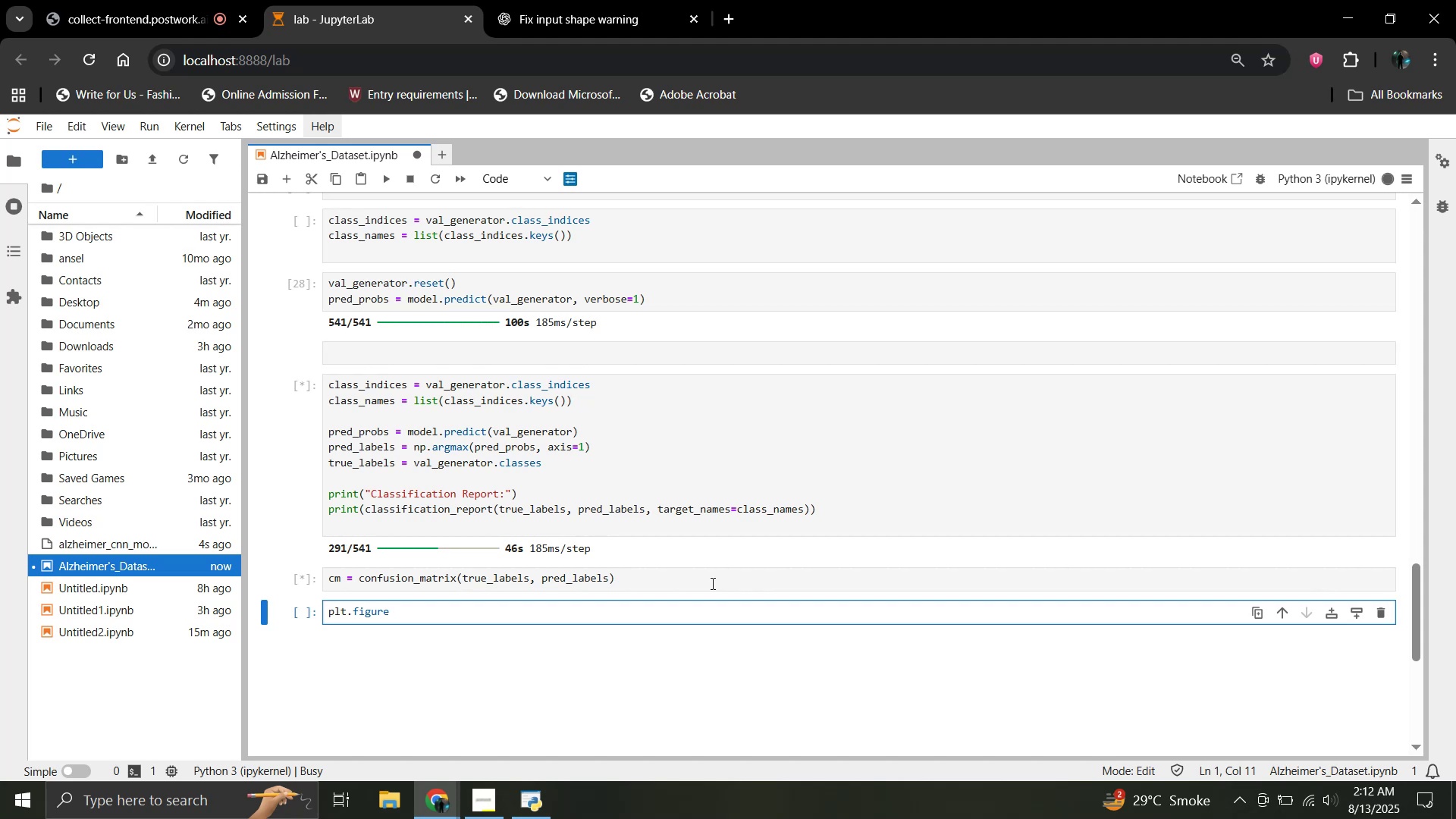 
wait(8.97)
 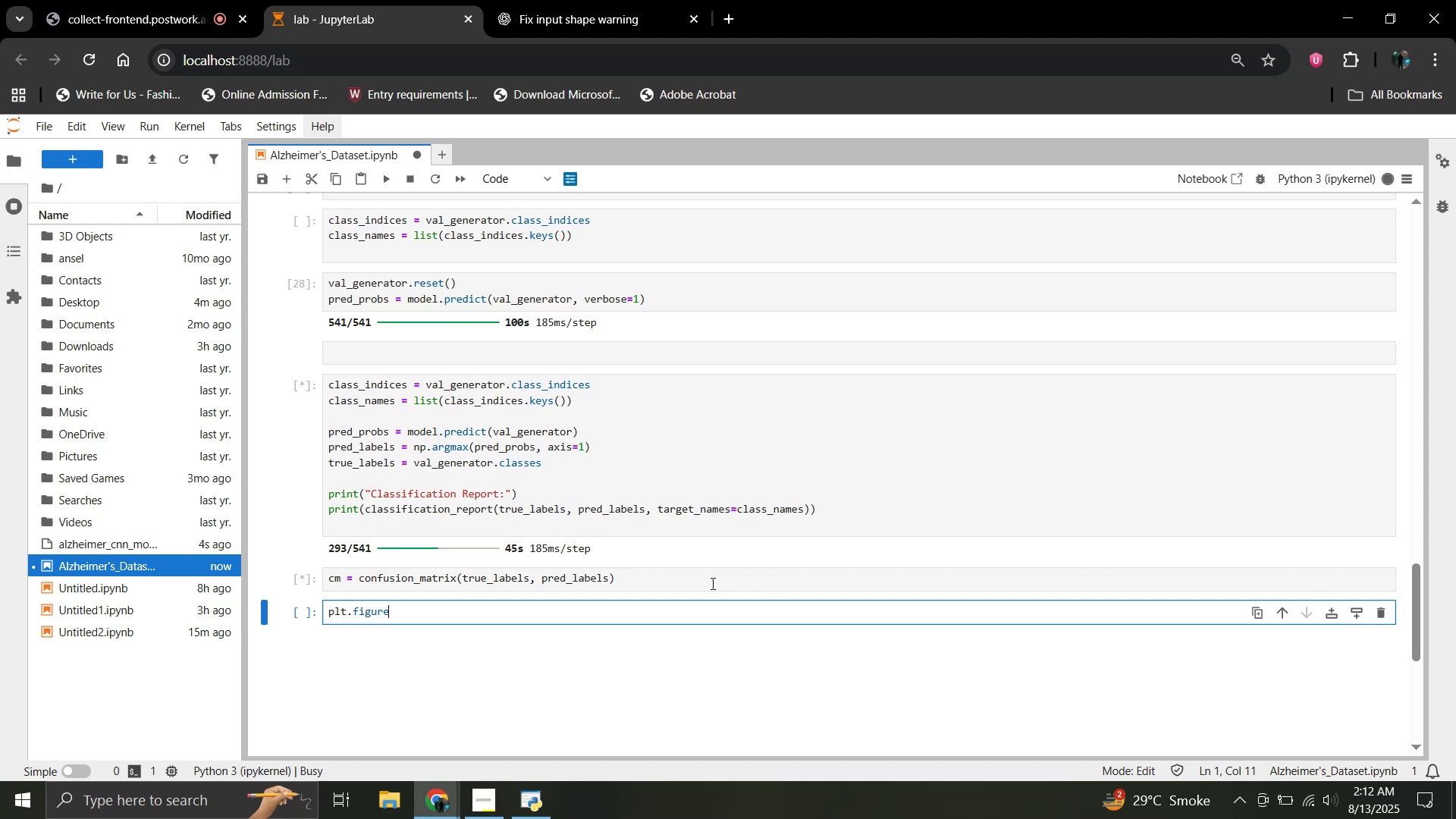 
type((figsize=(8,6)))
 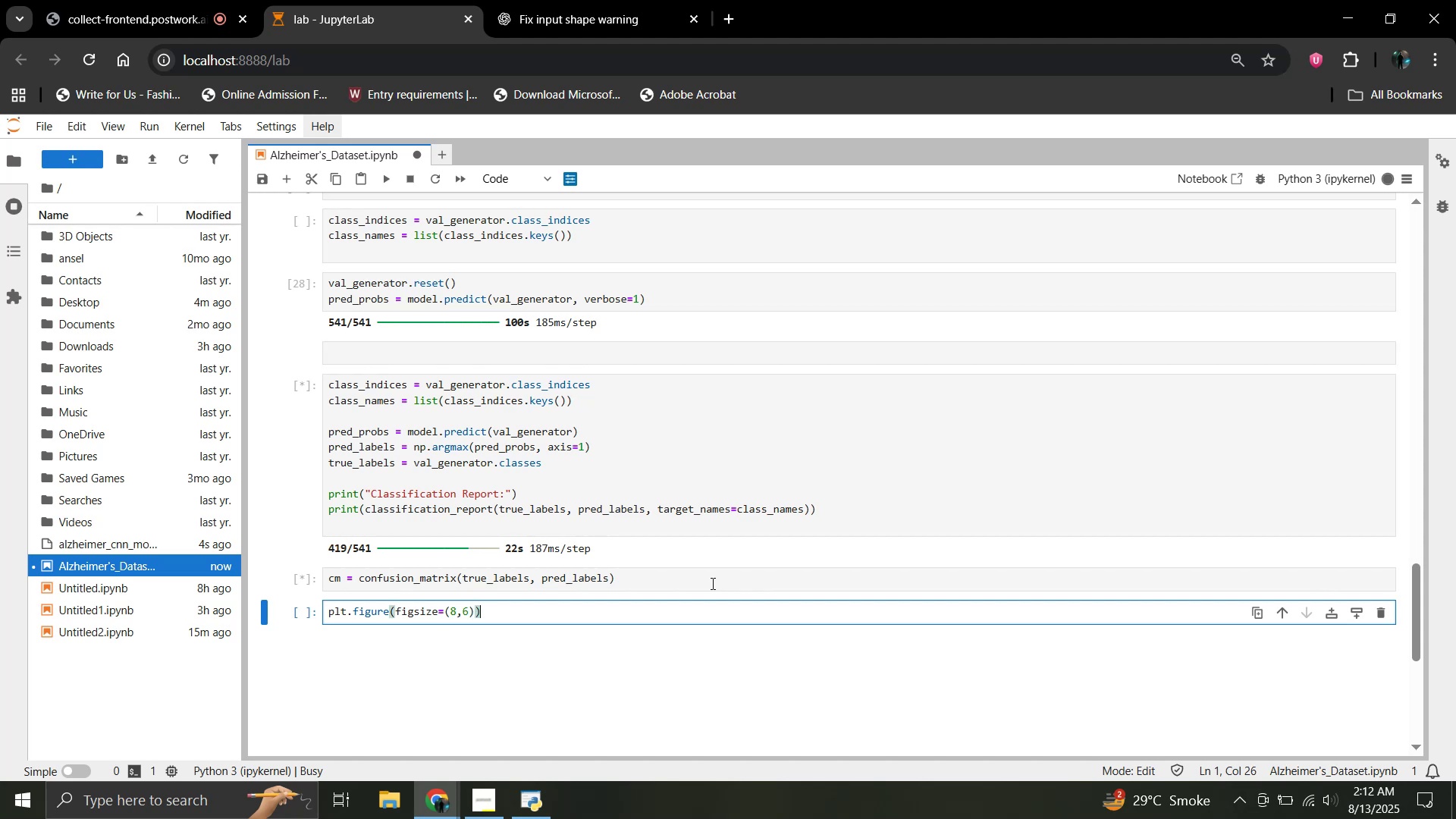 
key(Shift+Enter)
 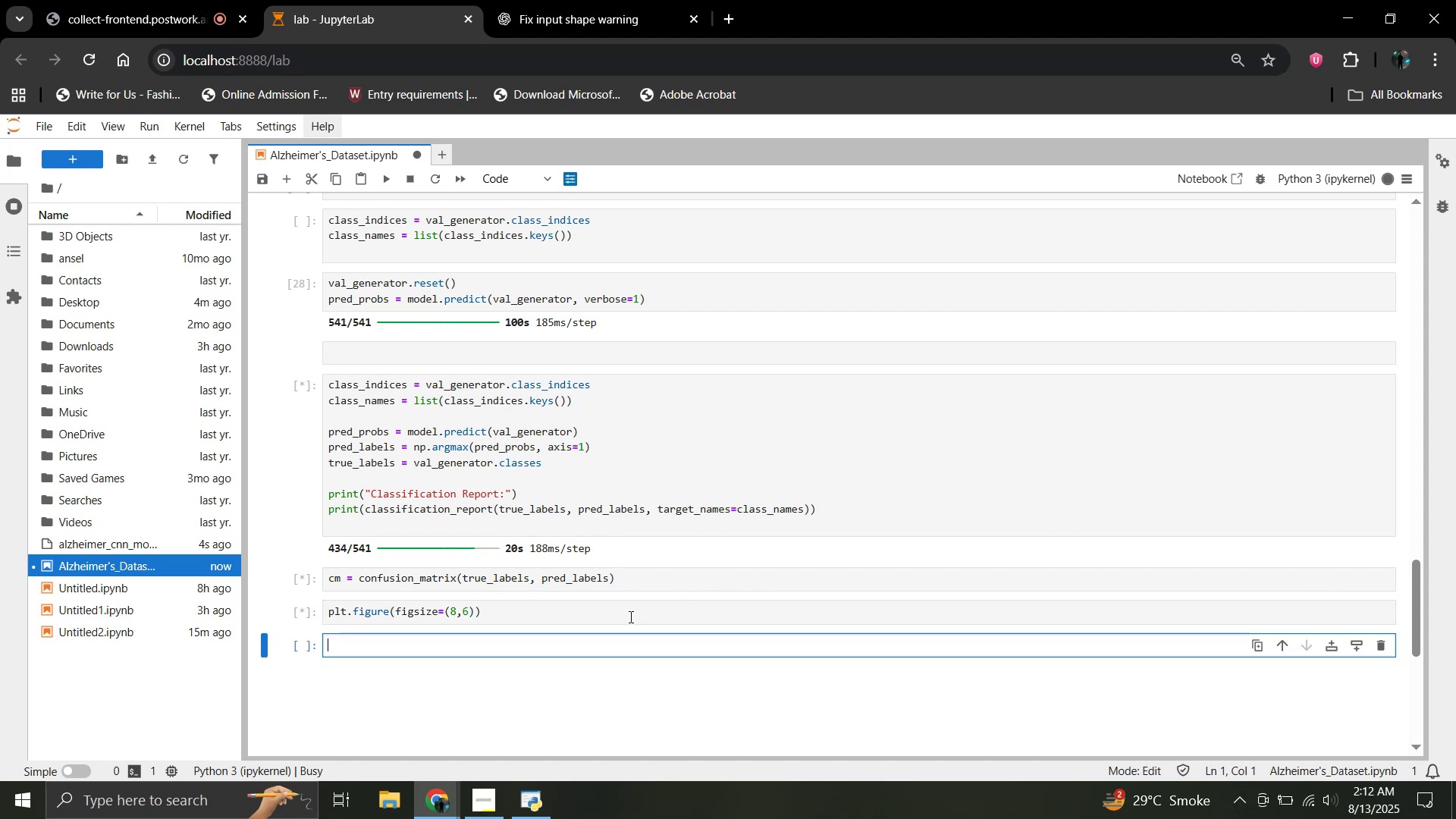 
left_click([605, 620])
 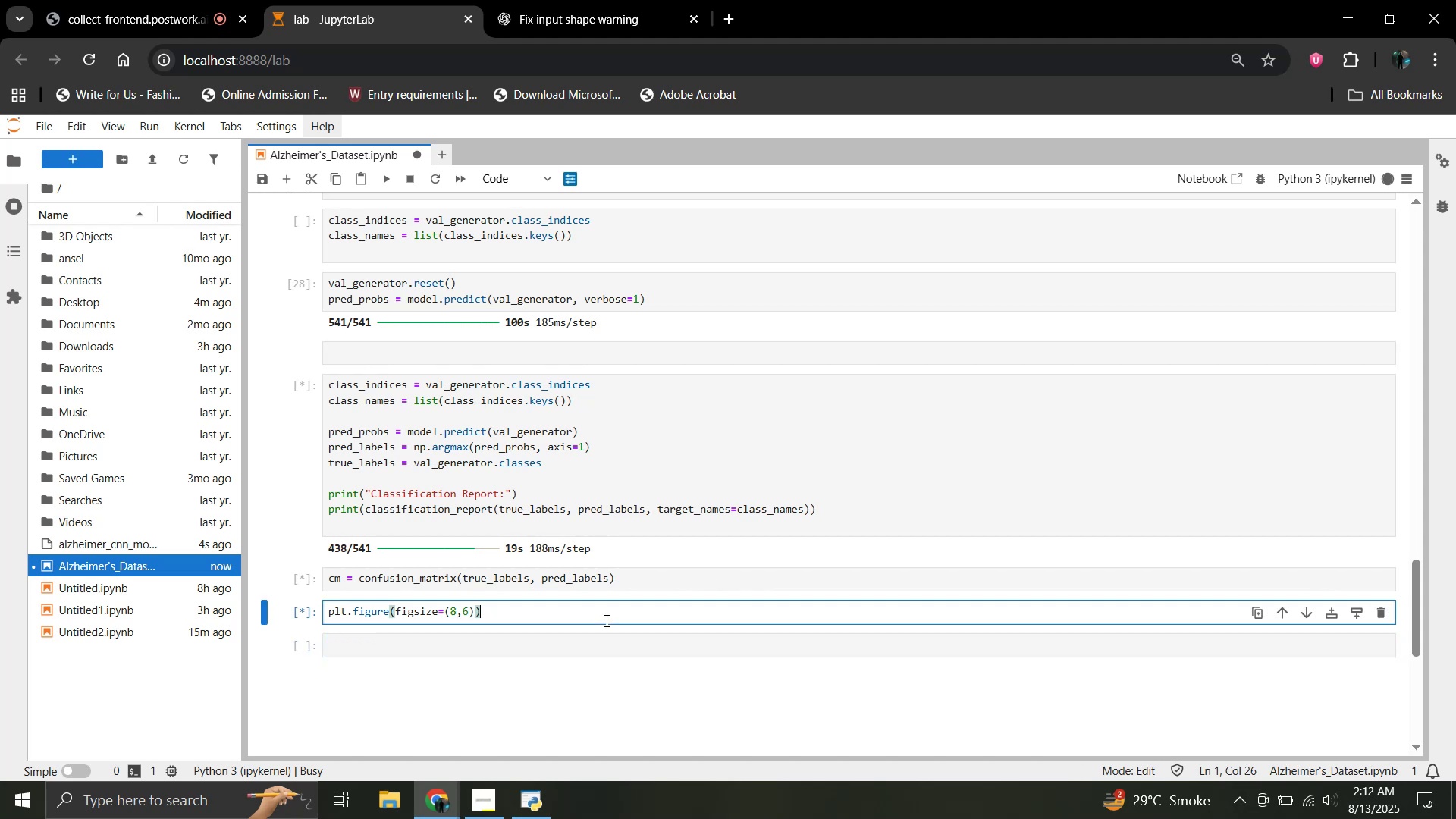 
key(Enter)
 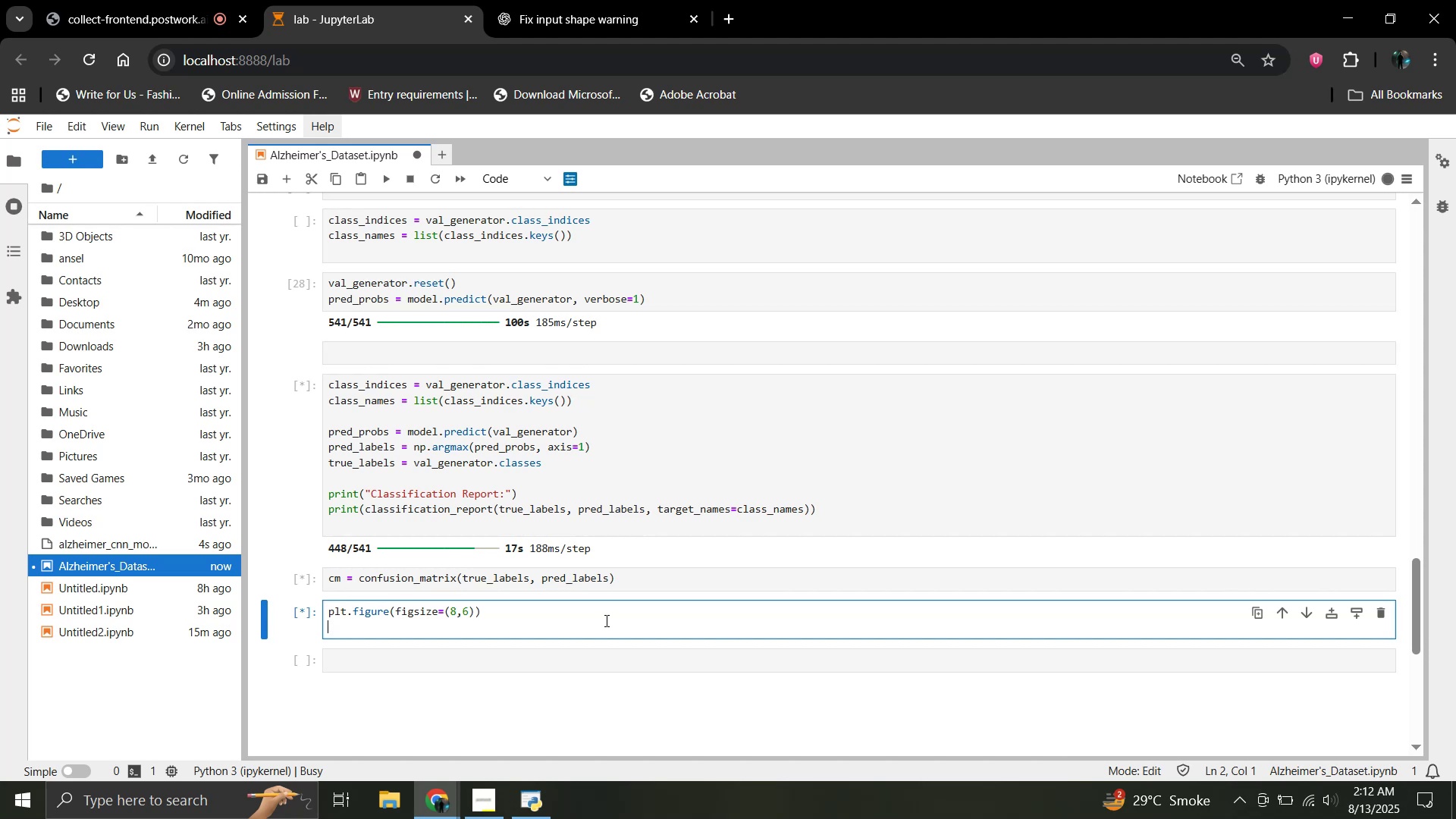 
type(sns.heatmapcm, annot=t)
key(Backspace)
type(True, fmt='d')
 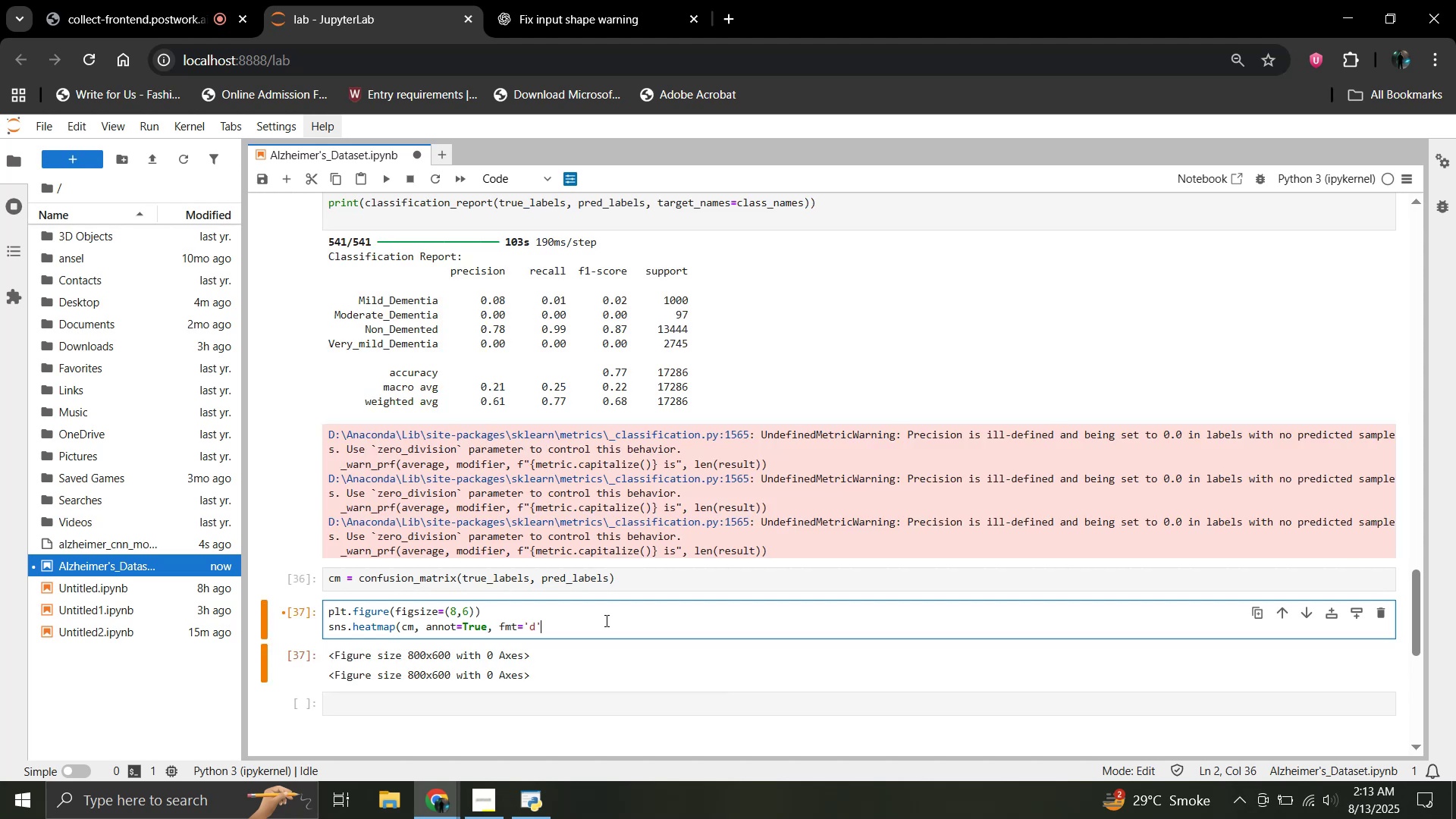 
type(, xticklabels=class_names,)
 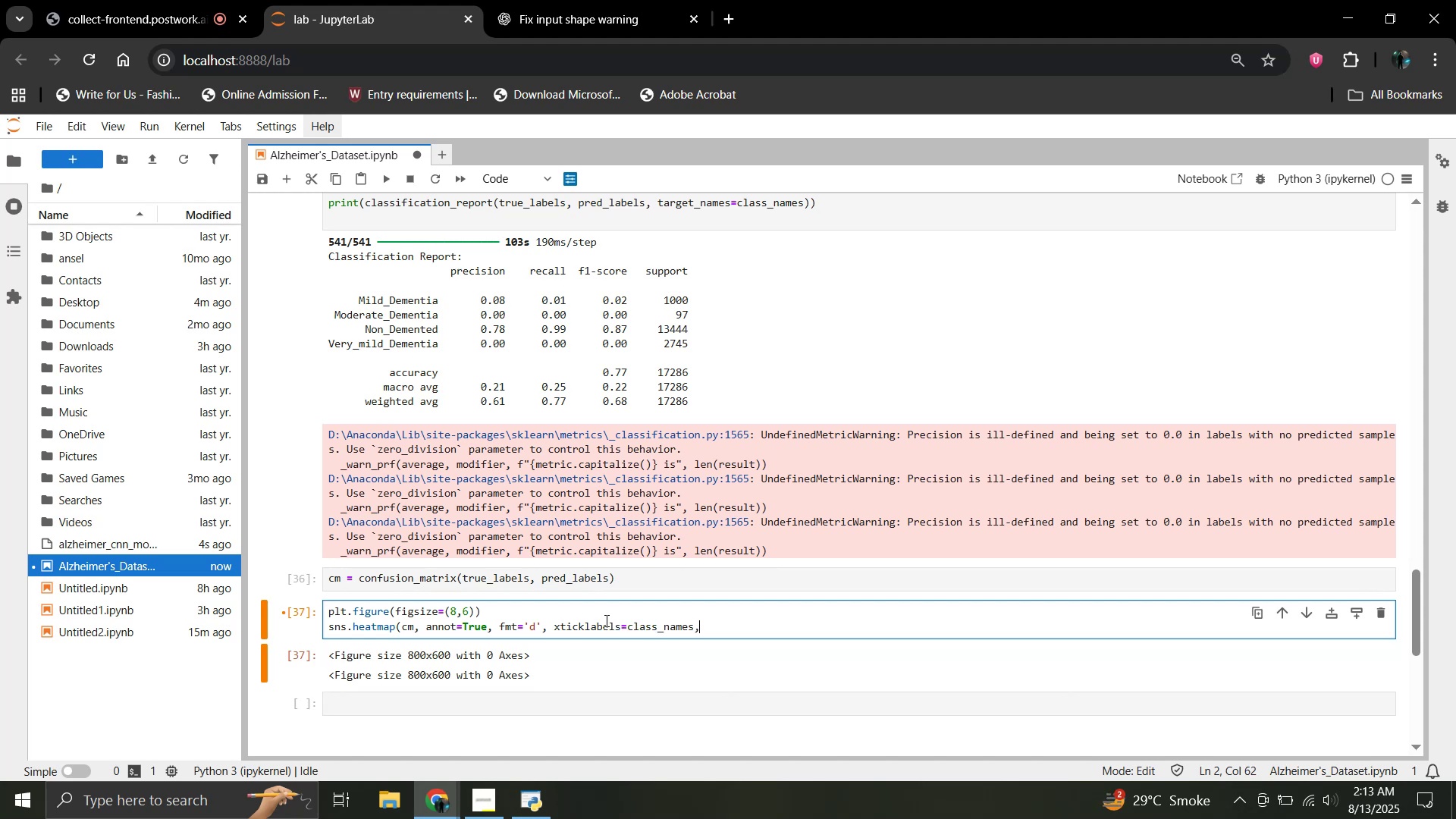 
wait(5.3)
 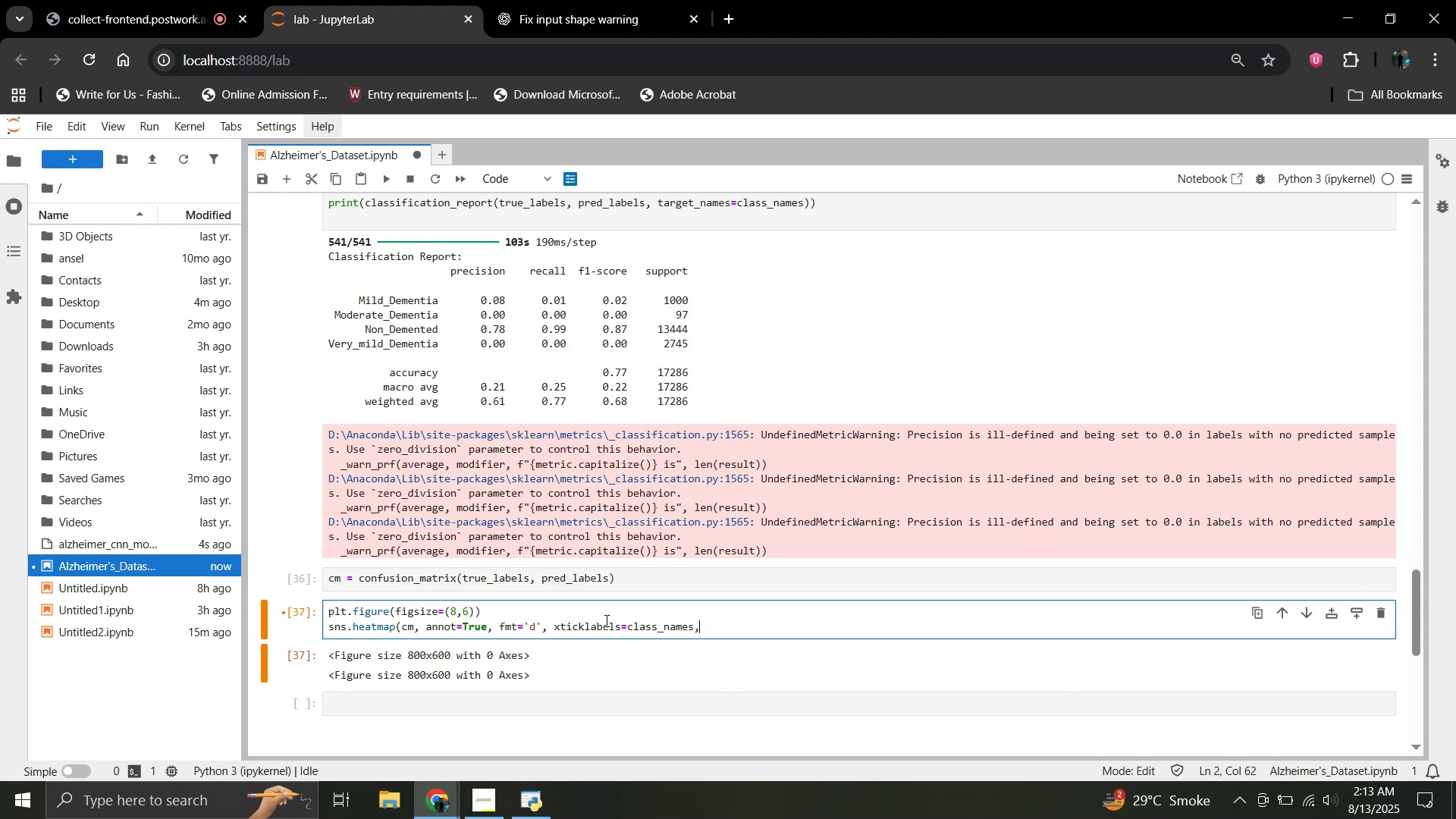 
type( yticklabels=class_names, cmap='bl)
key(Backspace)
key(Backspace)
type(Blues;)
key(Backspace)
type('))
 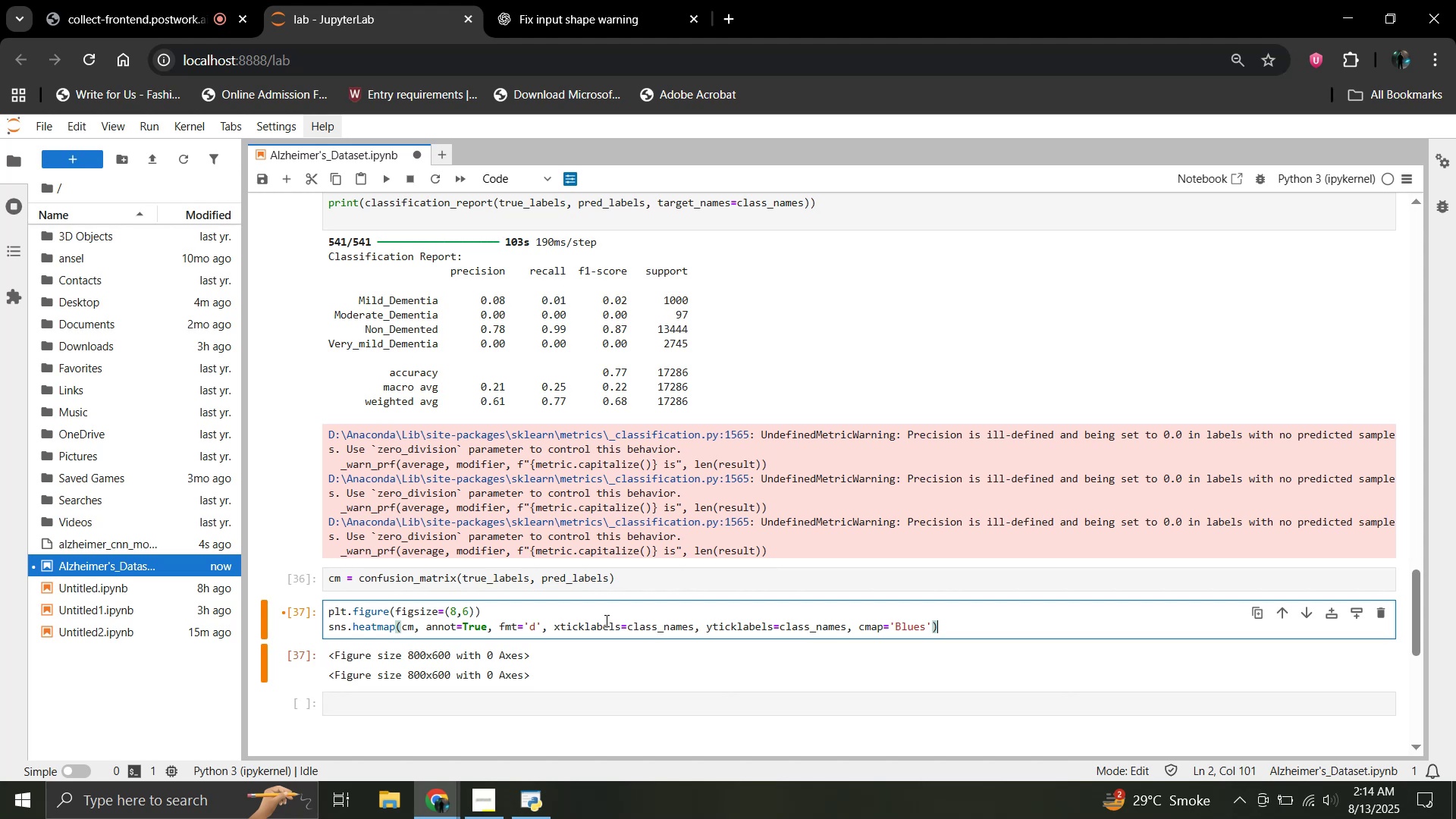 
key(Enter)
 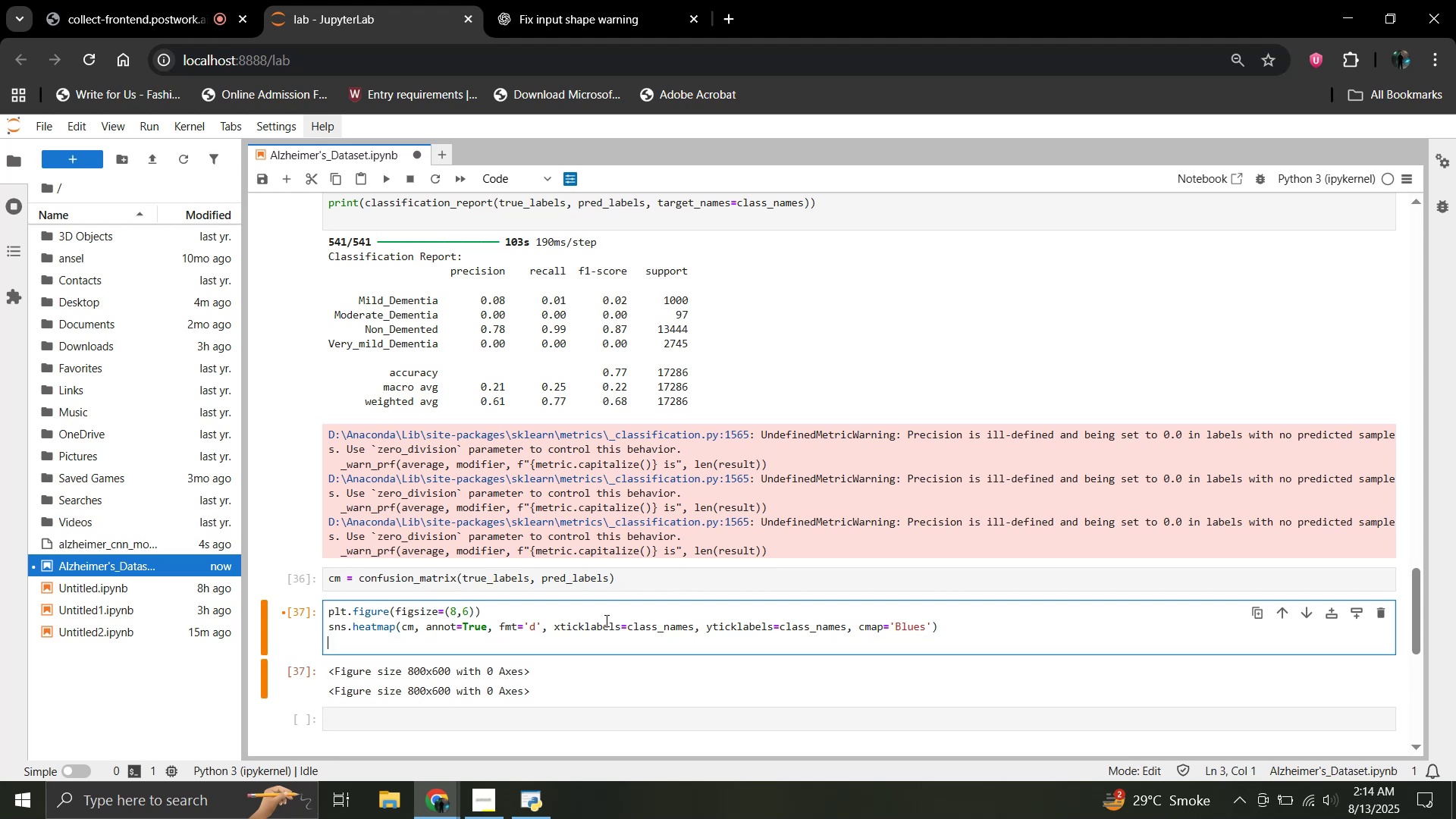 
wait(6.94)
 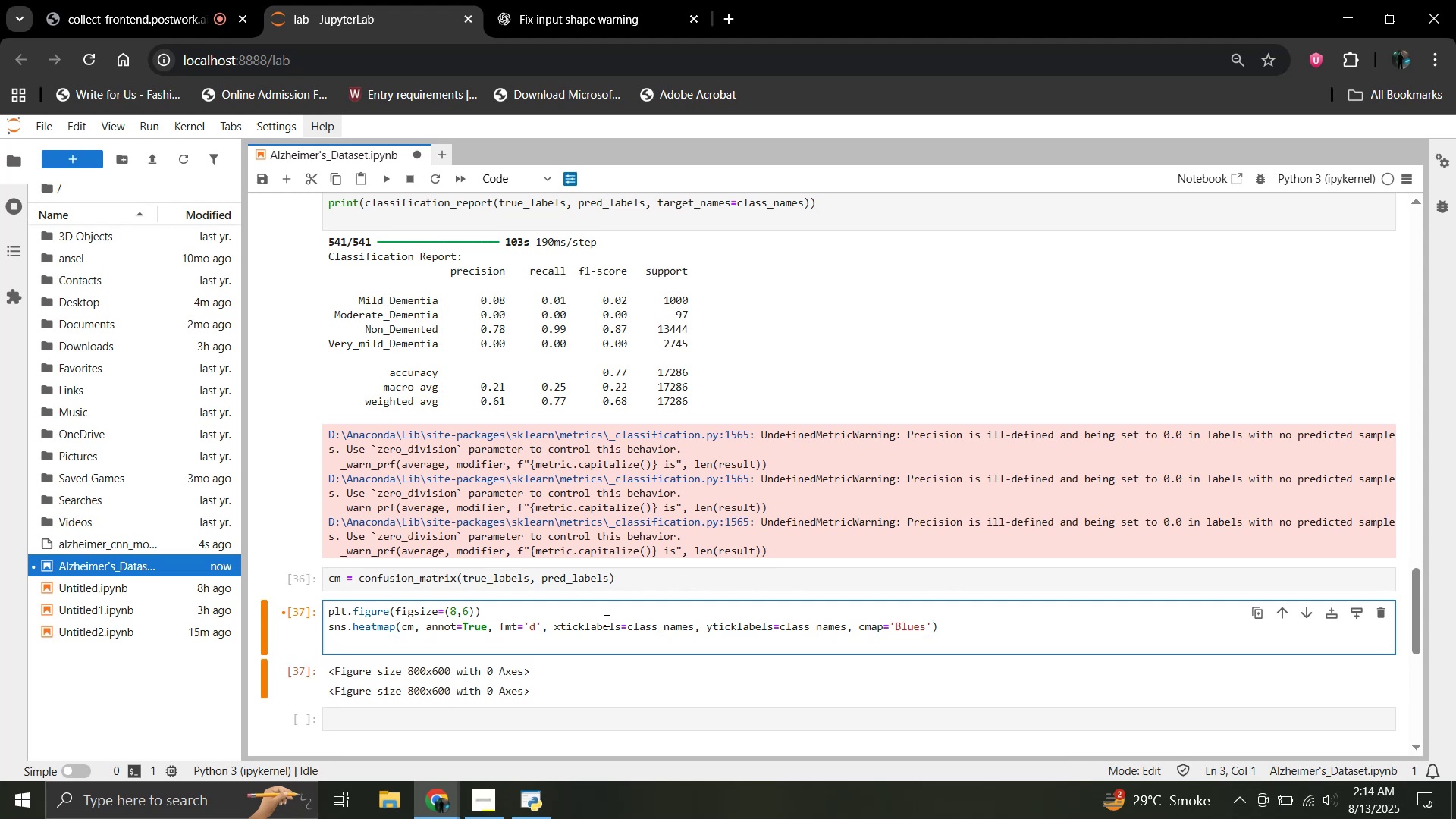 
type(plt.xlabel()
 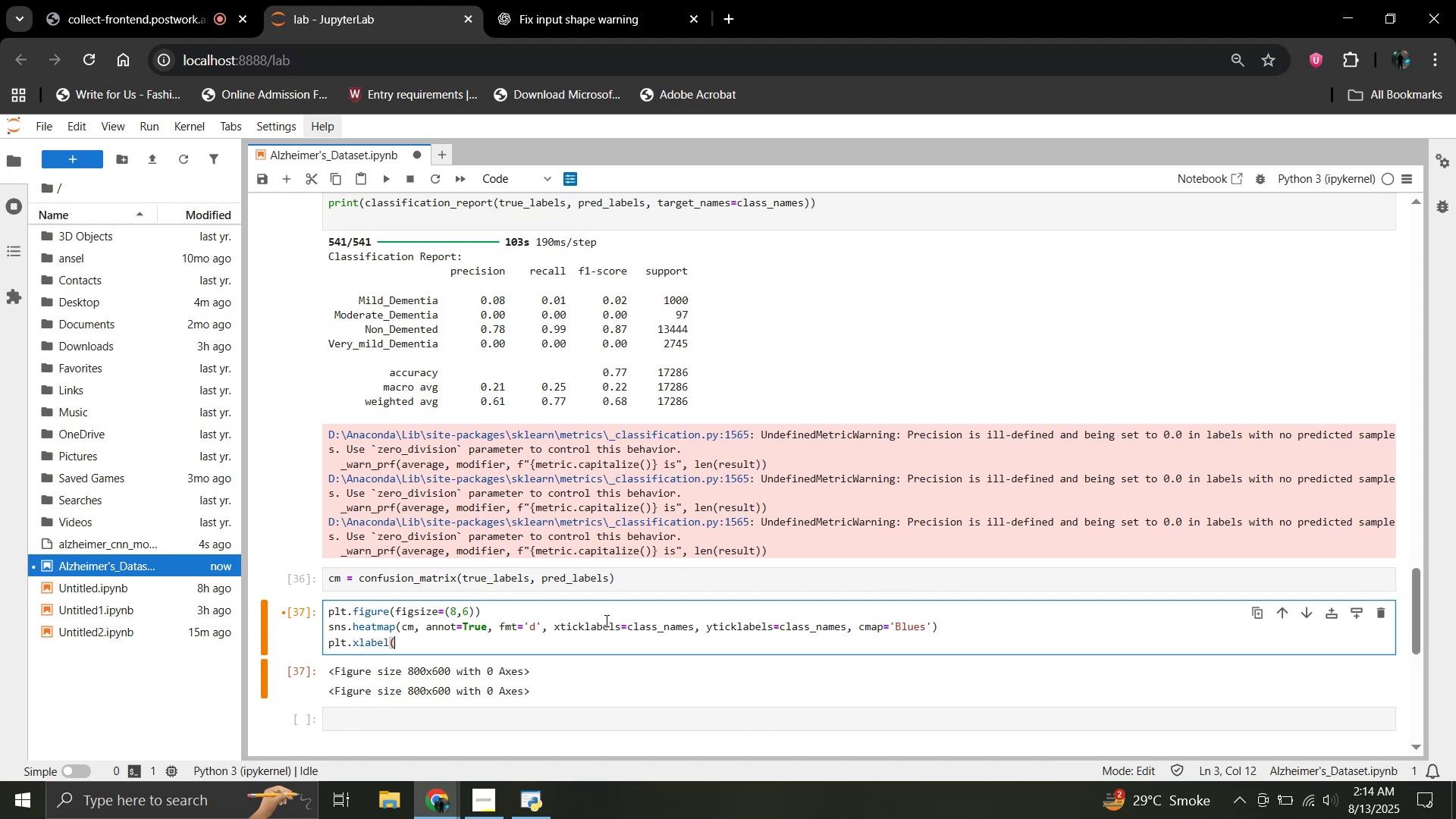 
type('Predicted Labl)
key(Backspace)
type(els')
 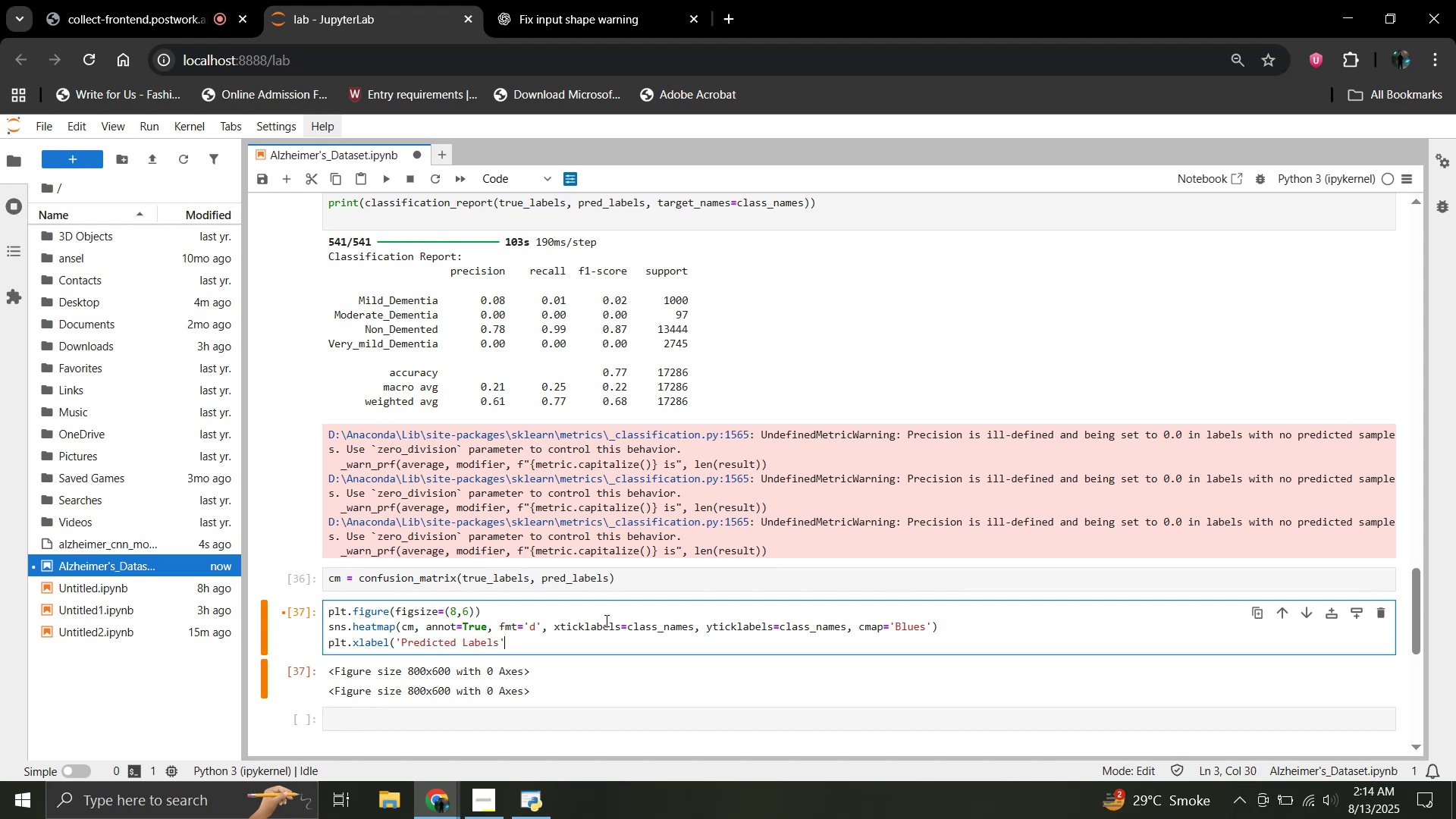 
key(Shift+0)
 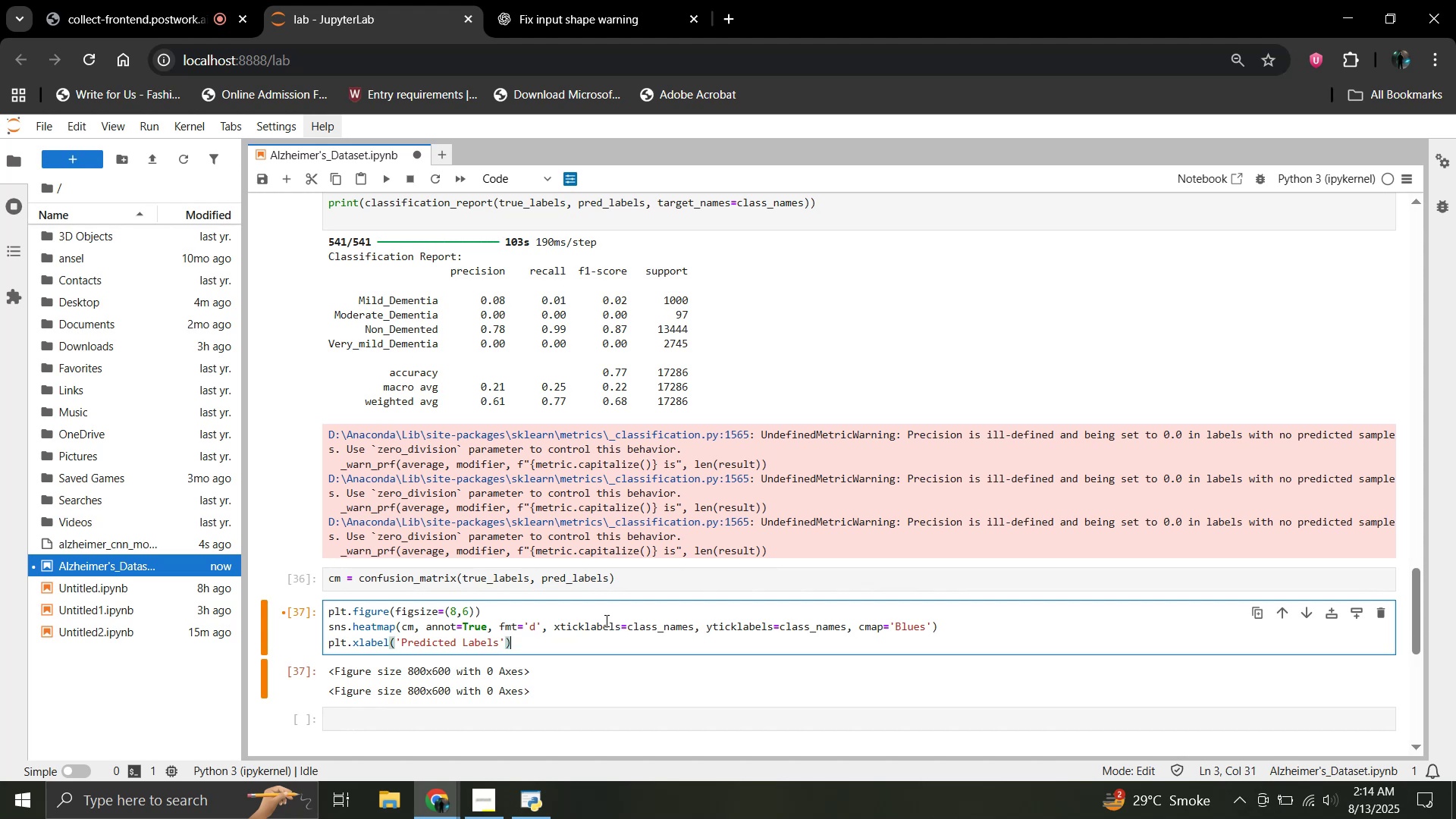 
key(Shift+Enter)
 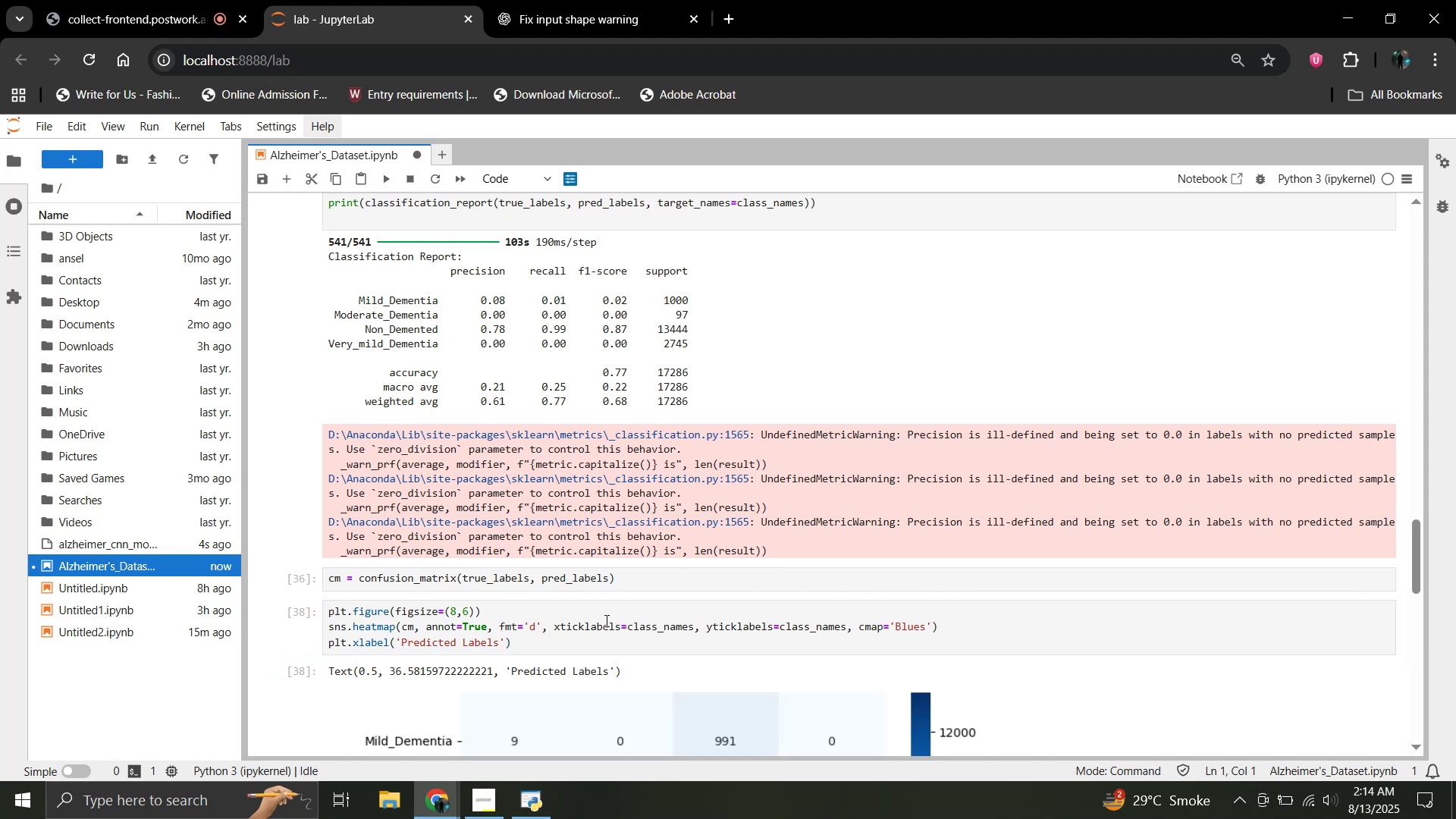 
scroll: coordinate [596, 572], scroll_direction: down, amount: 3.0
 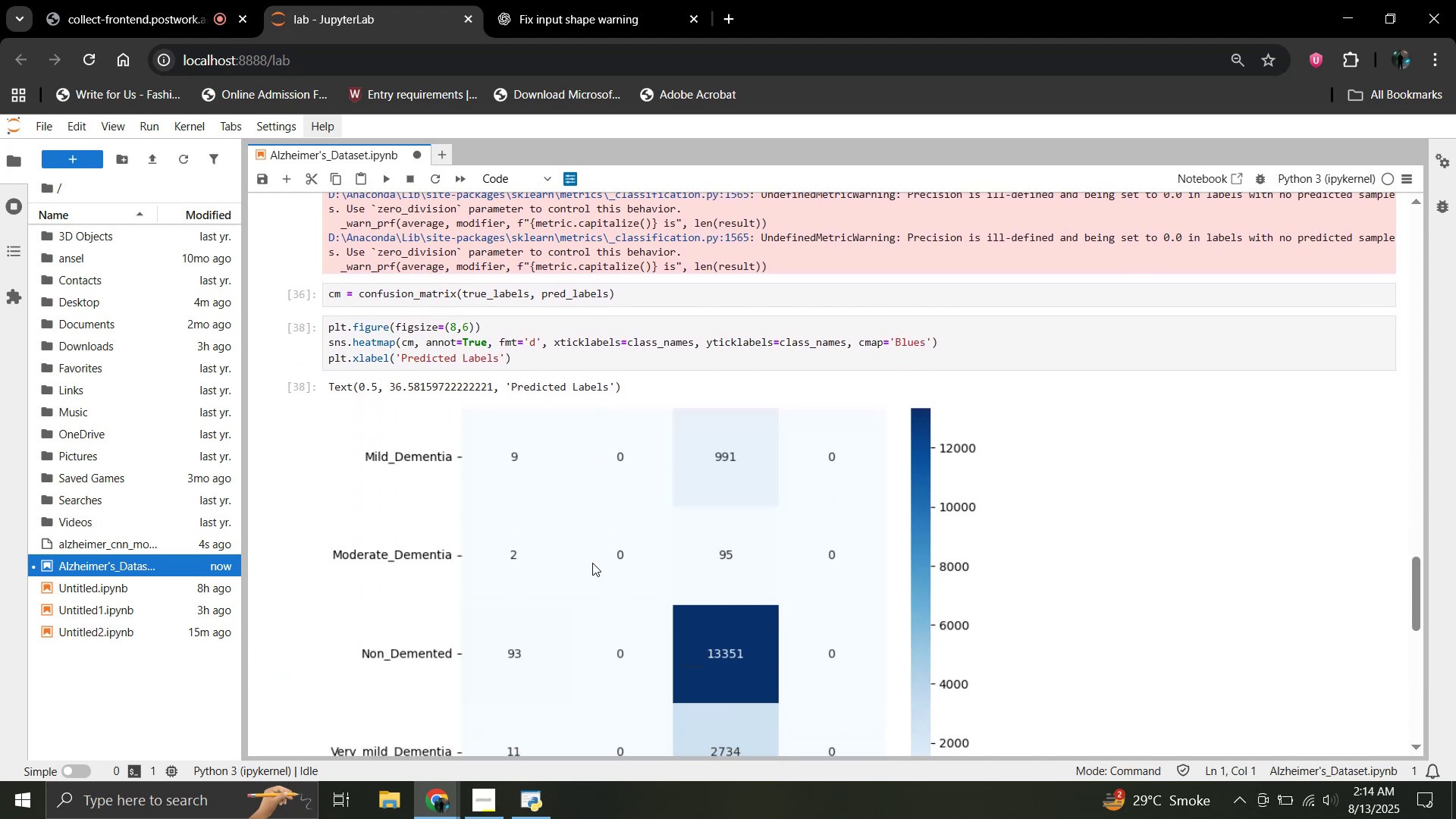 
scroll: coordinate [592, 563], scroll_direction: none, amount: 0.0
 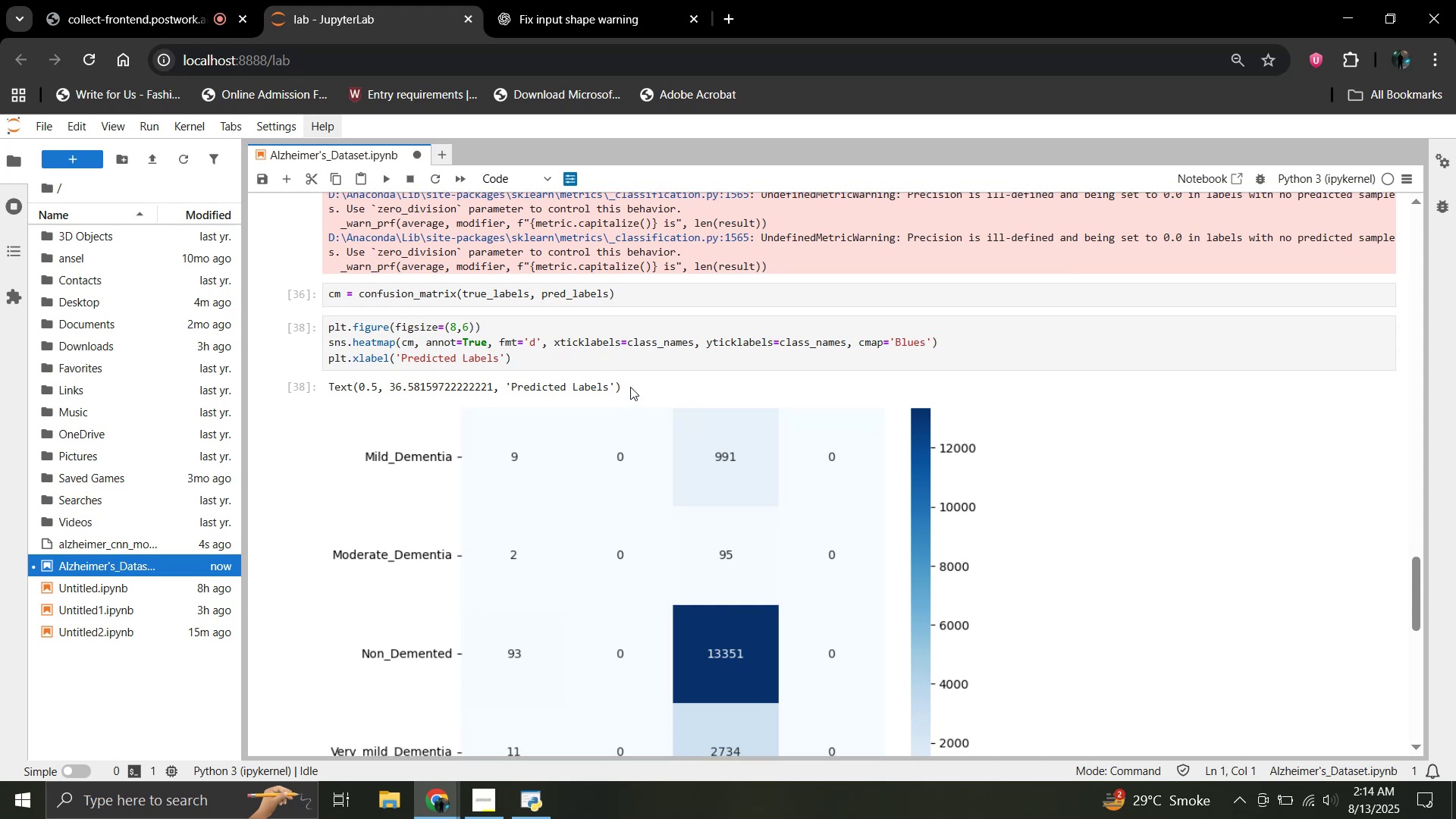 
scroll: coordinate [630, 387], scroll_direction: up, amount: 1.0
 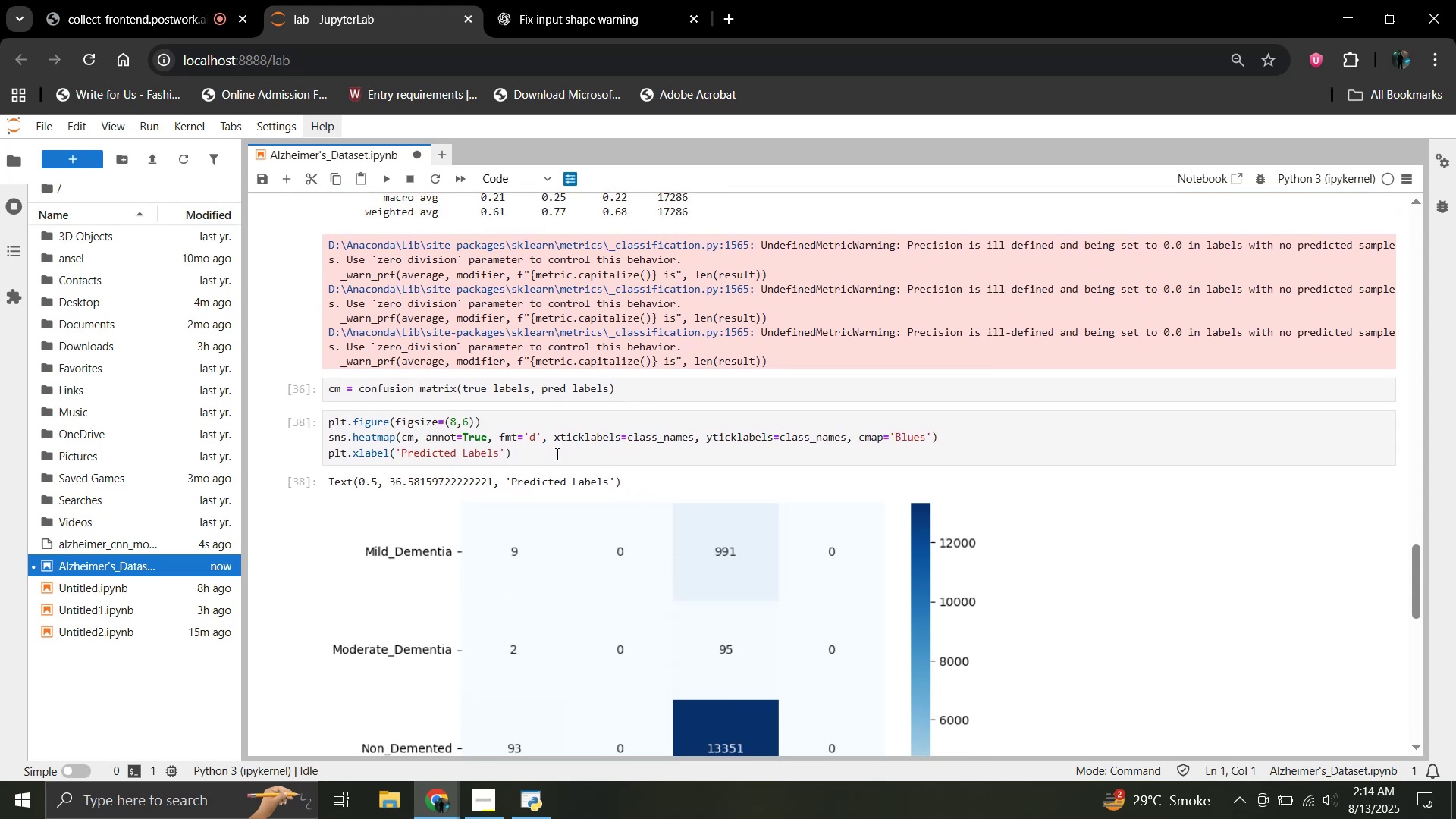 
left_click([556, 453])
 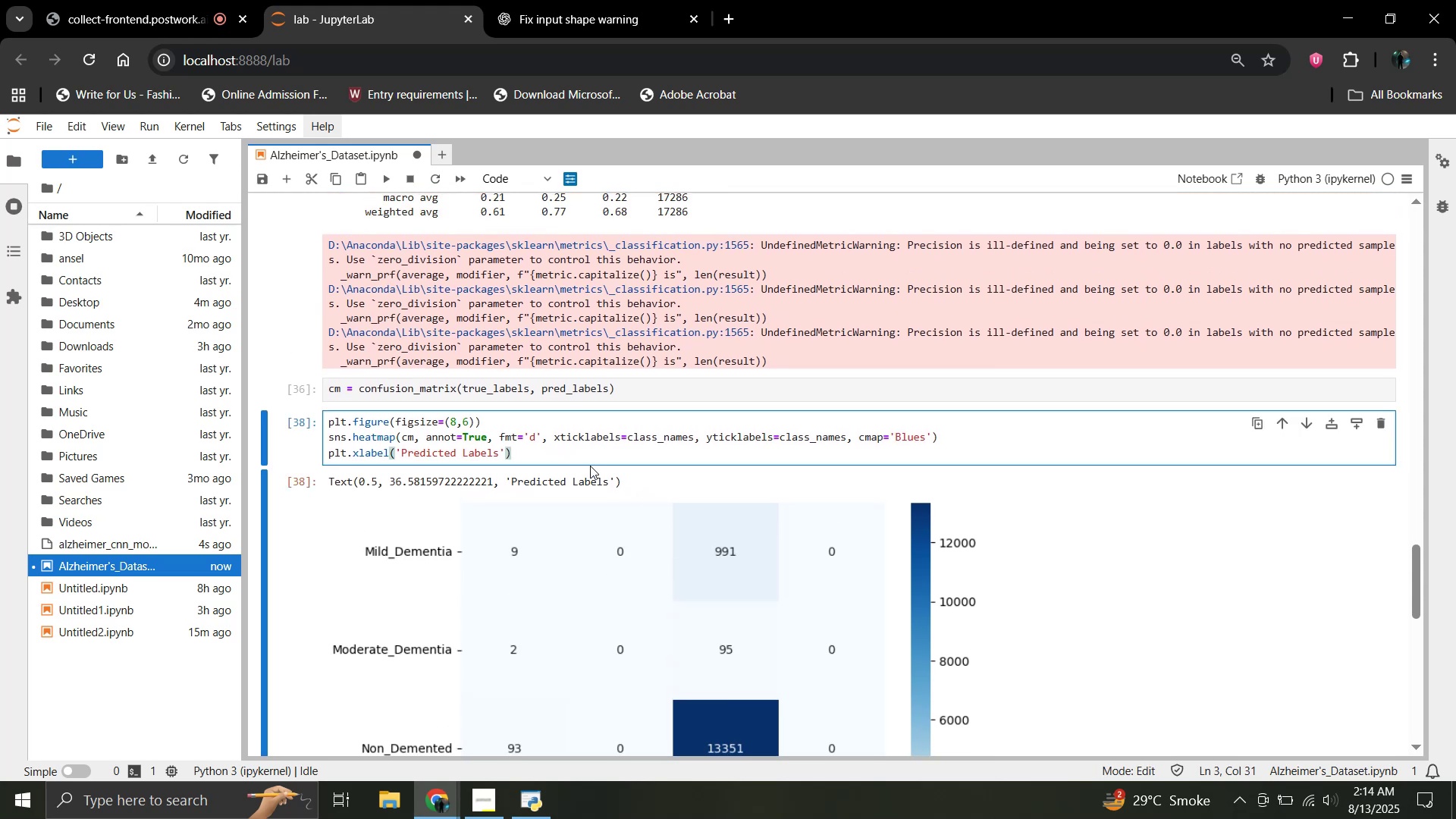 
wait(5.78)
 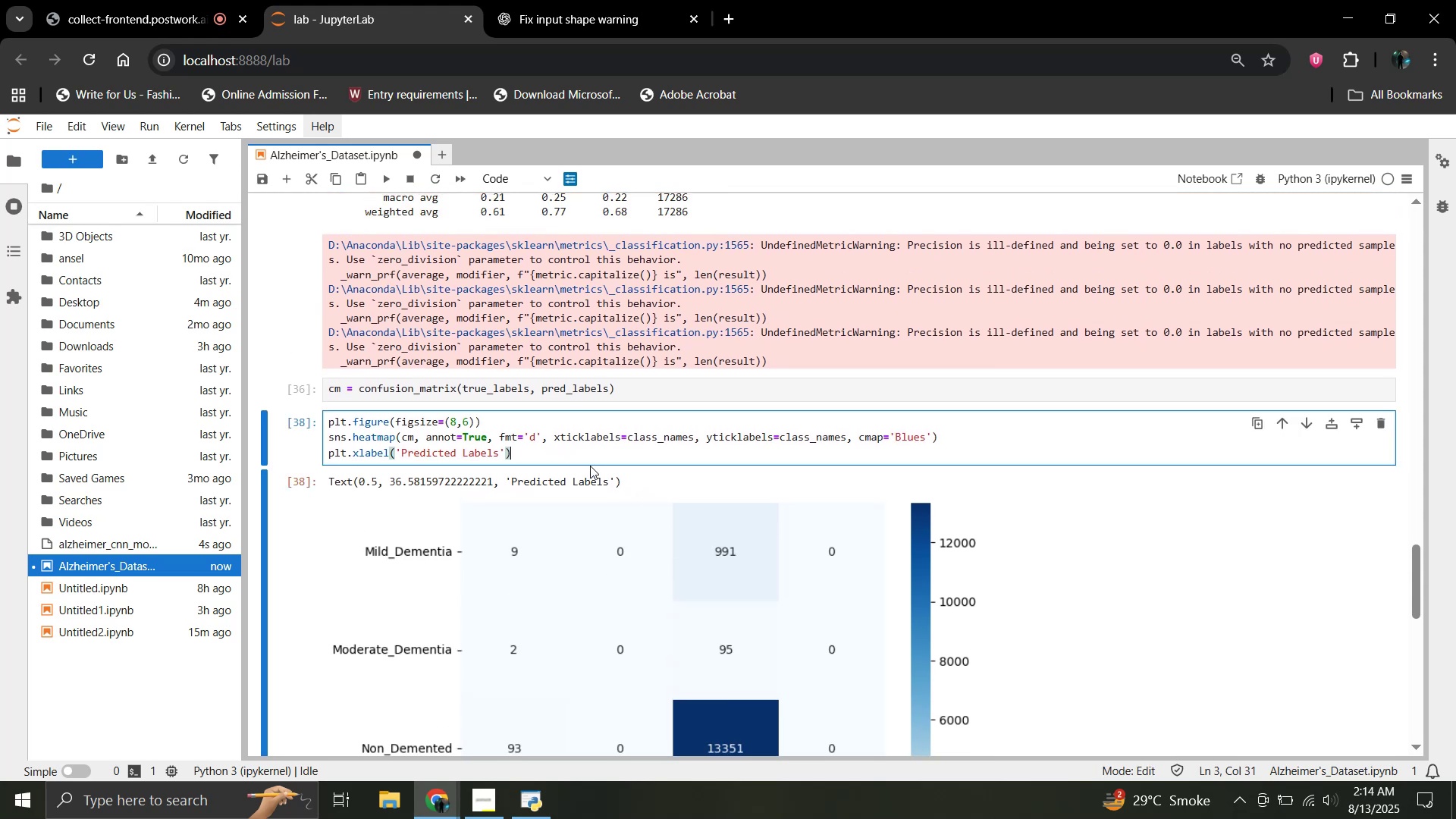 
key(Enter)
 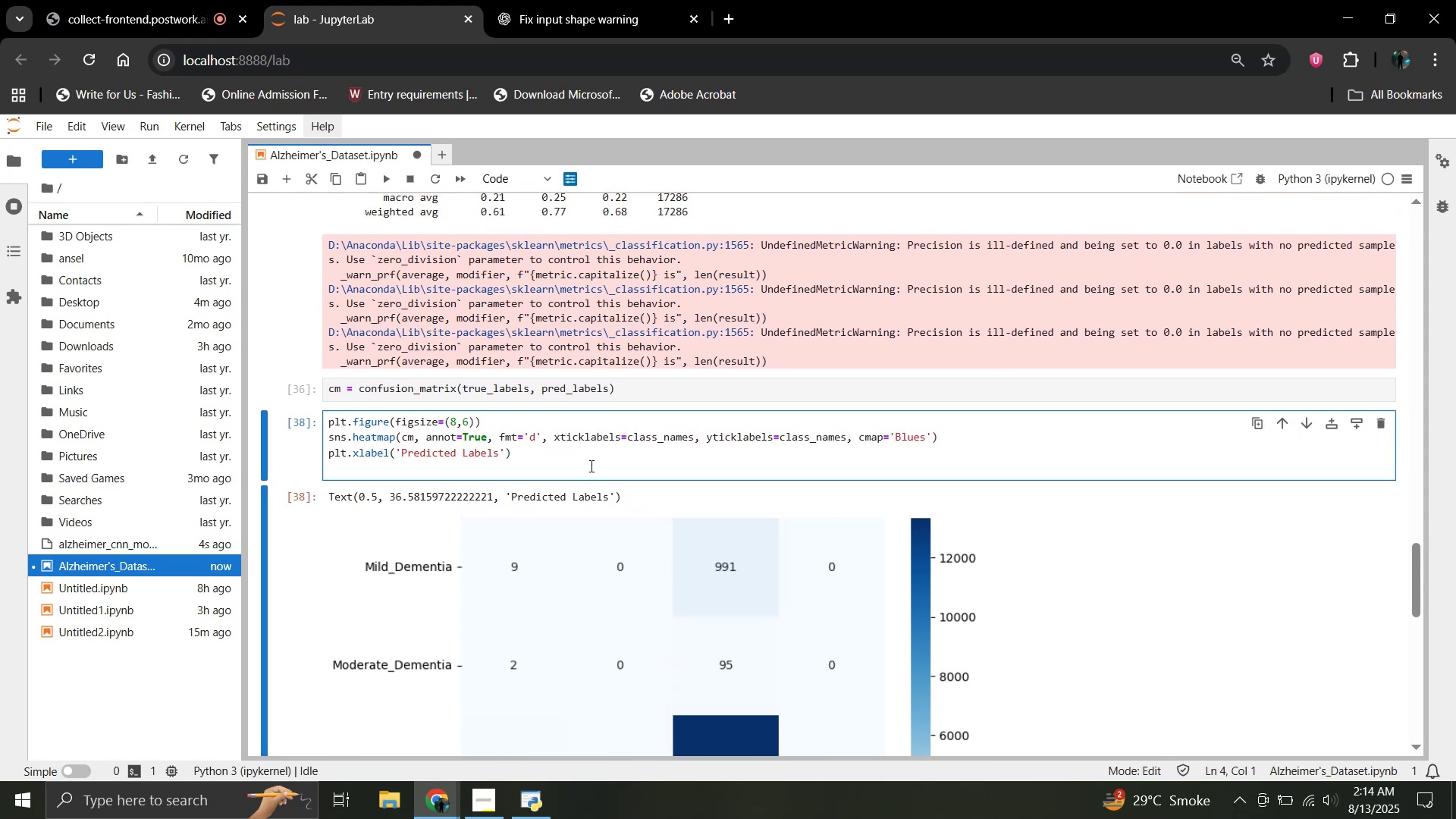 
type(plt)
 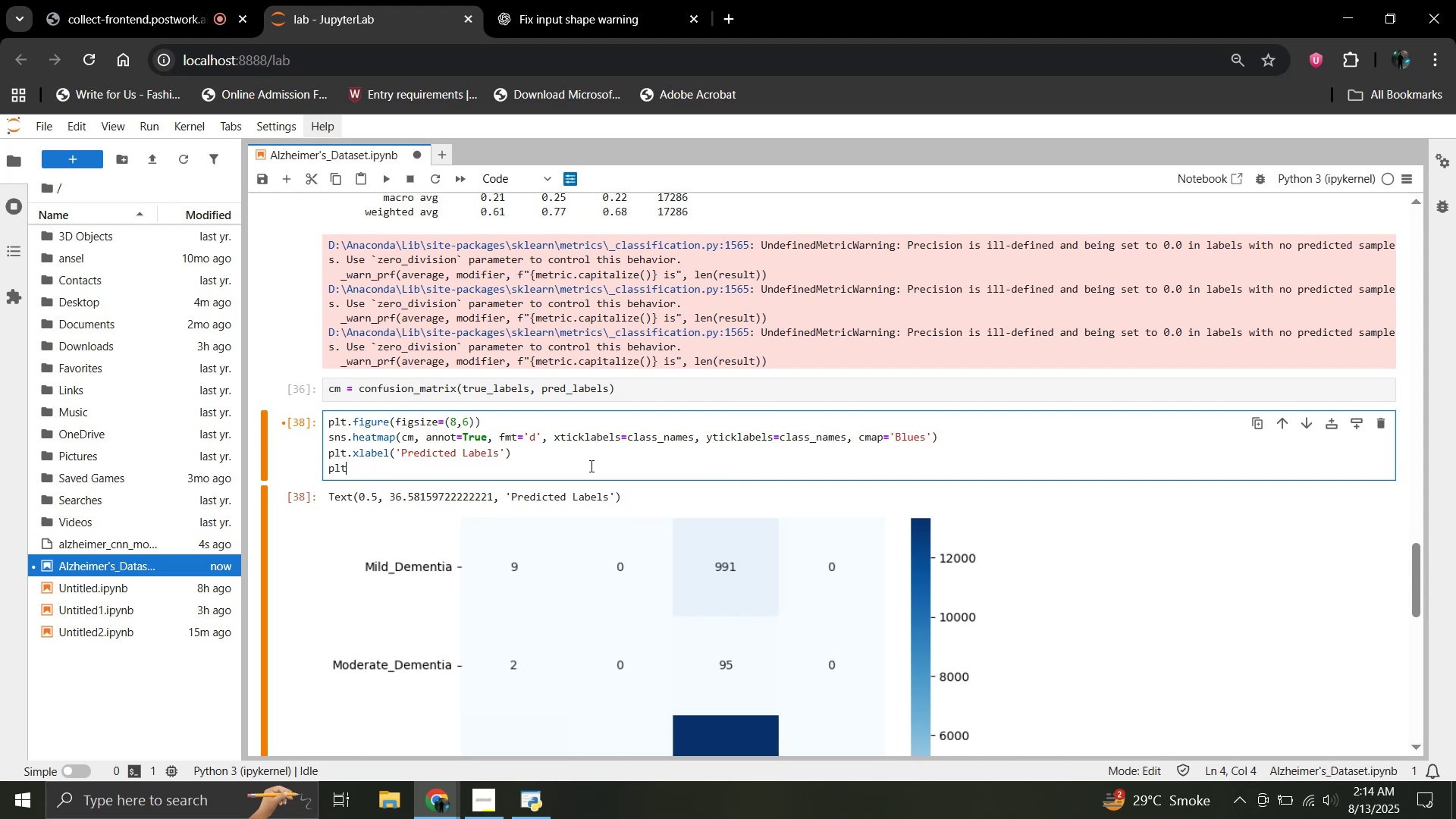 
type(.ylabel('True Labels'))
 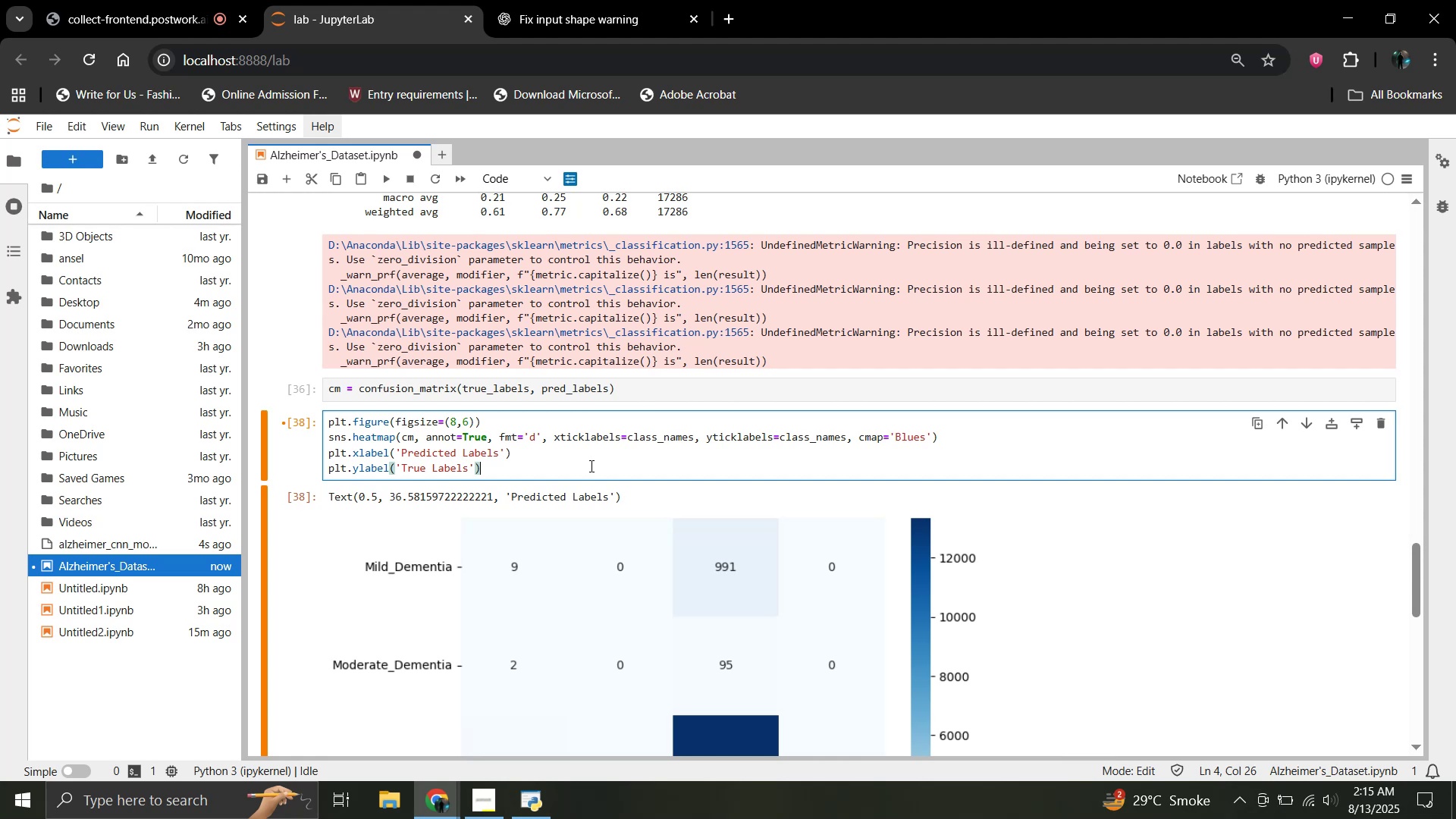 
key(Shift+Enter)
 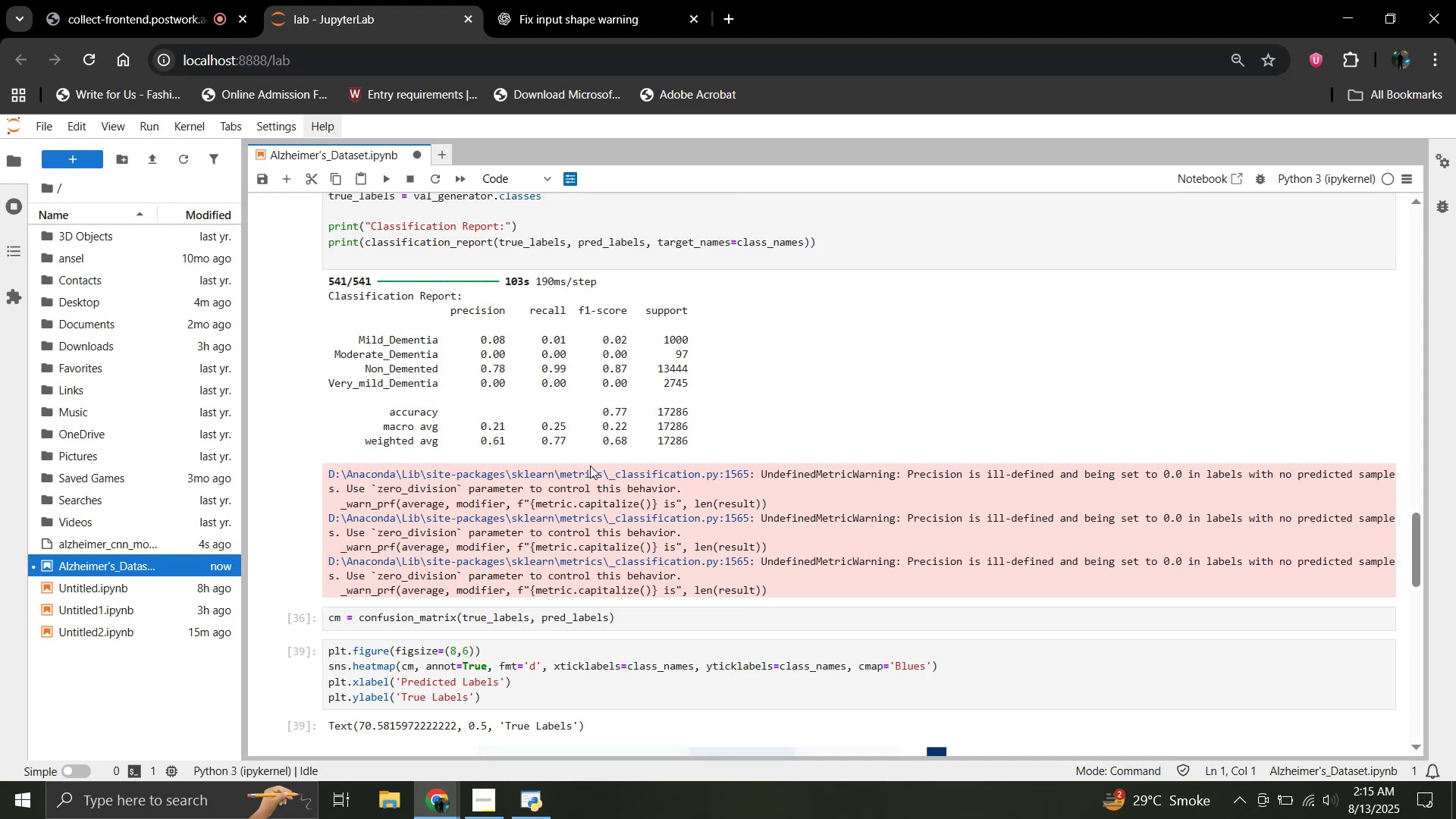 
scroll: coordinate [590, 466], scroll_direction: down, amount: 3.0
 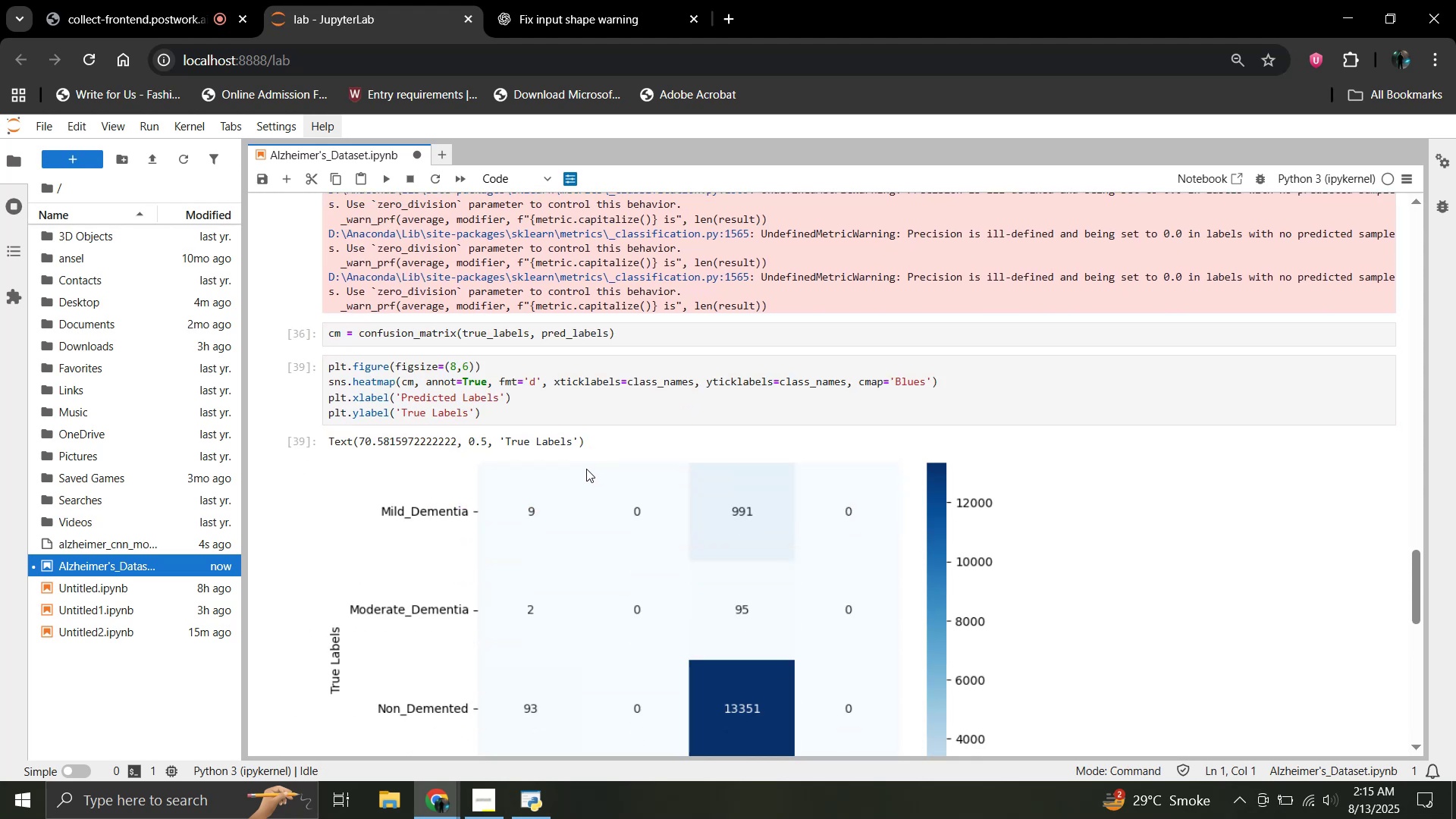 
scroll: coordinate [468, 408], scroll_direction: up, amount: 4.0
 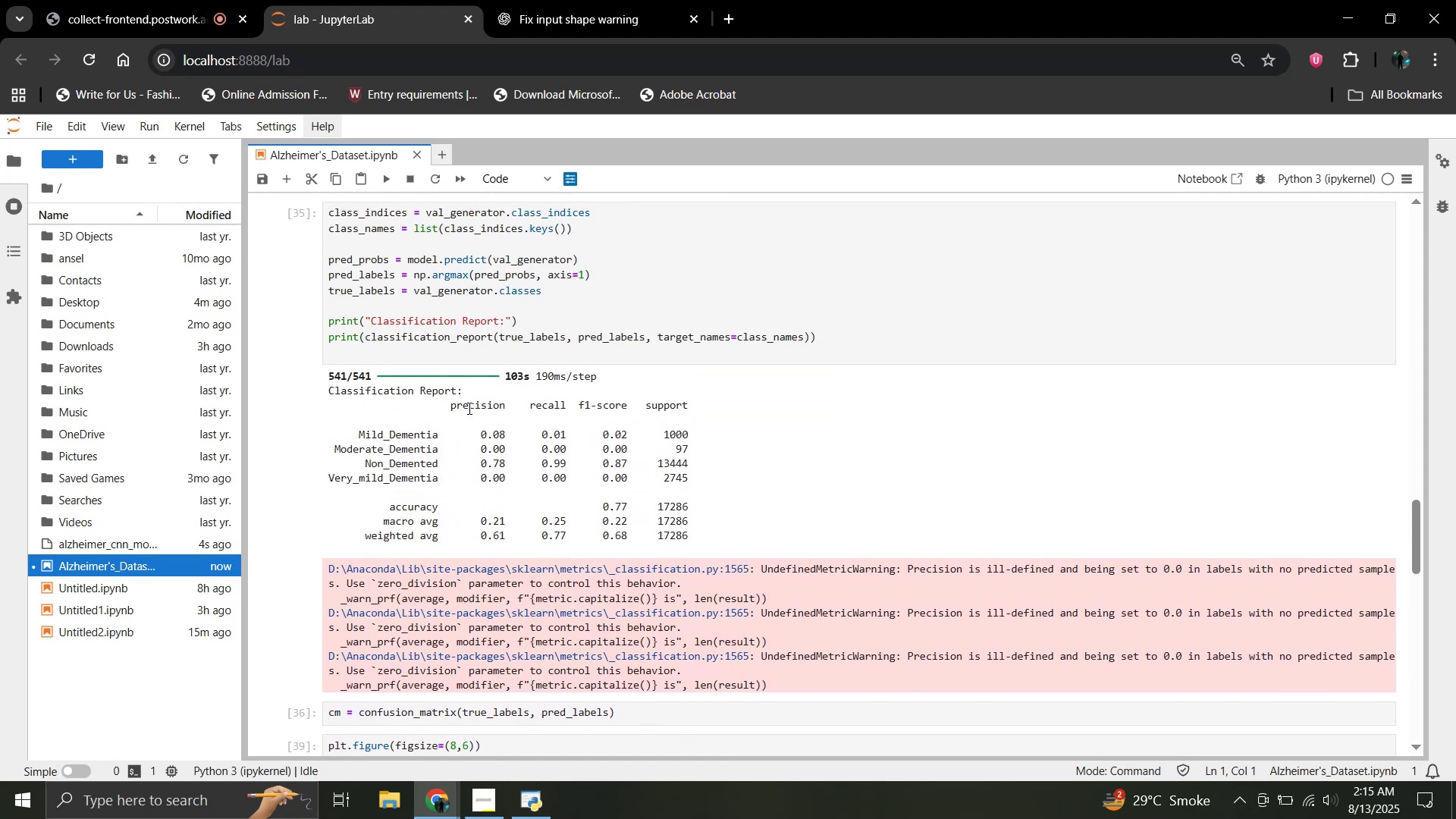 
scroll: coordinate [487, 510], scroll_direction: down, amount: 2.0
 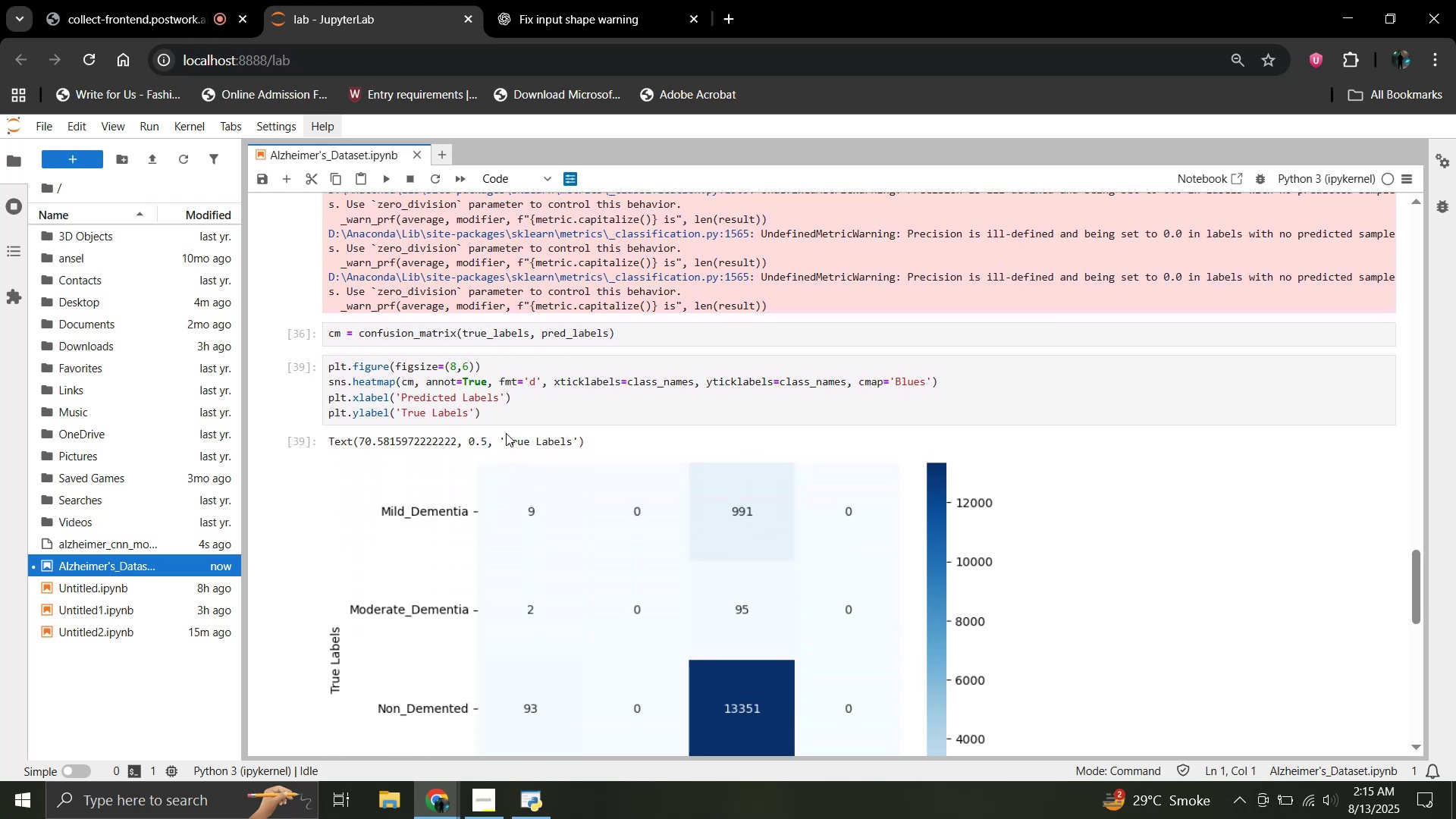 
left_click([507, 428])
 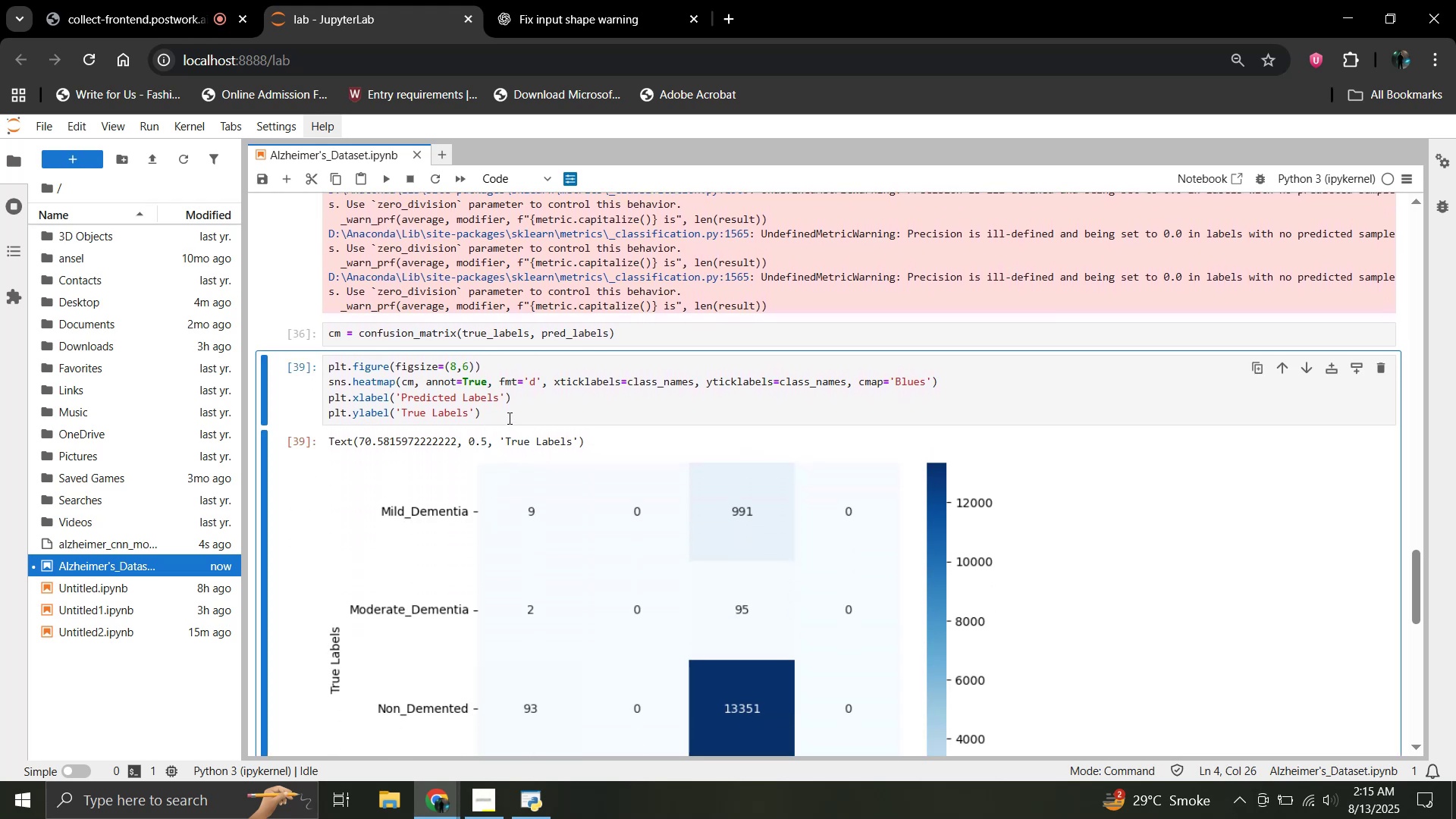 
left_click([508, 416])
 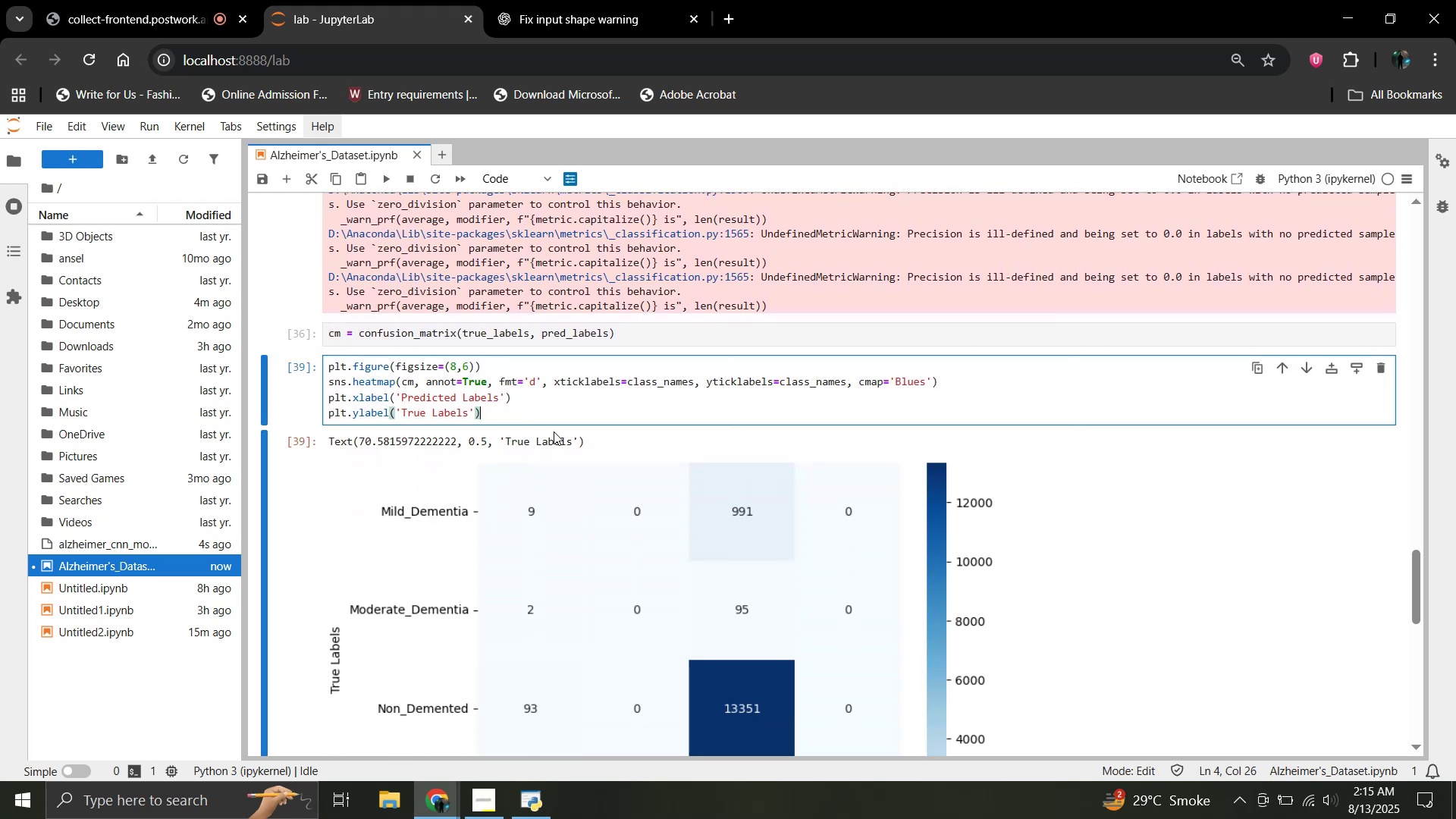 
key(Enter)
 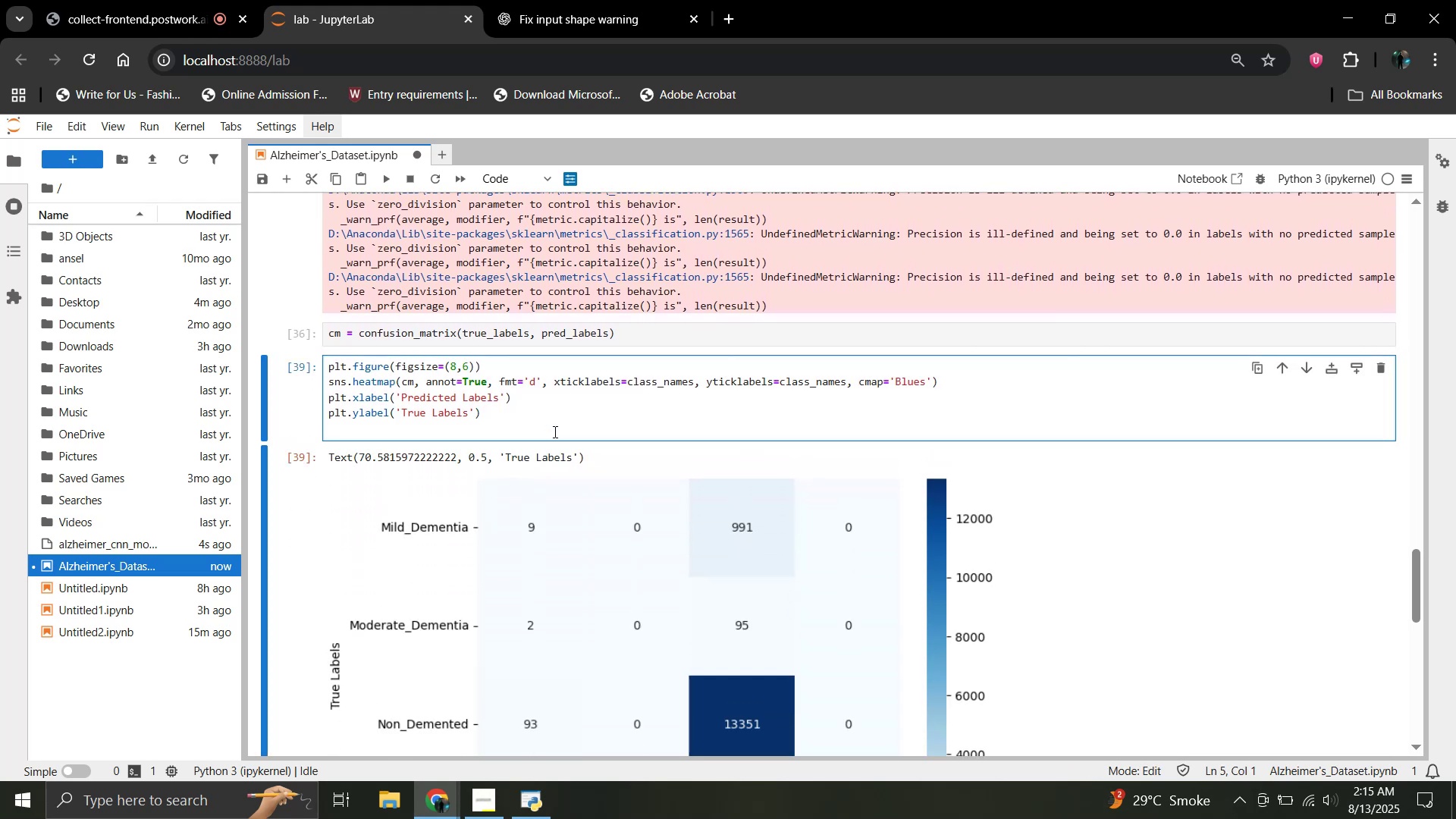 
type(plt.title('Confusion Matrix'))
 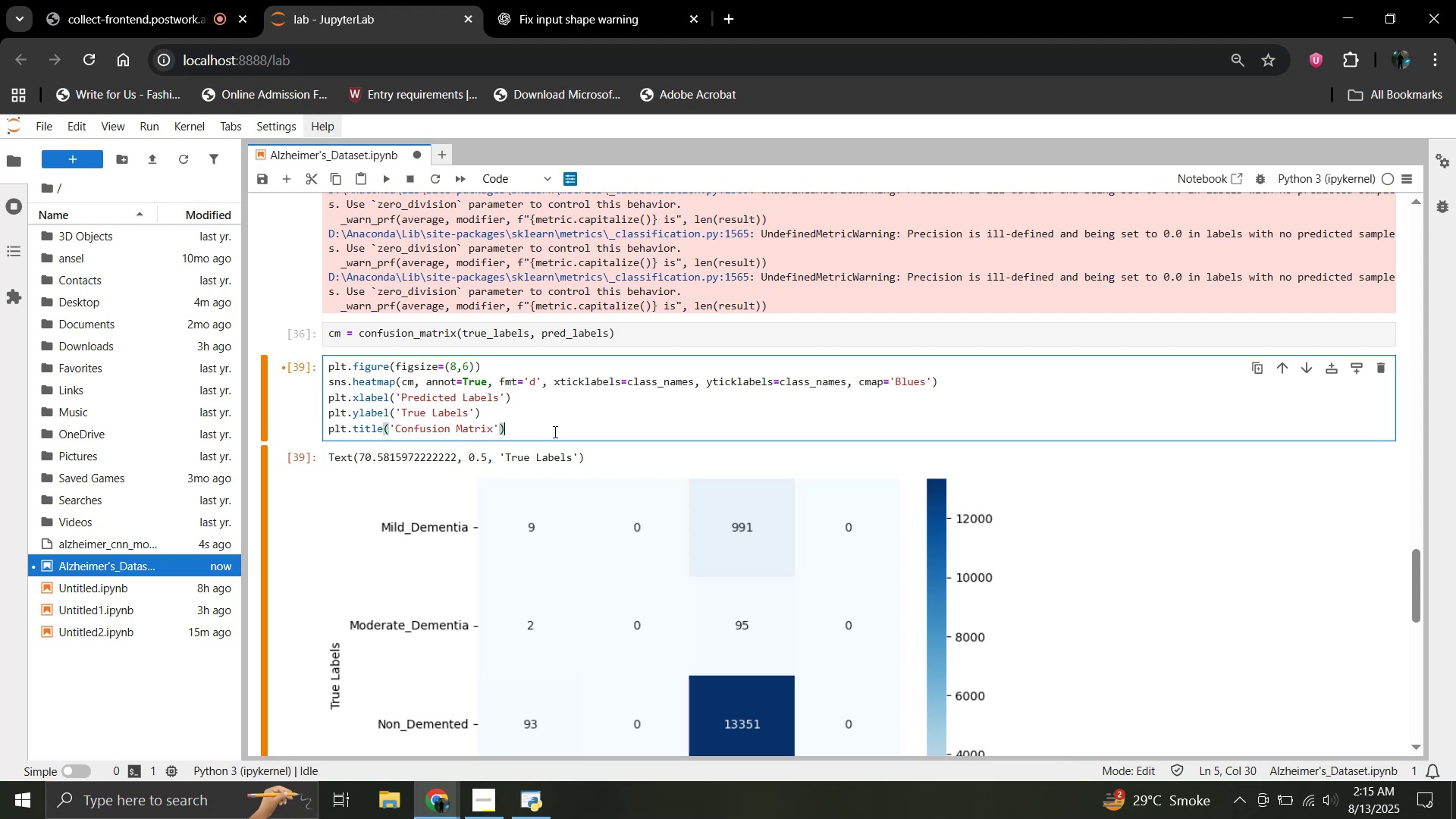 
key(Enter)
 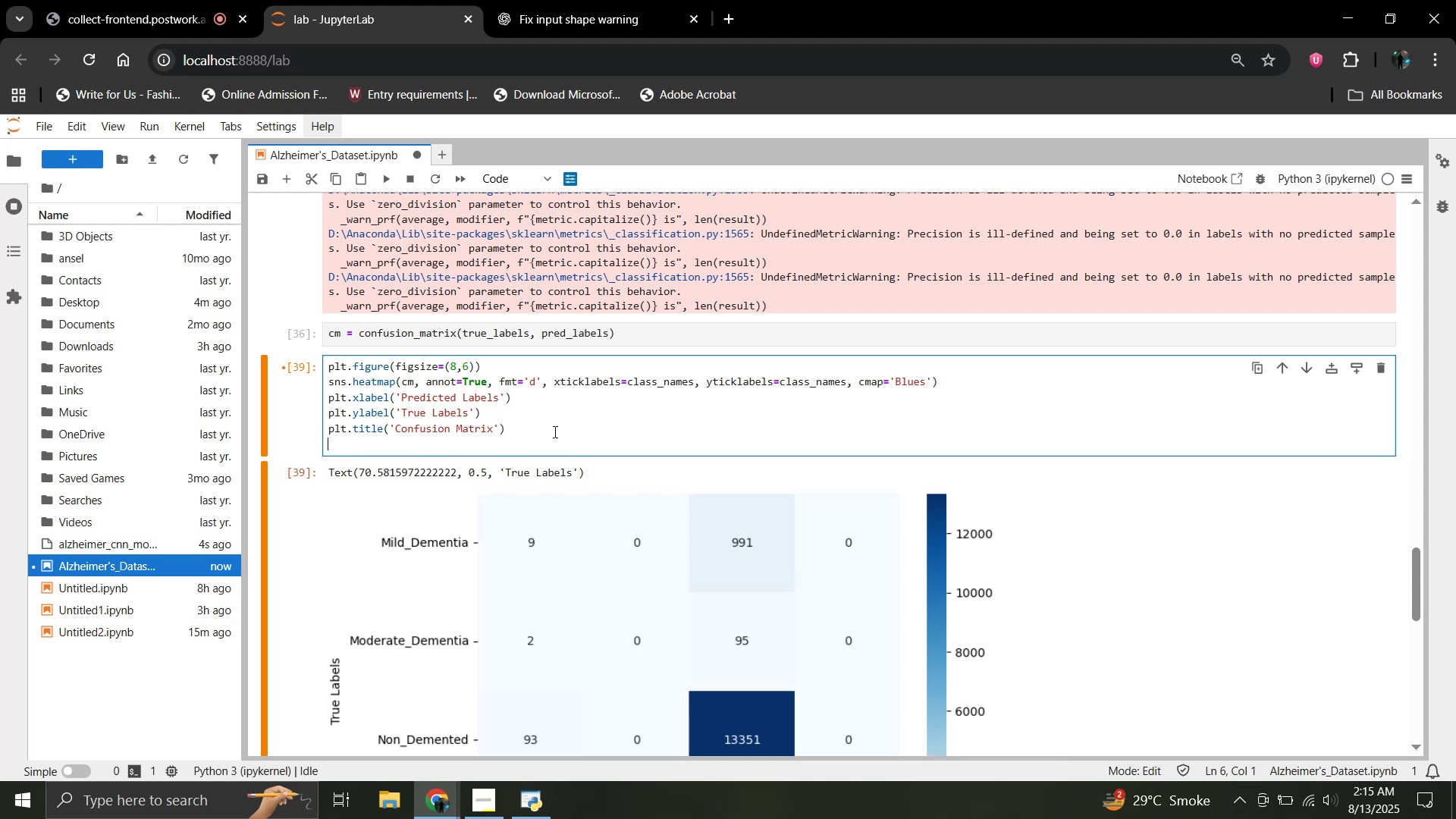 
type(plt.show())
 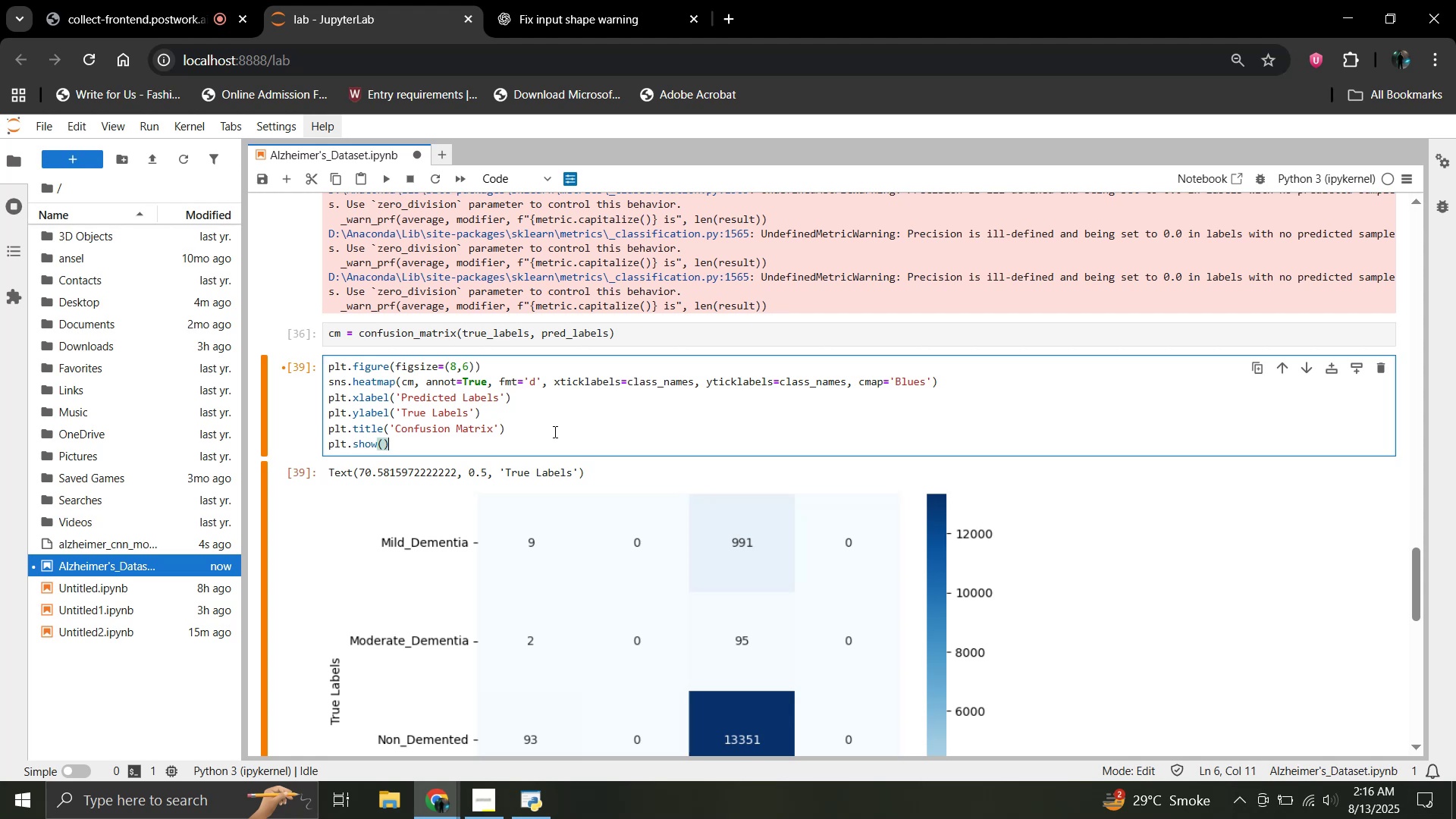 
wait(11.68)
 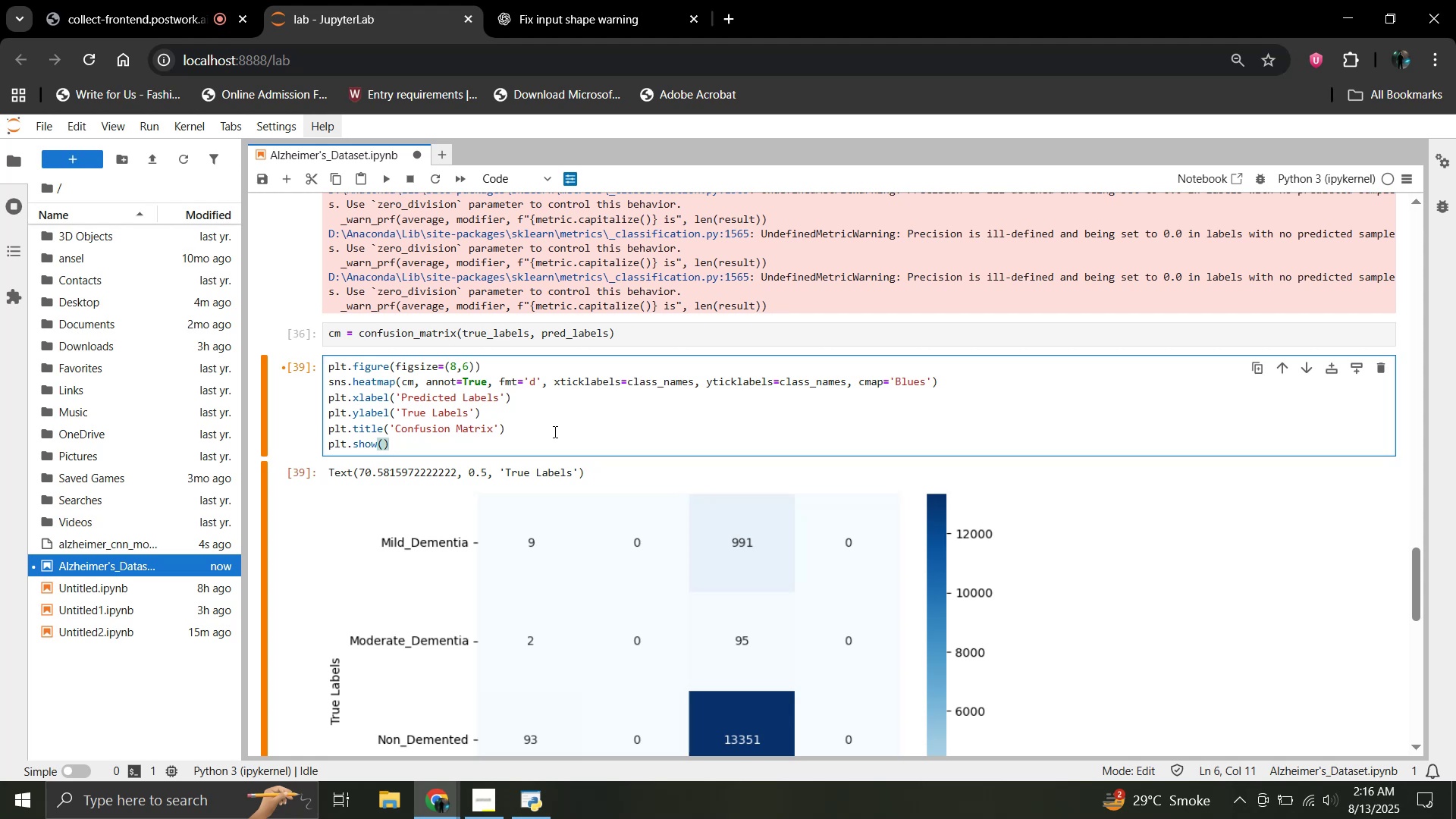 
key(Shift+Enter)
 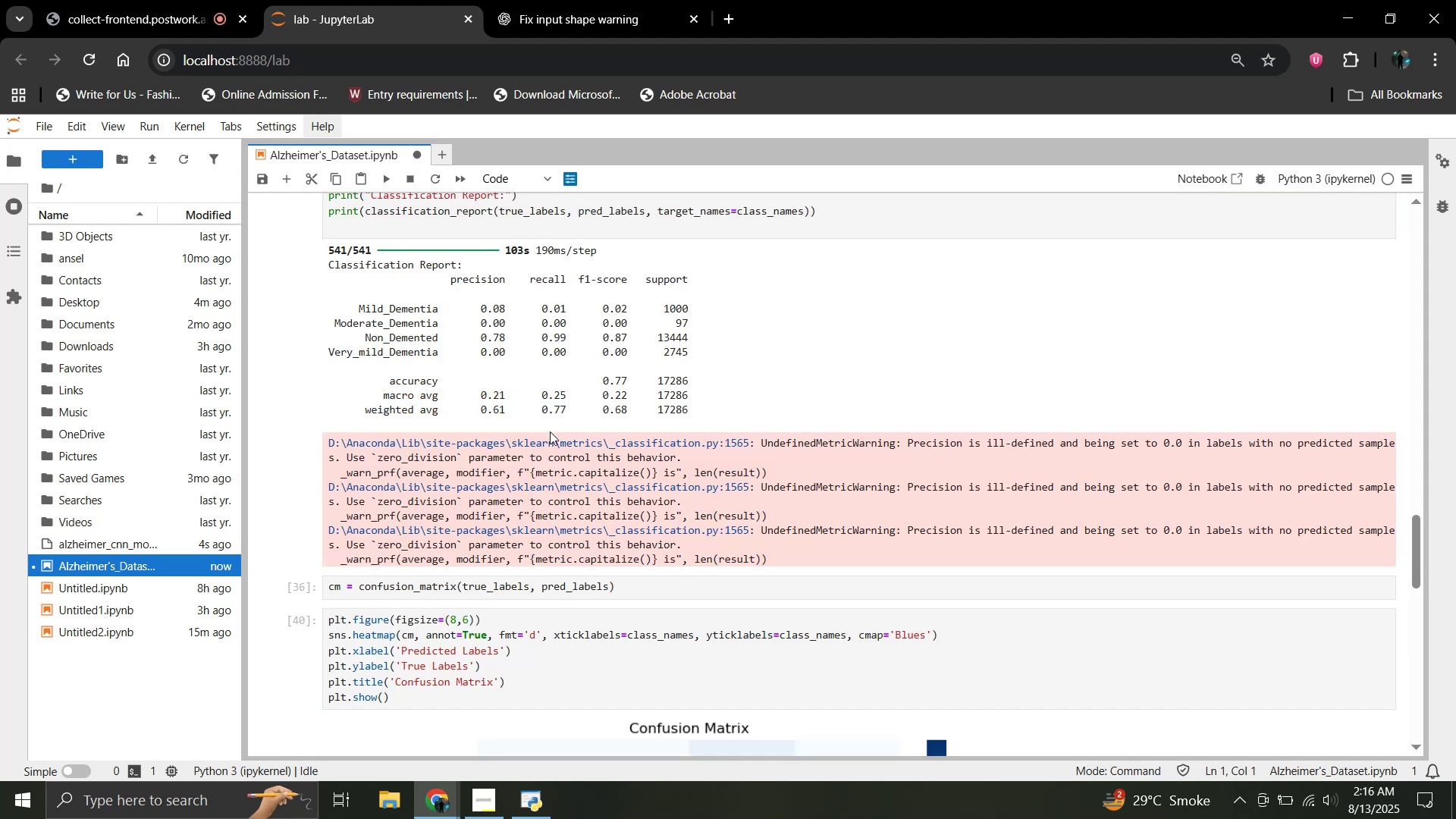 
scroll: coordinate [601, 419], scroll_direction: down, amount: 8.0
 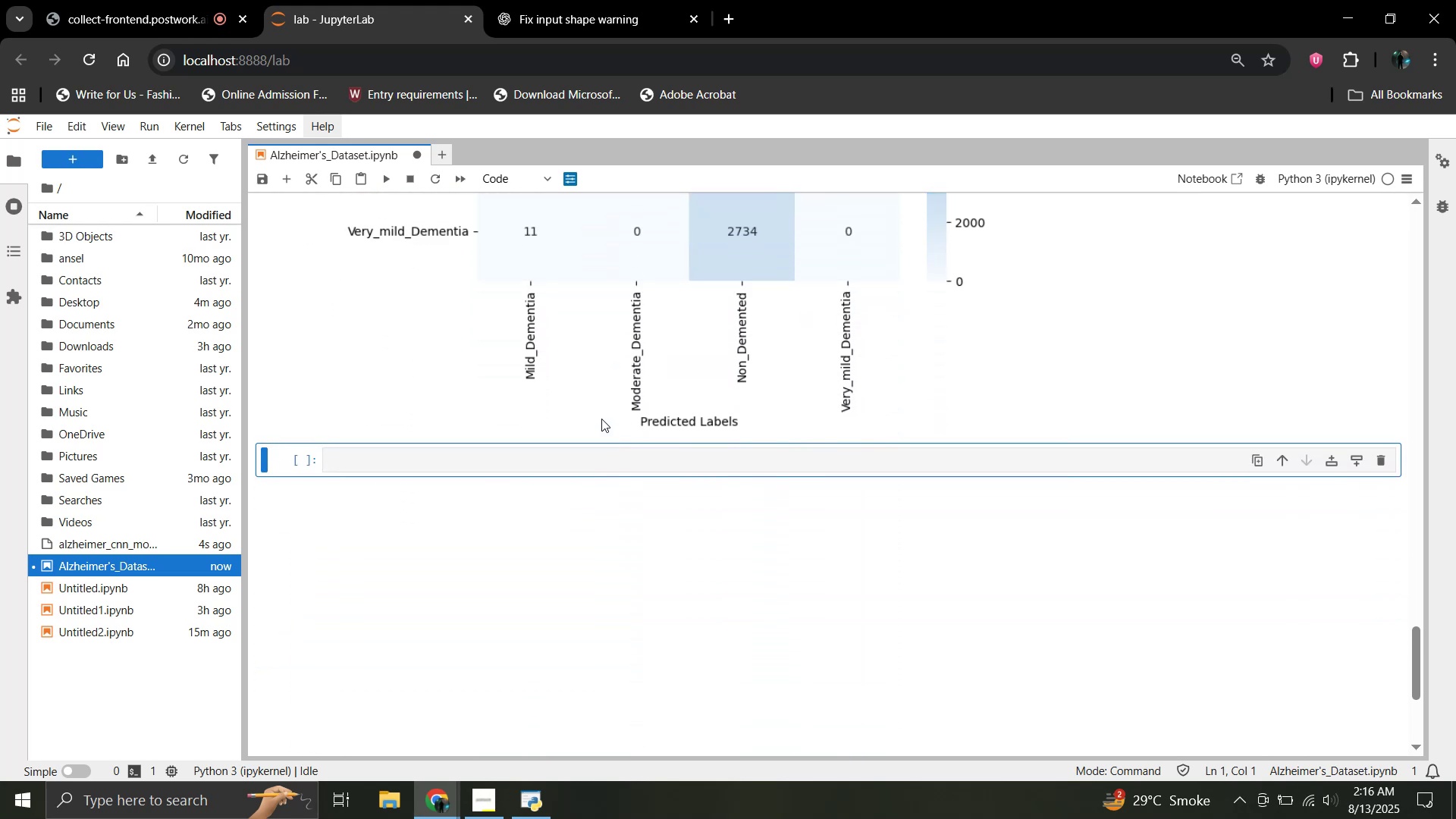 
scroll: coordinate [601, 419], scroll_direction: down, amount: 1.0
 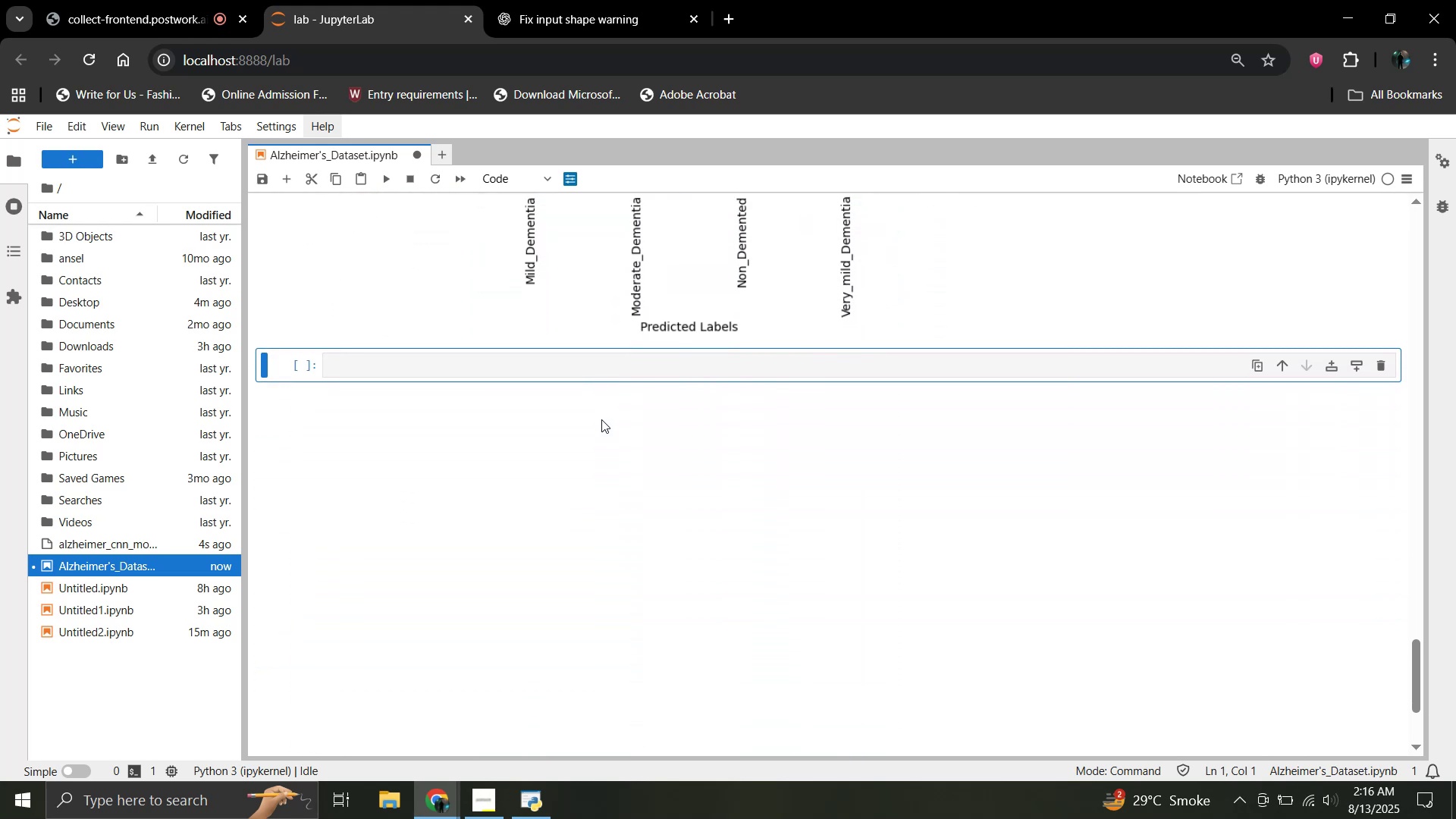 
scroll: coordinate [545, 480], scroll_direction: up, amount: 9.0
 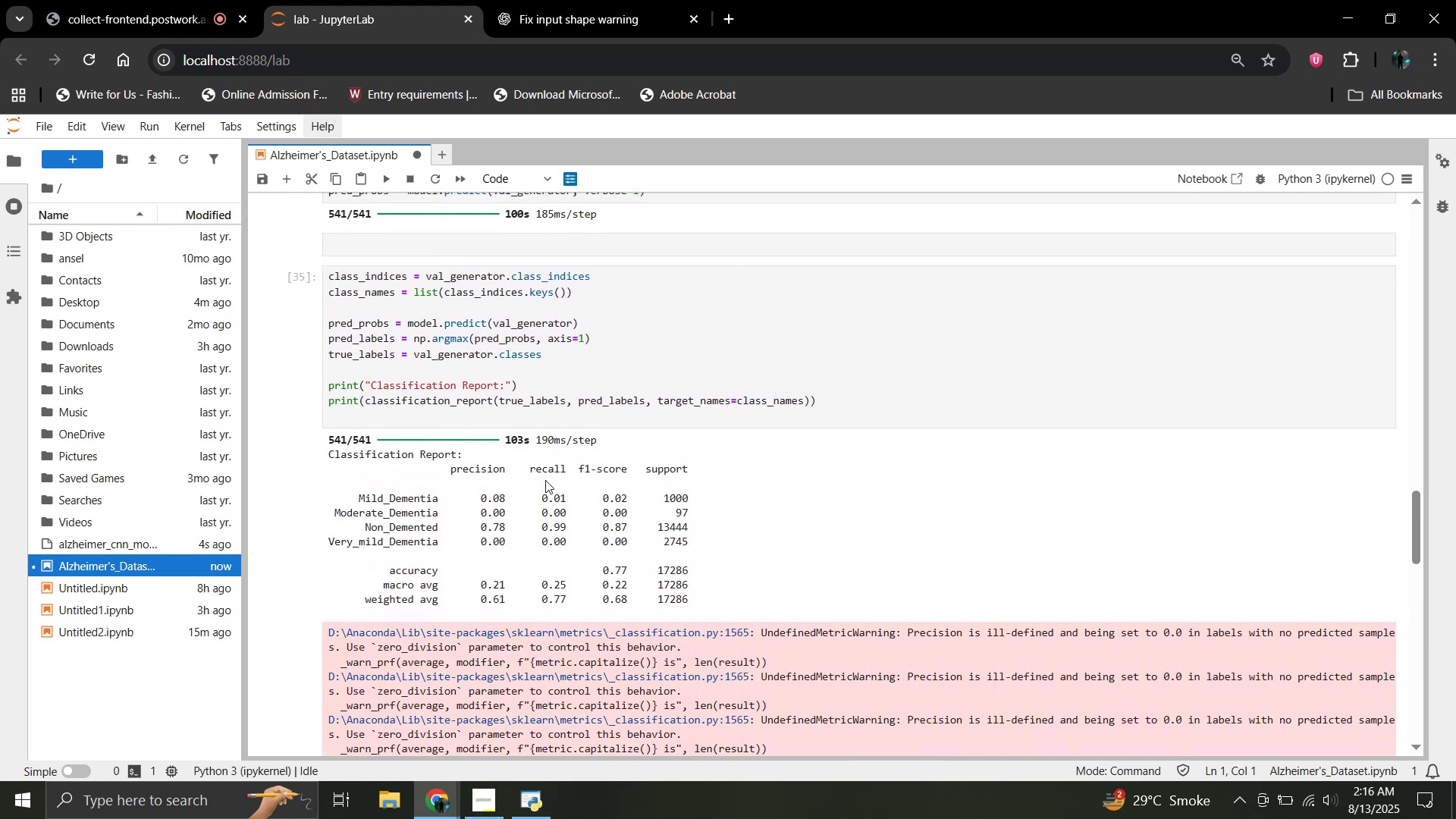 
scroll: coordinate [545, 480], scroll_direction: down, amount: 2.0
 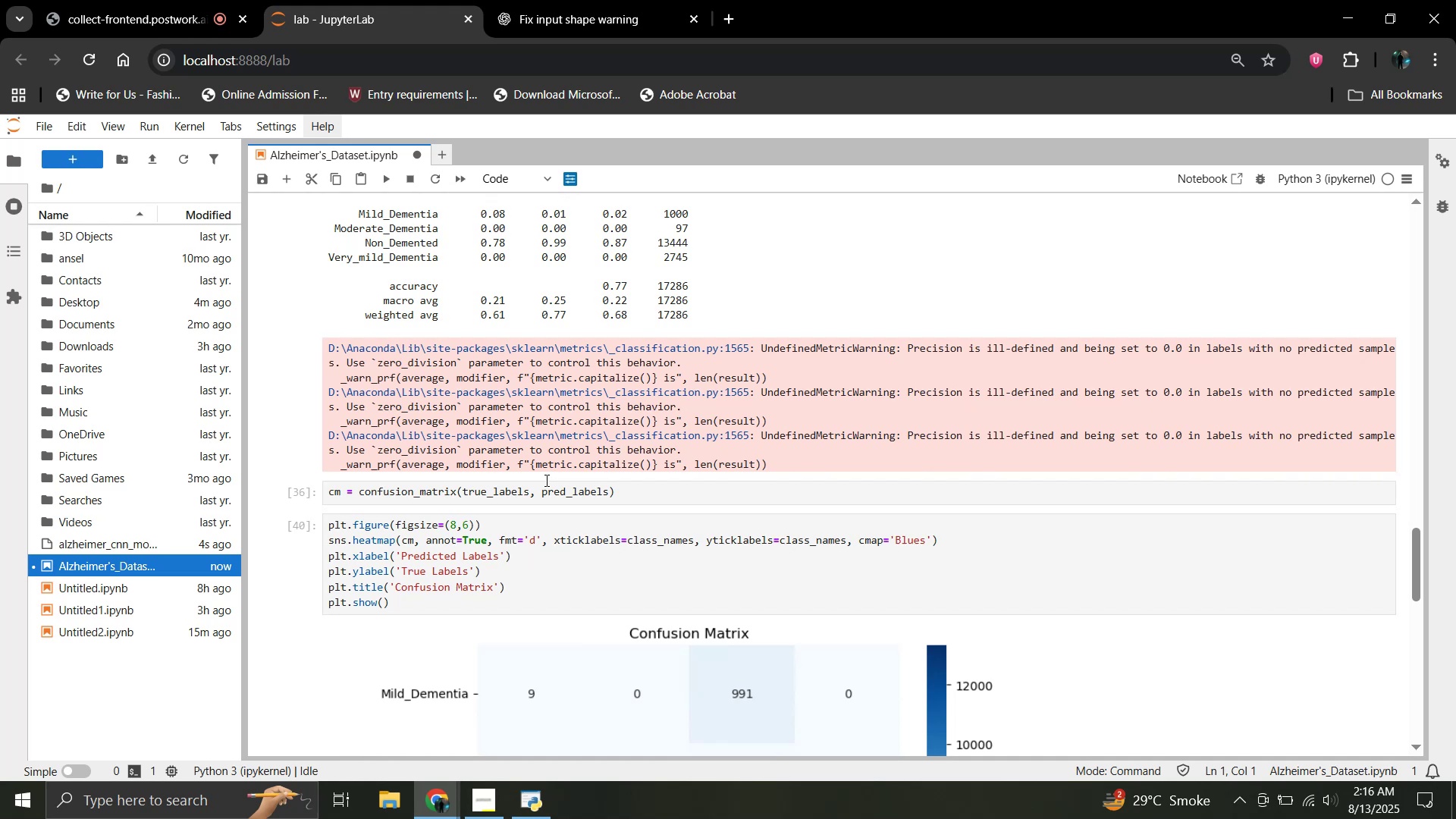 
wait(5.01)
 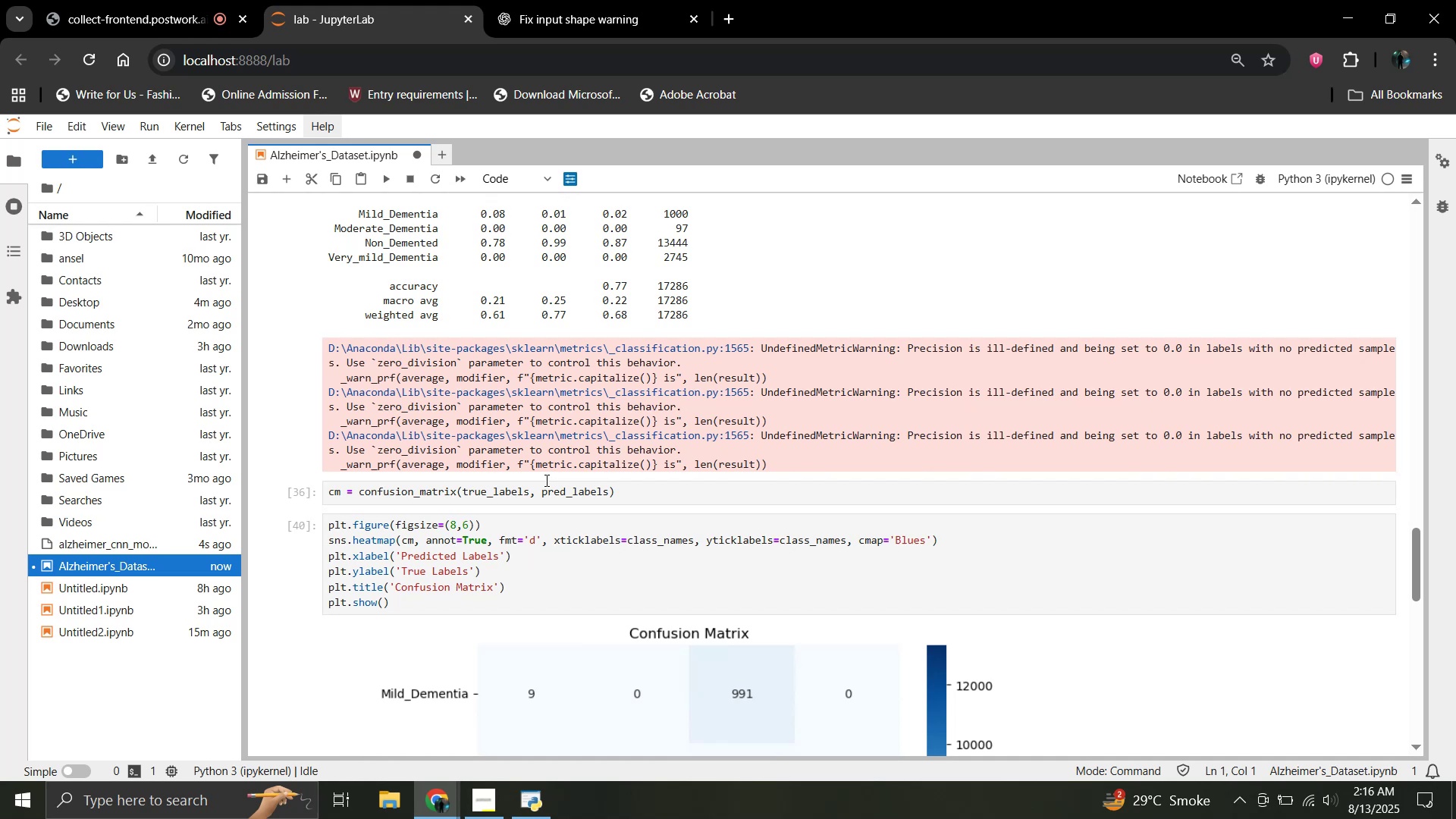 
scroll: coordinate [544, 481], scroll_direction: up, amount: 2.0
 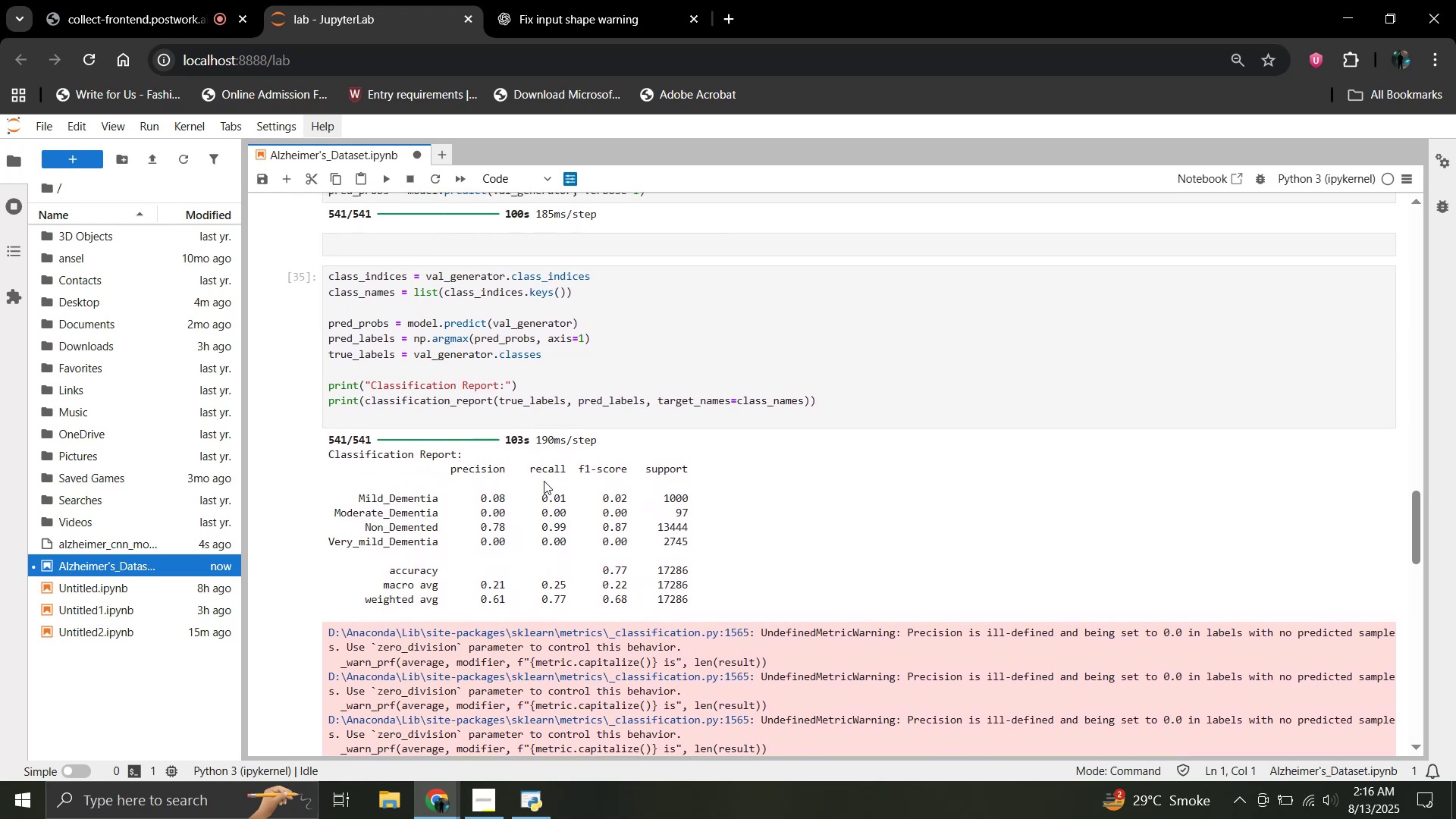 
scroll: coordinate [544, 482], scroll_direction: down, amount: 2.0
 